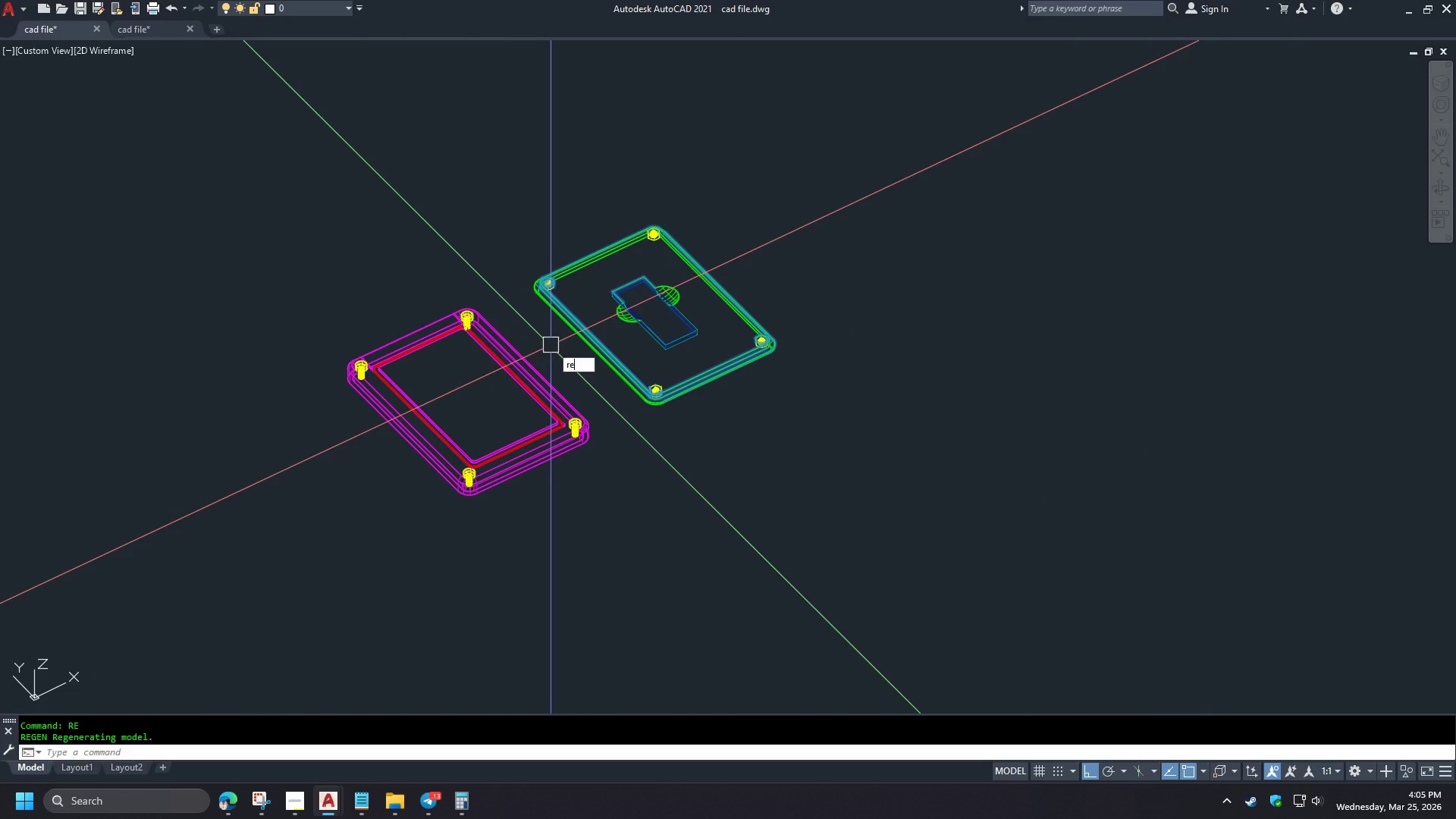 
key(Space)
 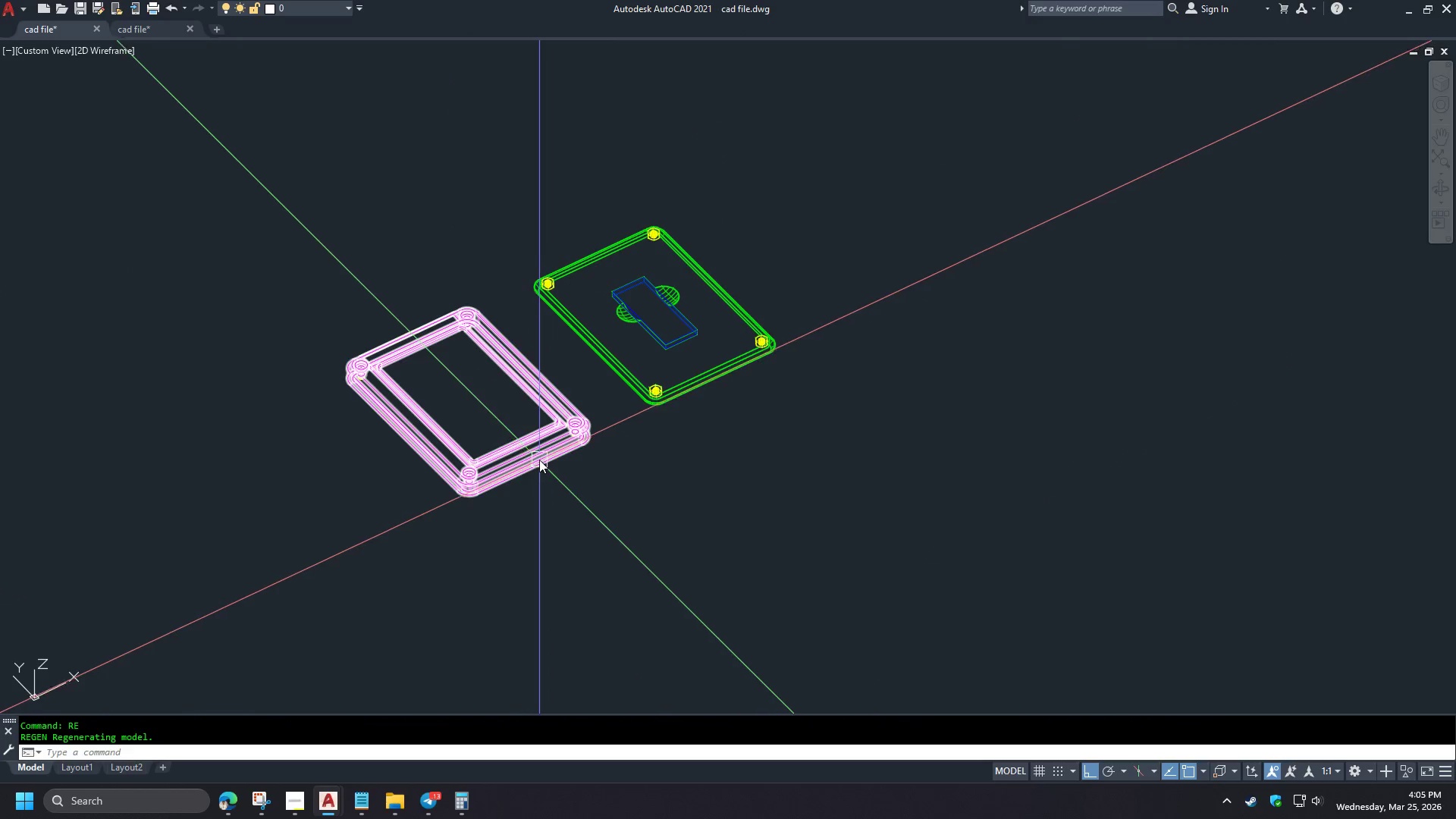 
scroll: coordinate [744, 299], scroll_direction: down, amount: 2.0
 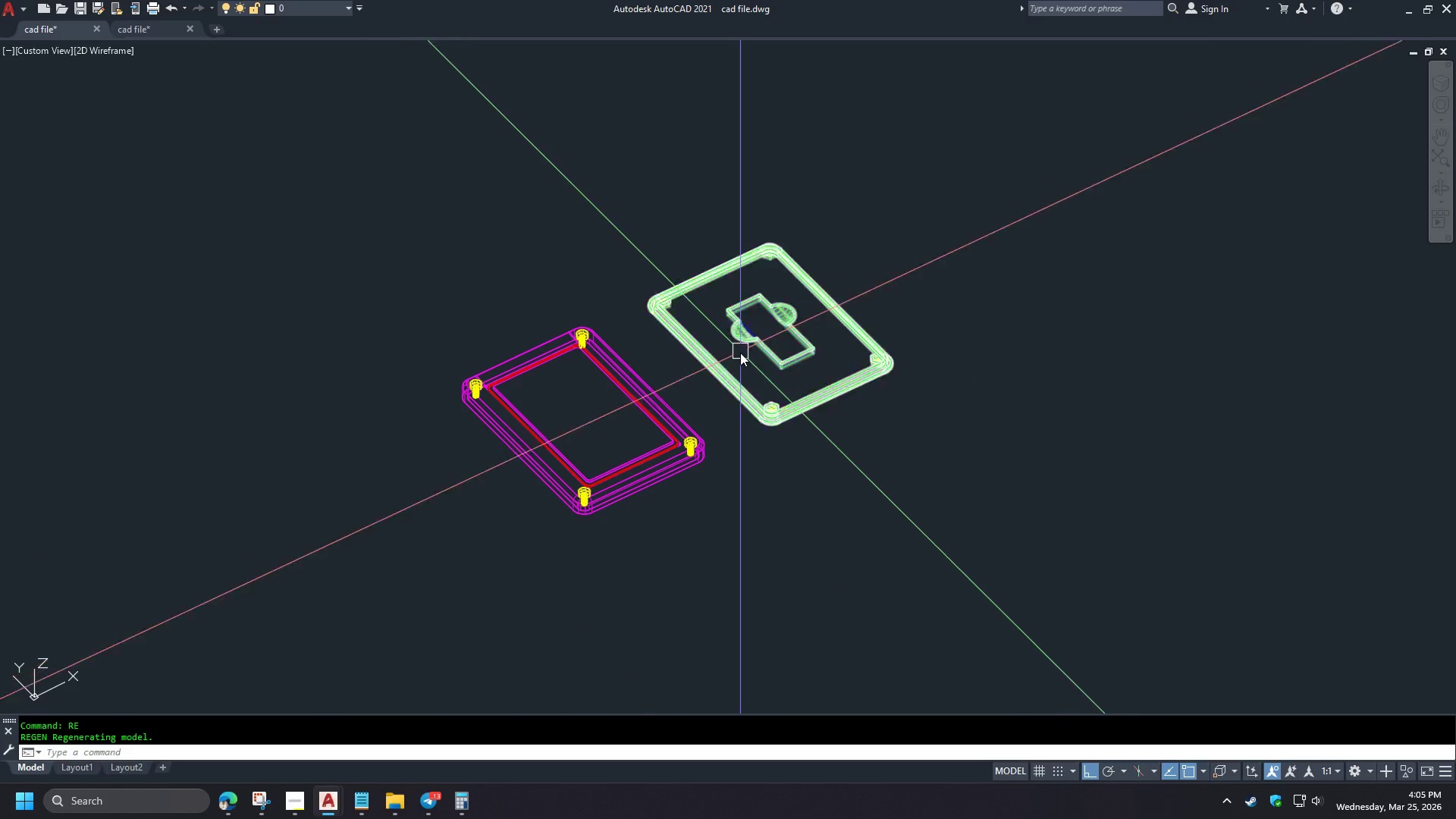 
scroll: coordinate [736, 372], scroll_direction: up, amount: 3.0
 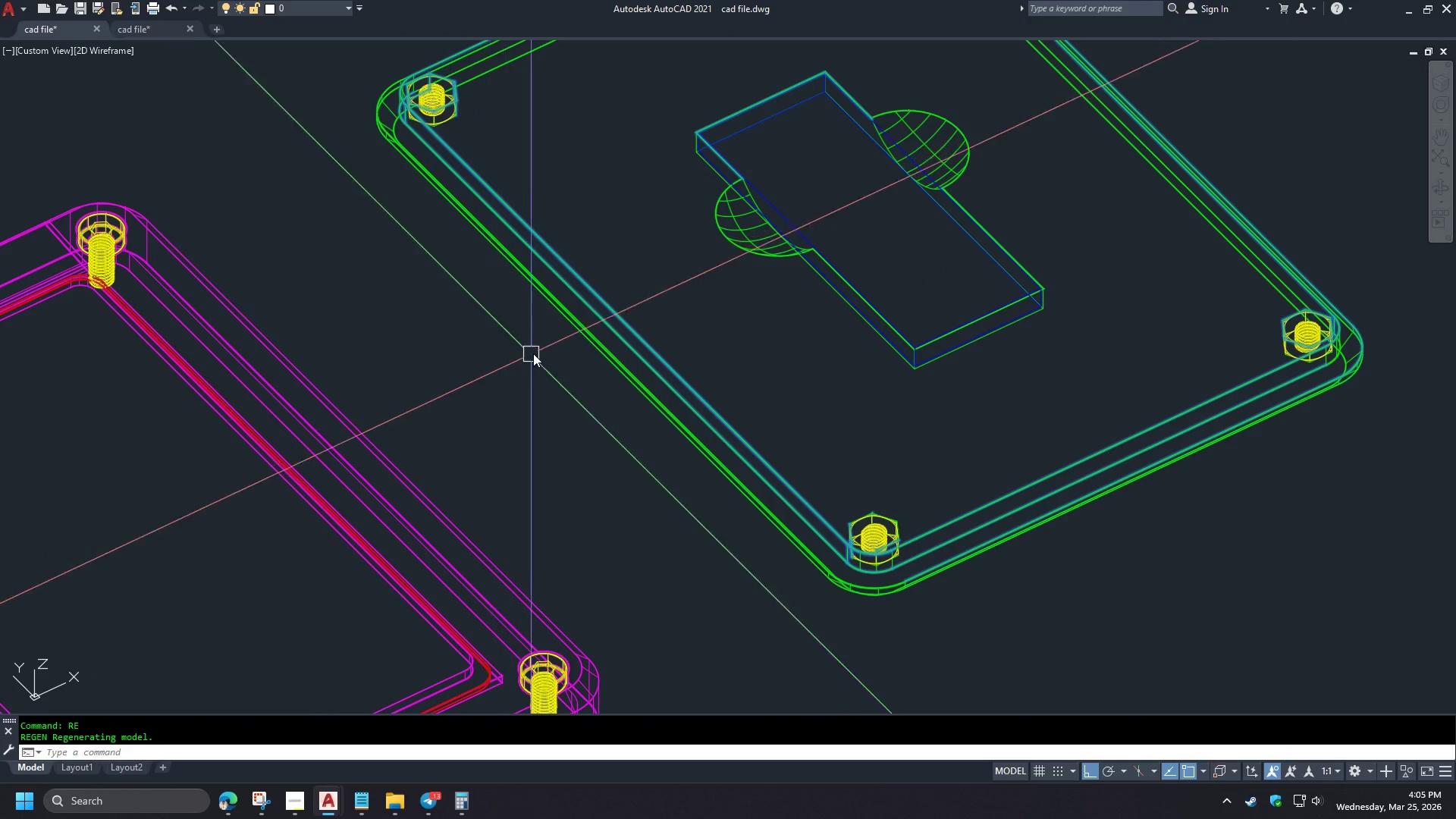 
hold_key(key=ShiftLeft, duration=0.8)
 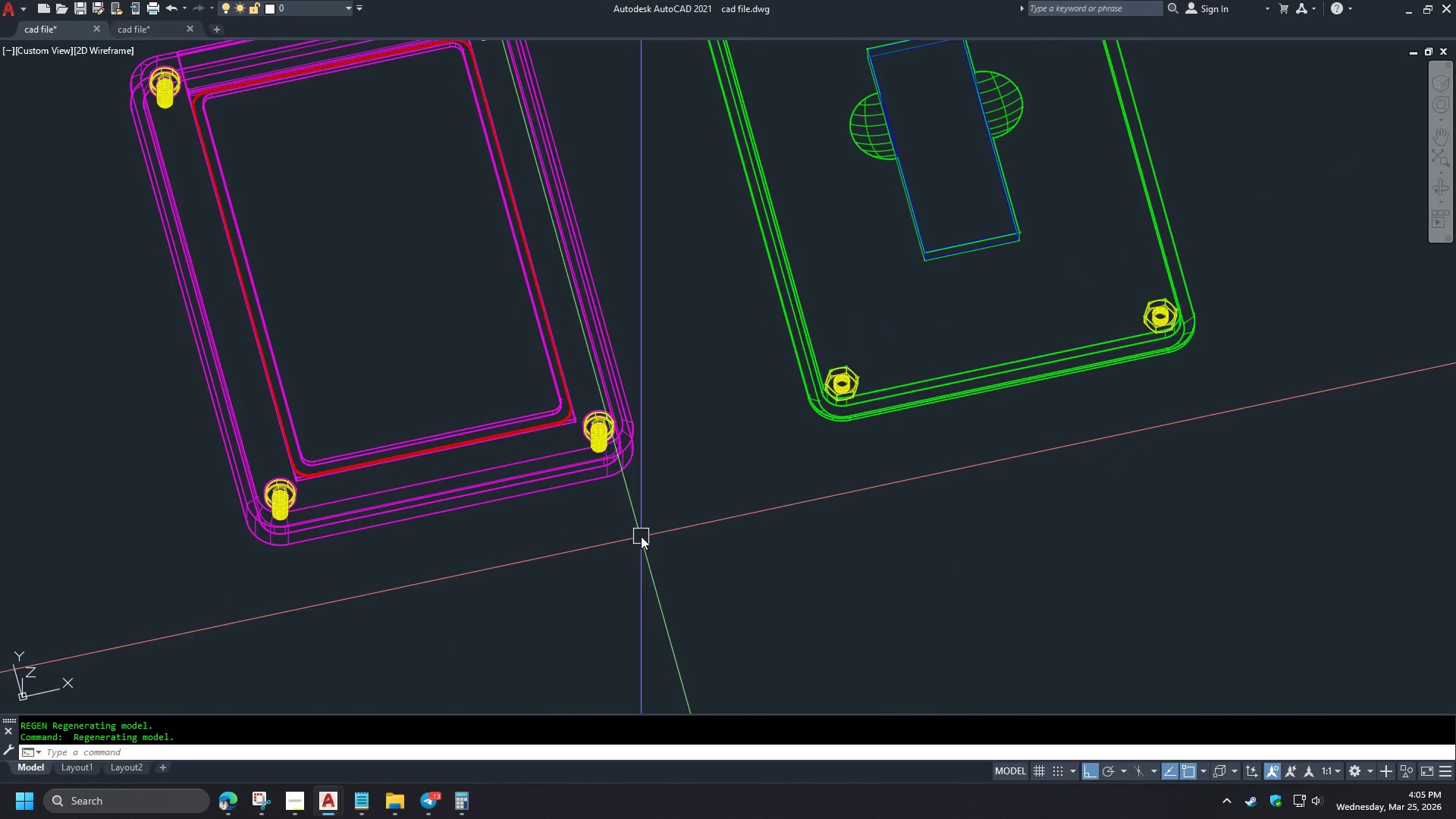 
scroll: coordinate [586, 343], scroll_direction: down, amount: 3.0
 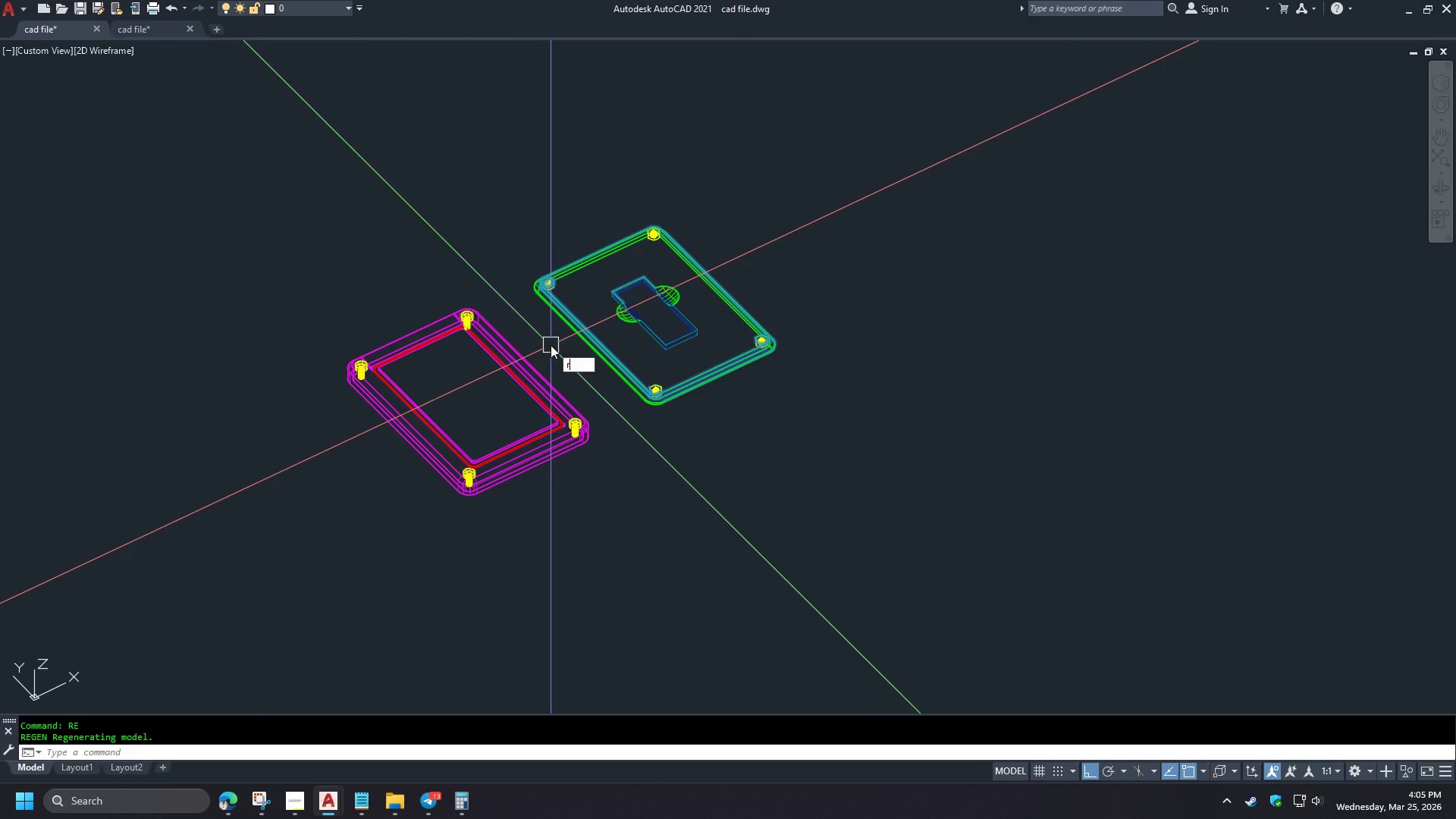 
left_click_drag(start_coordinate=[648, 544], to_coordinate=[642, 535])
 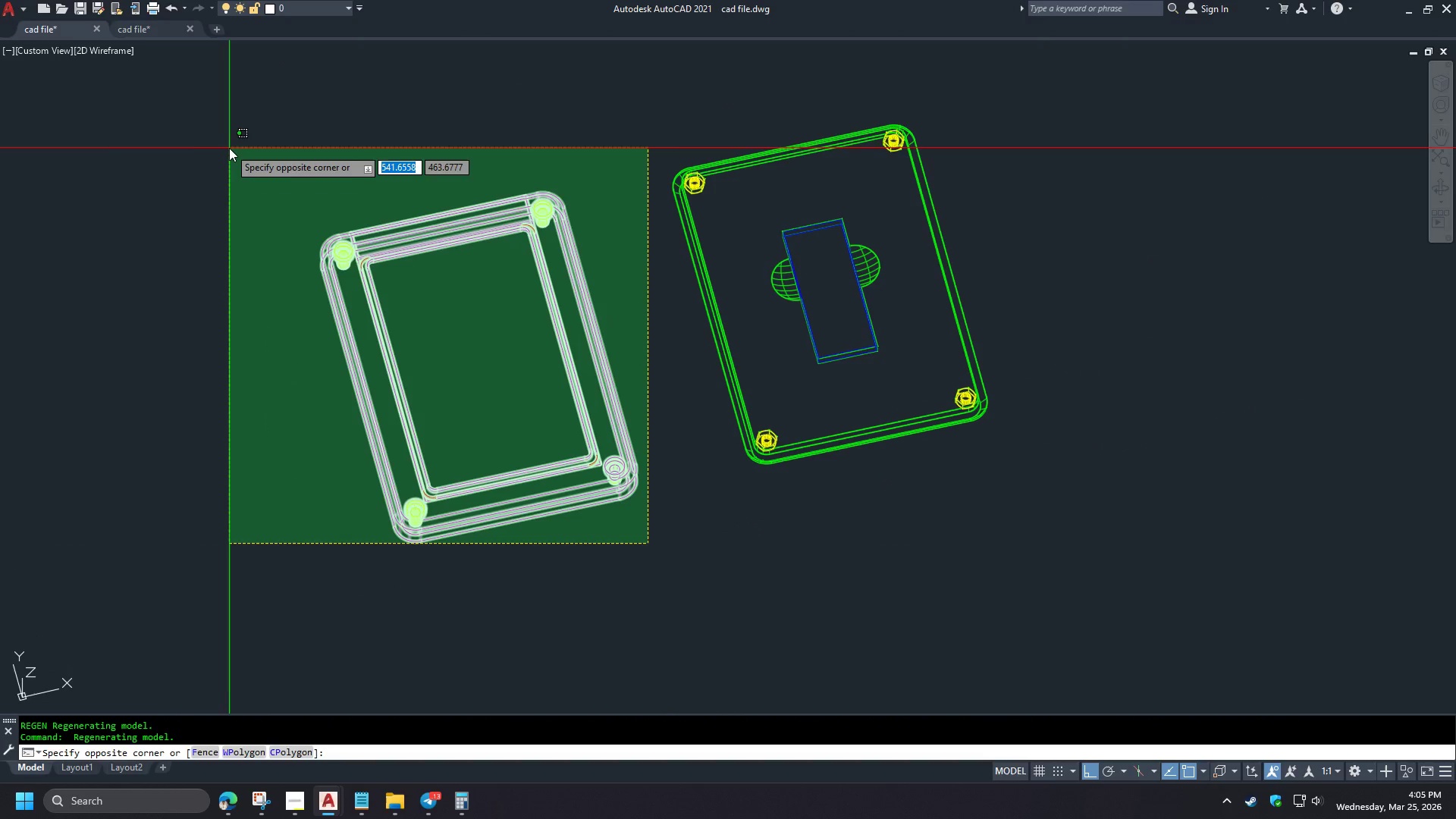 
scroll: coordinate [522, 461], scroll_direction: up, amount: 2.0
 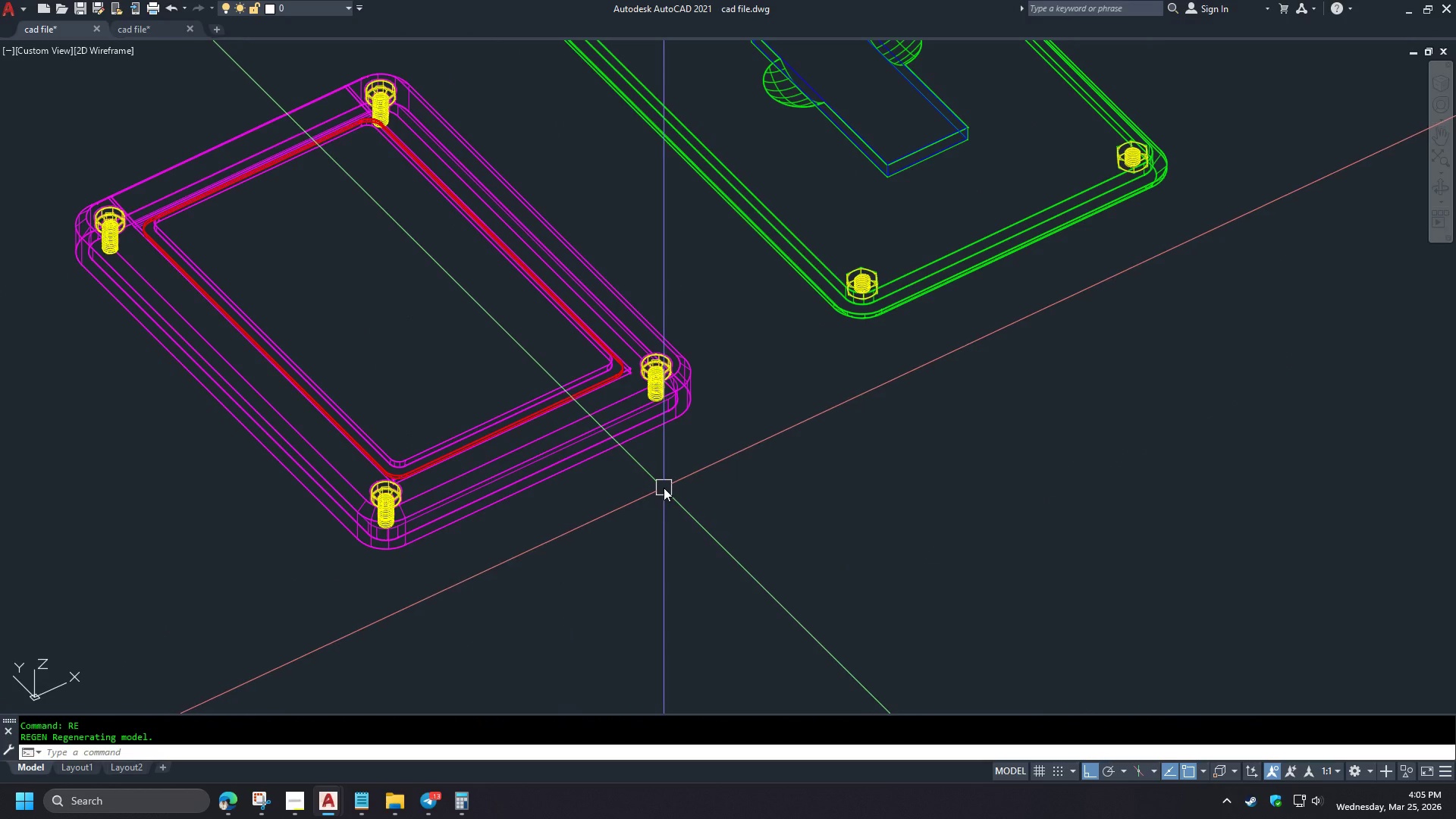 
left_click([227, 143])
 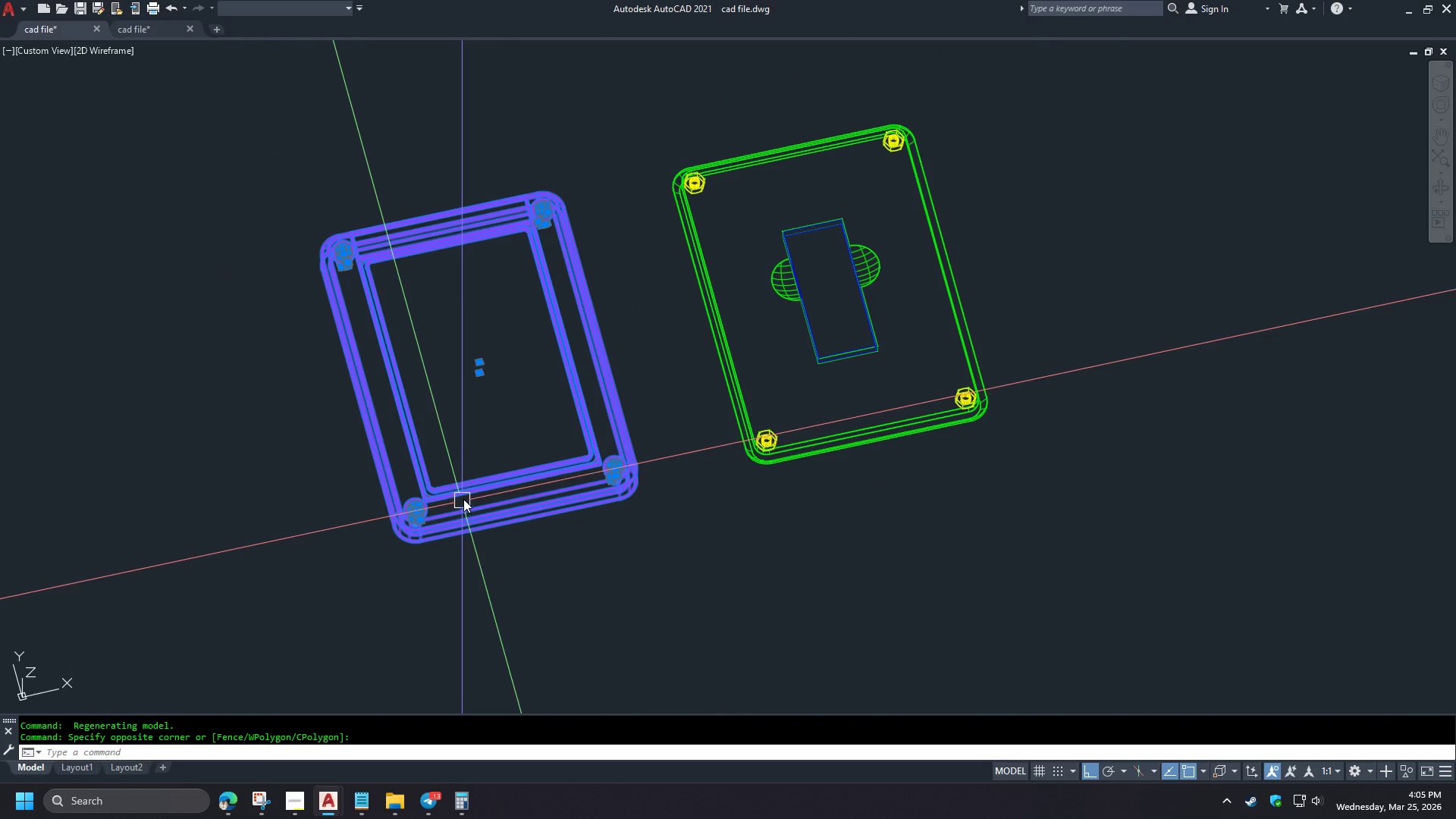 
hold_key(key=ShiftLeft, duration=1.08)
 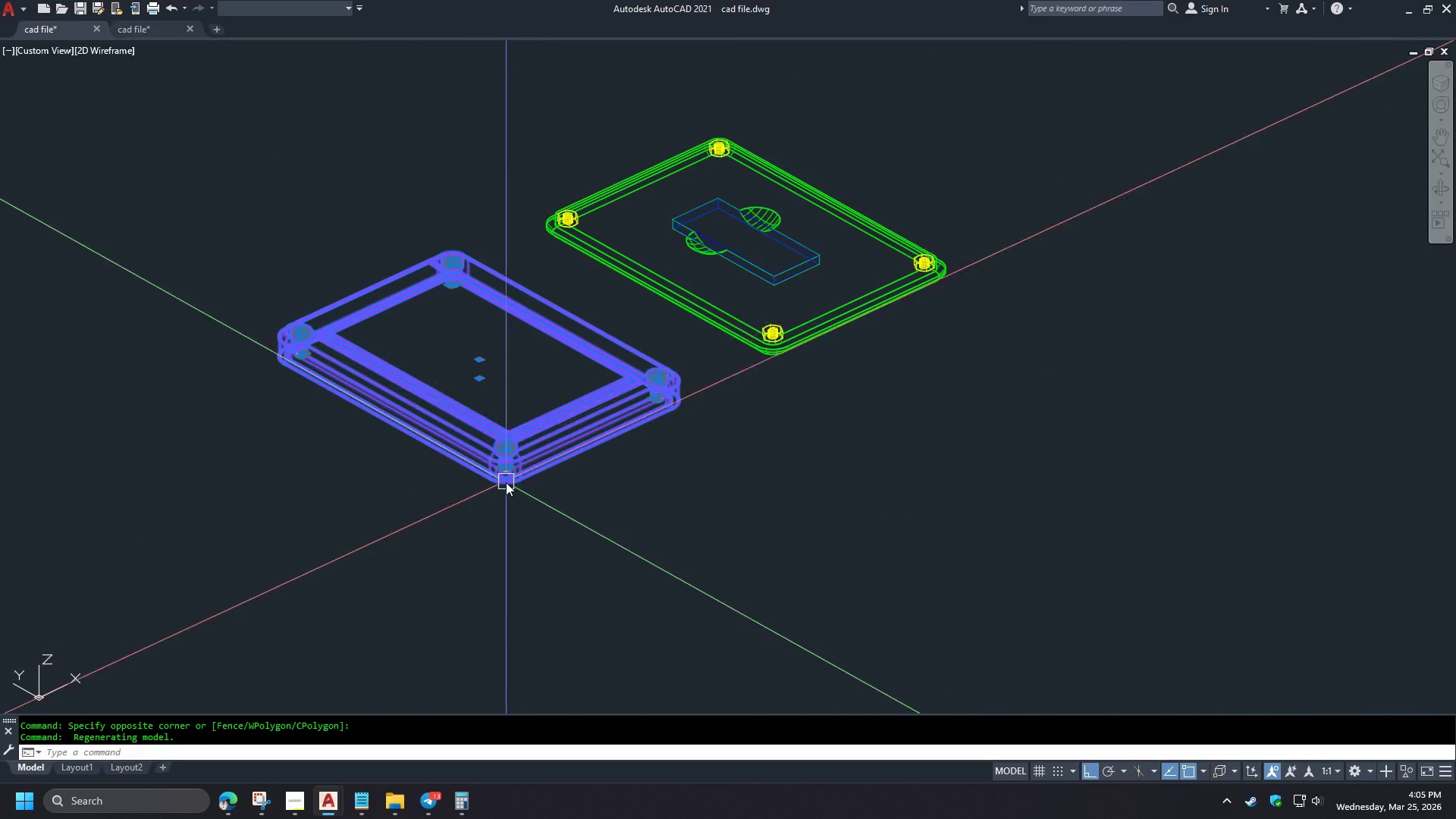 
scroll: coordinate [641, 536], scroll_direction: down, amount: 1.0
 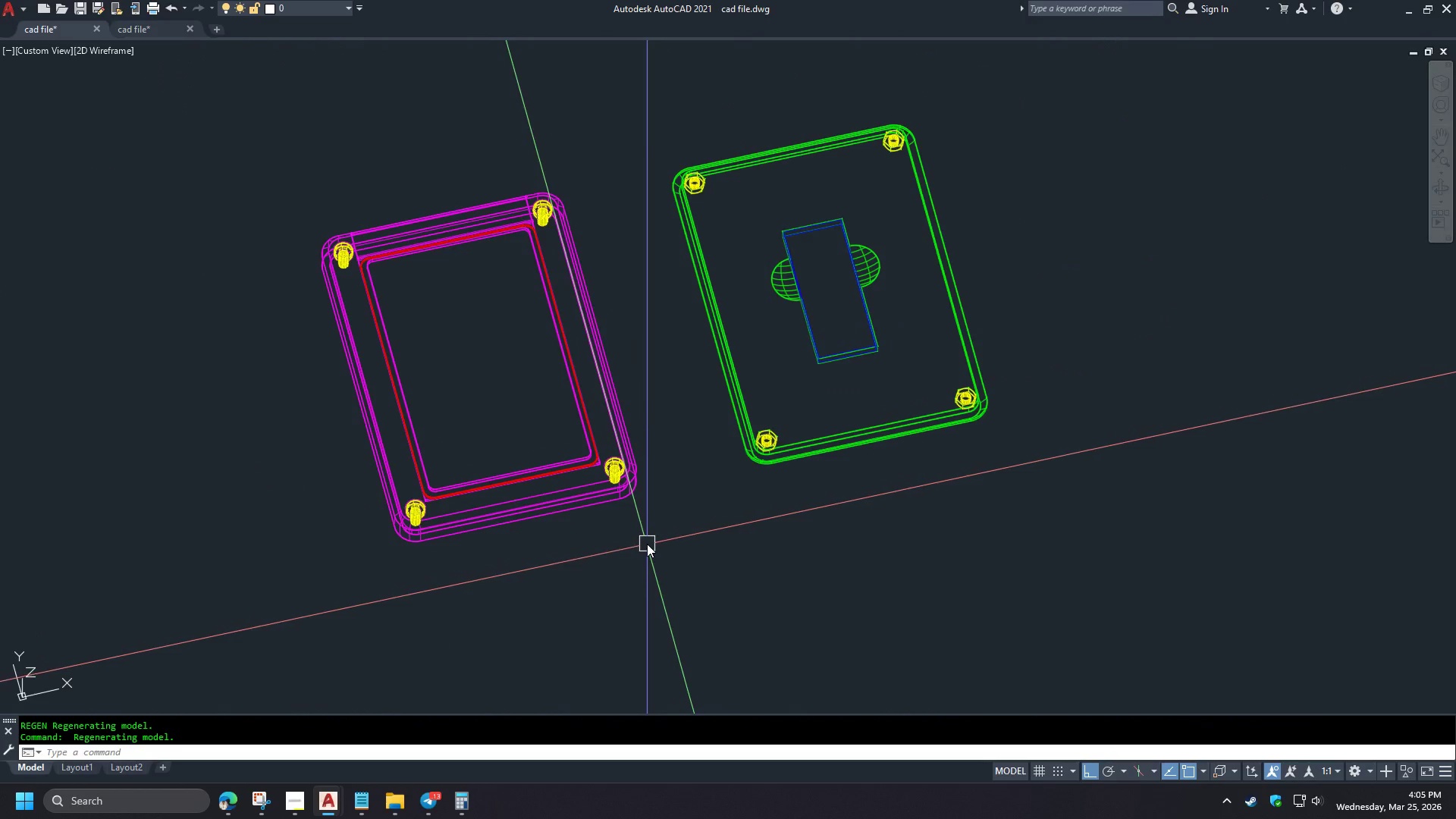 
key(Control+Shift+C)
 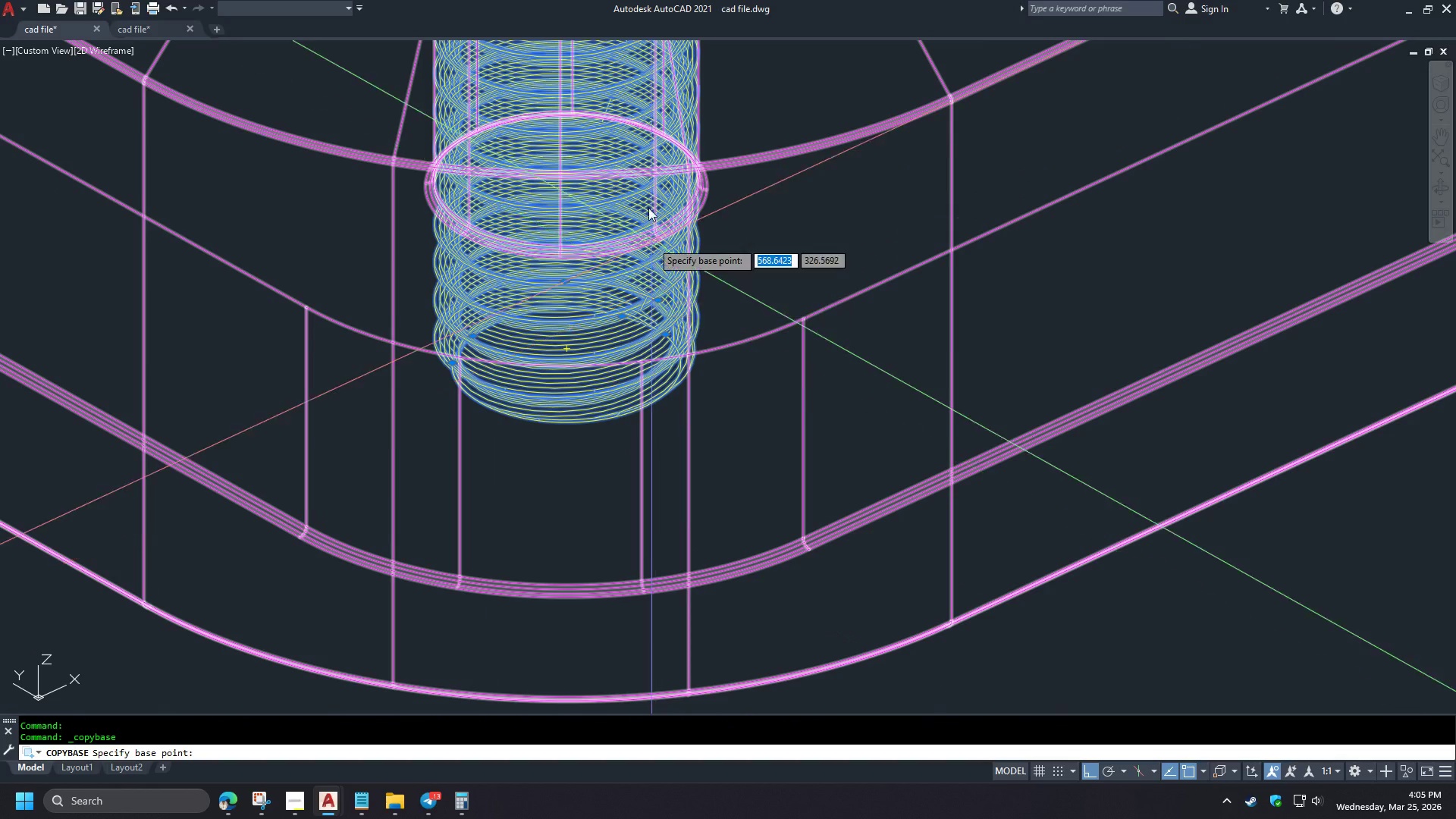 
type(ce)
 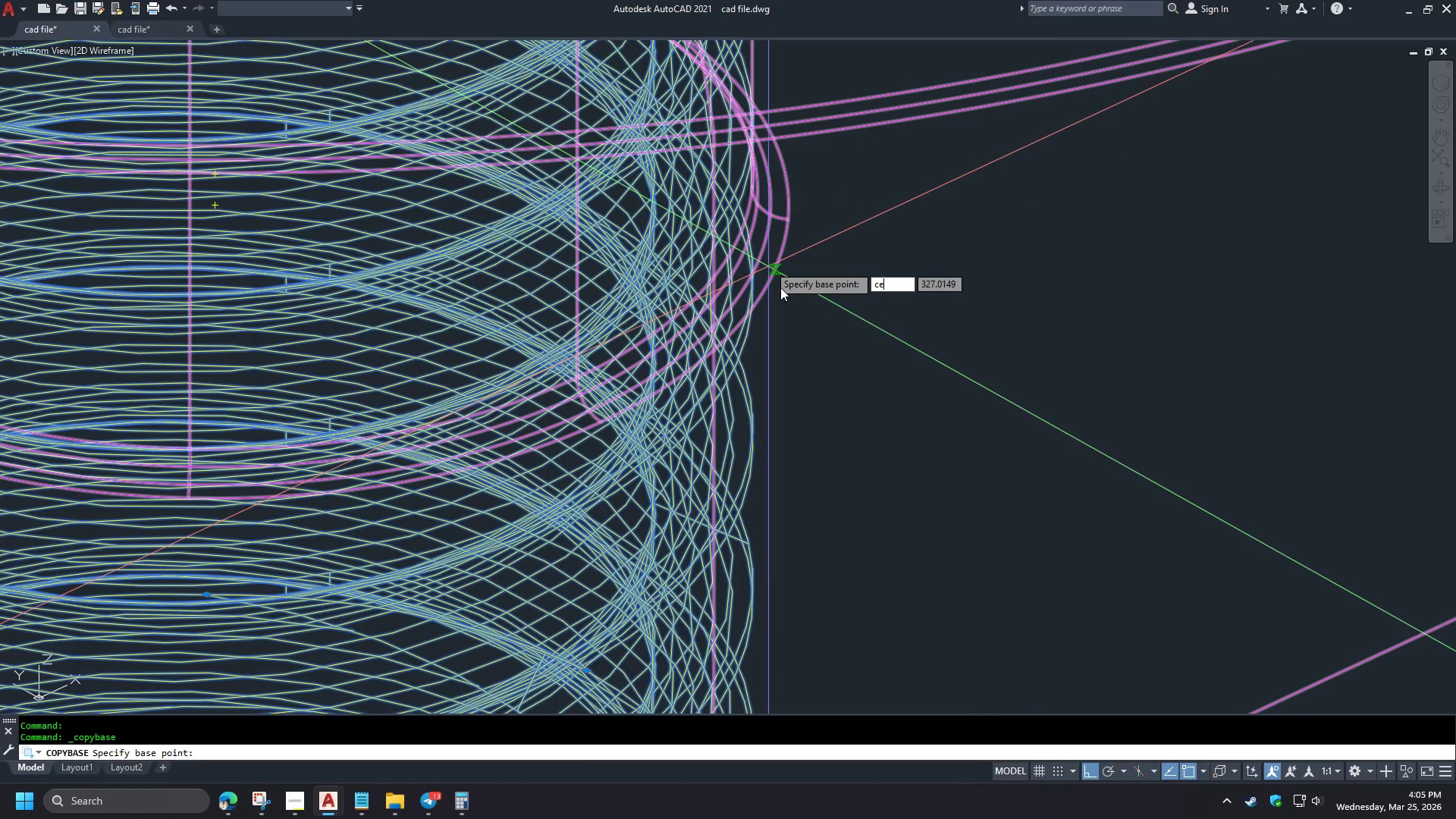 
scroll: coordinate [494, 440], scroll_direction: up, amount: 7.0
 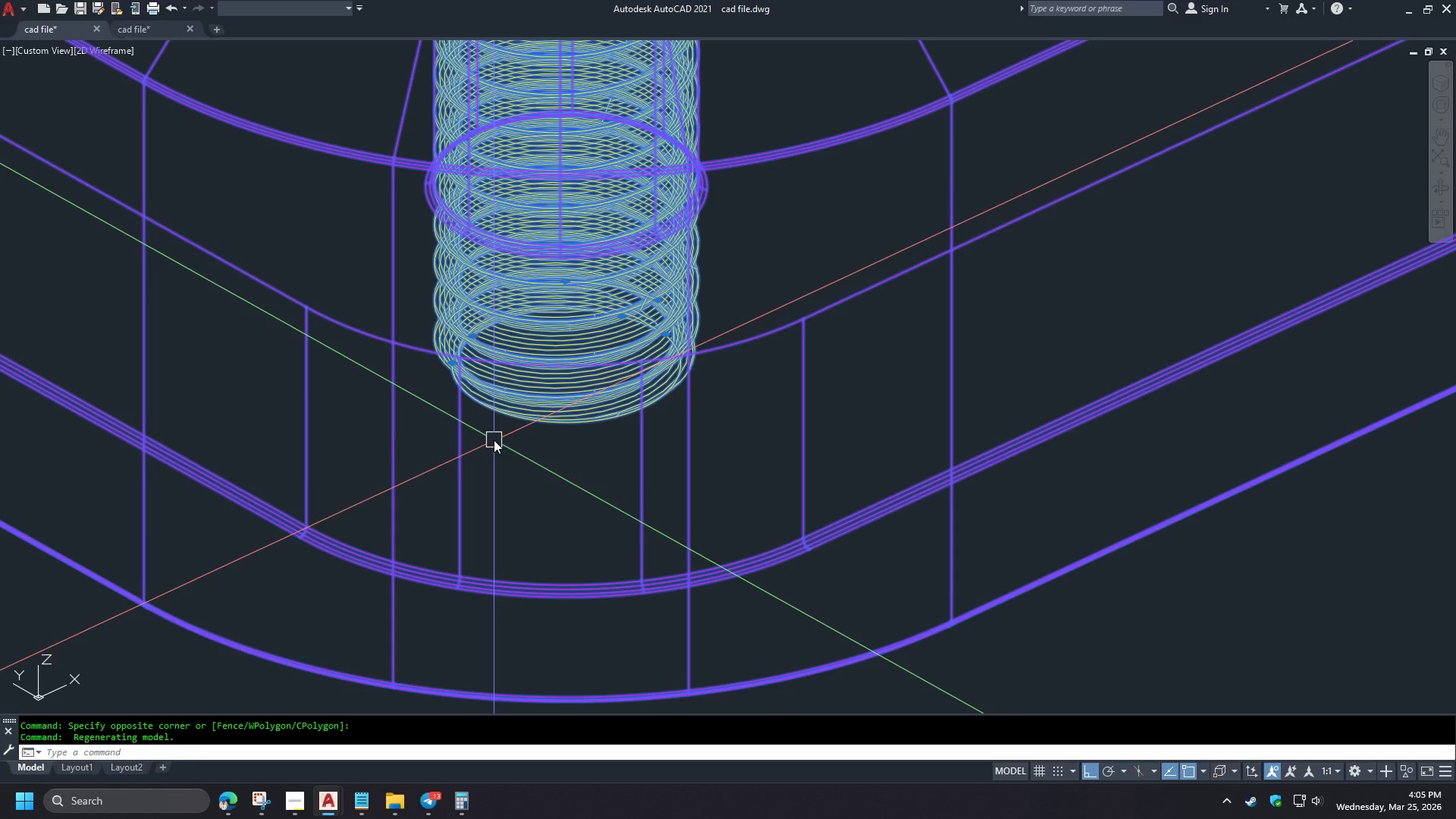 
key(N)
 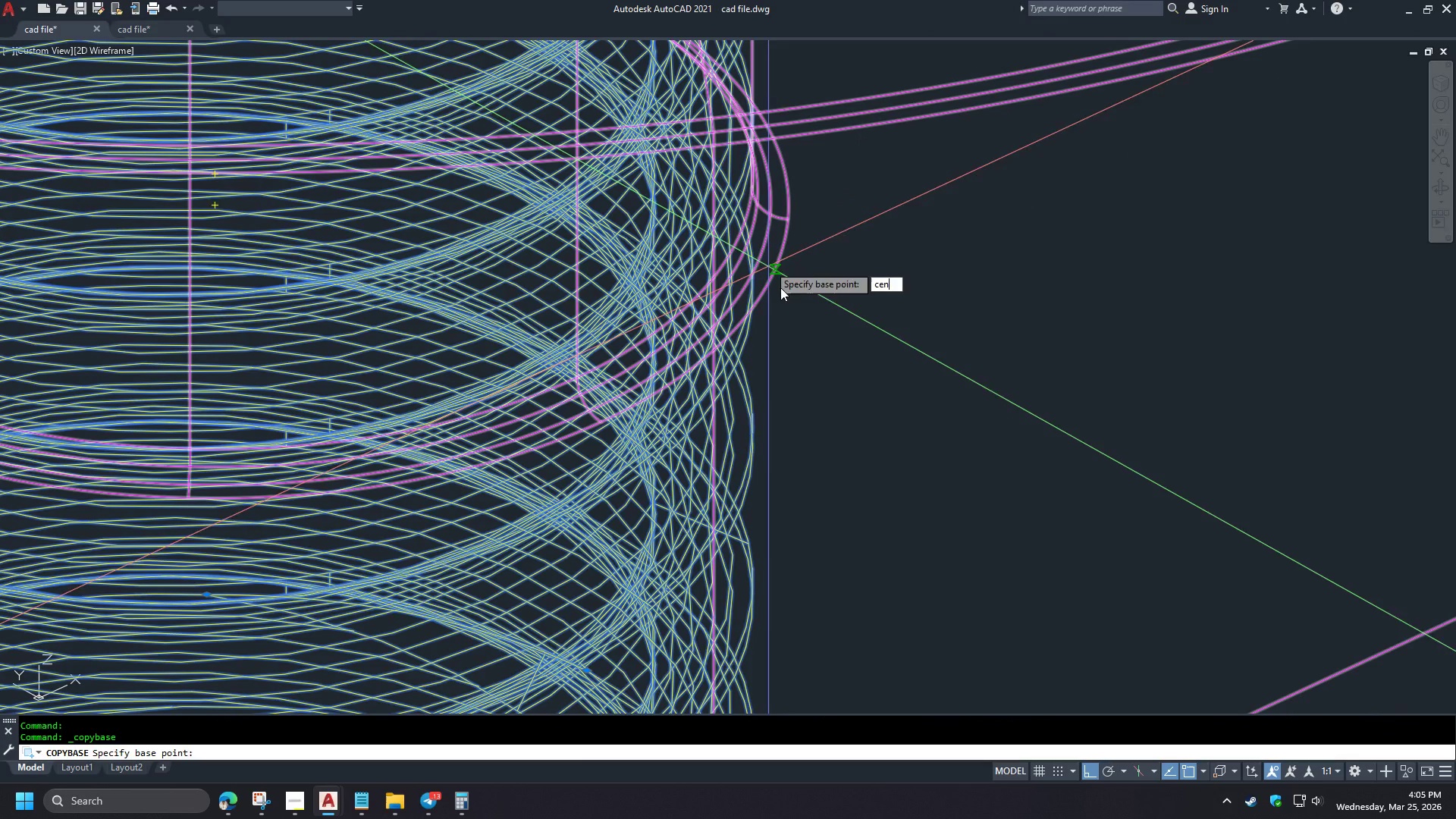 
key(Space)
 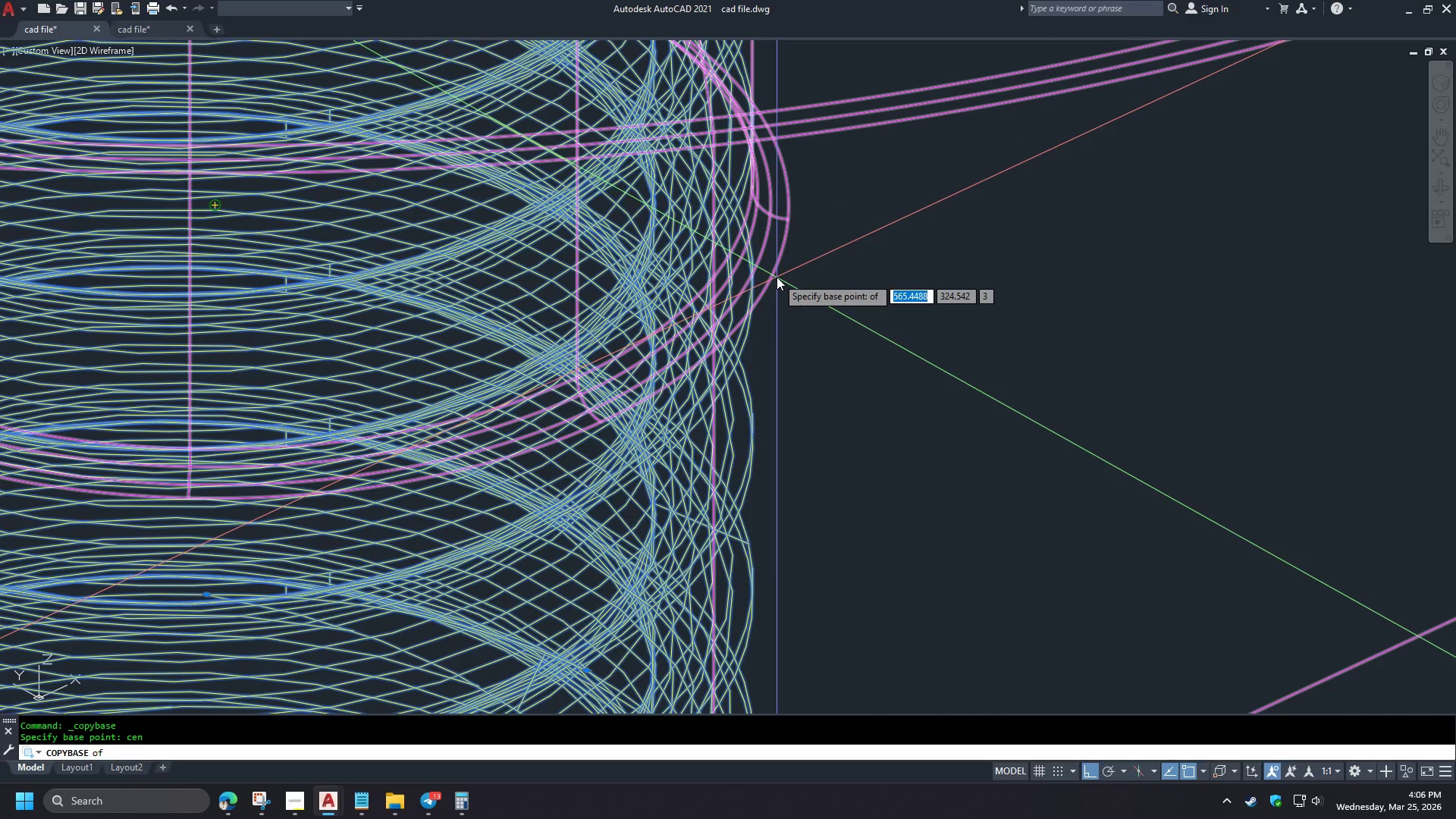 
scroll: coordinate [685, 186], scroll_direction: up, amount: 3.0
 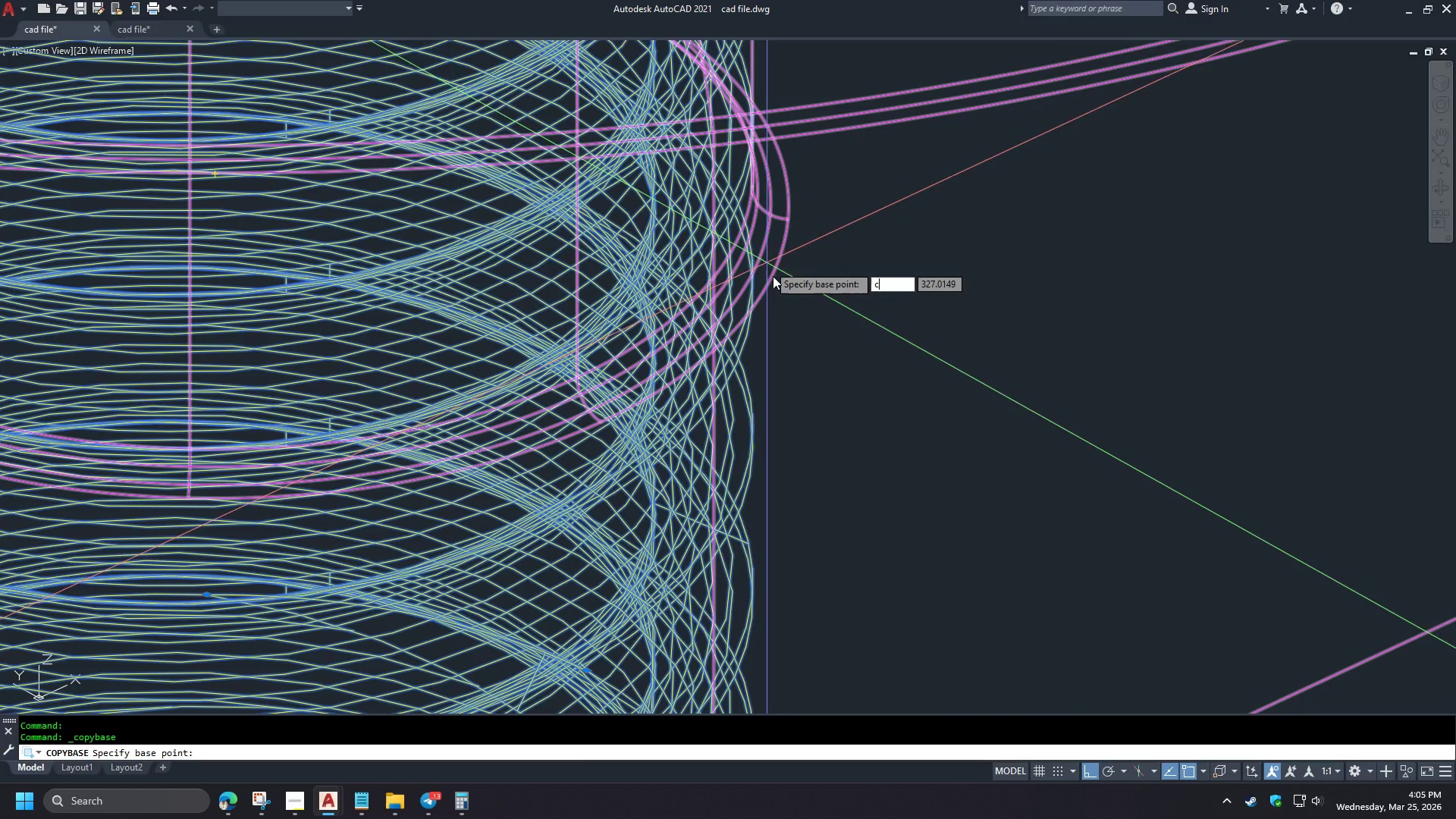 
left_click([777, 277])
 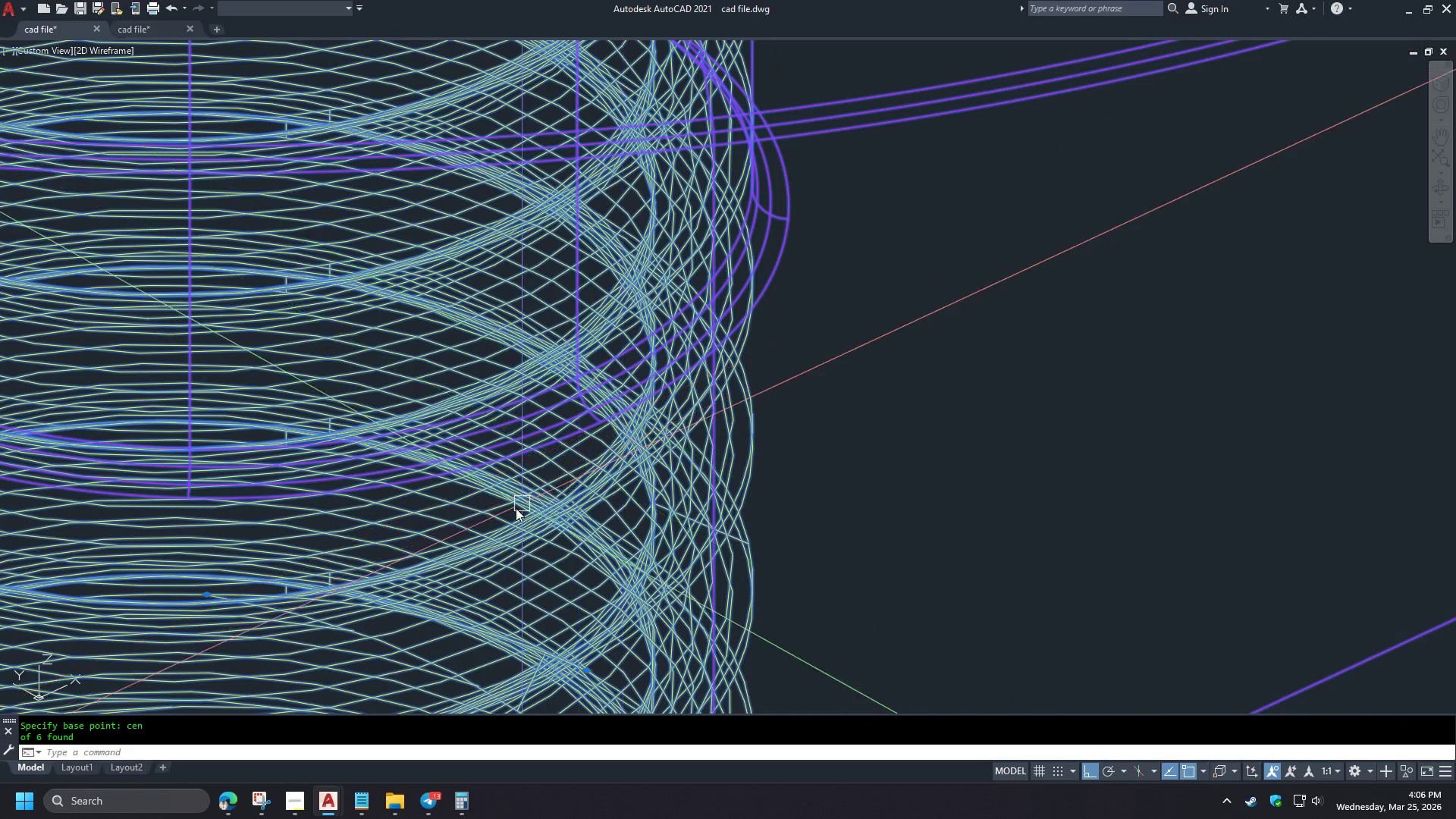 
key(E)
 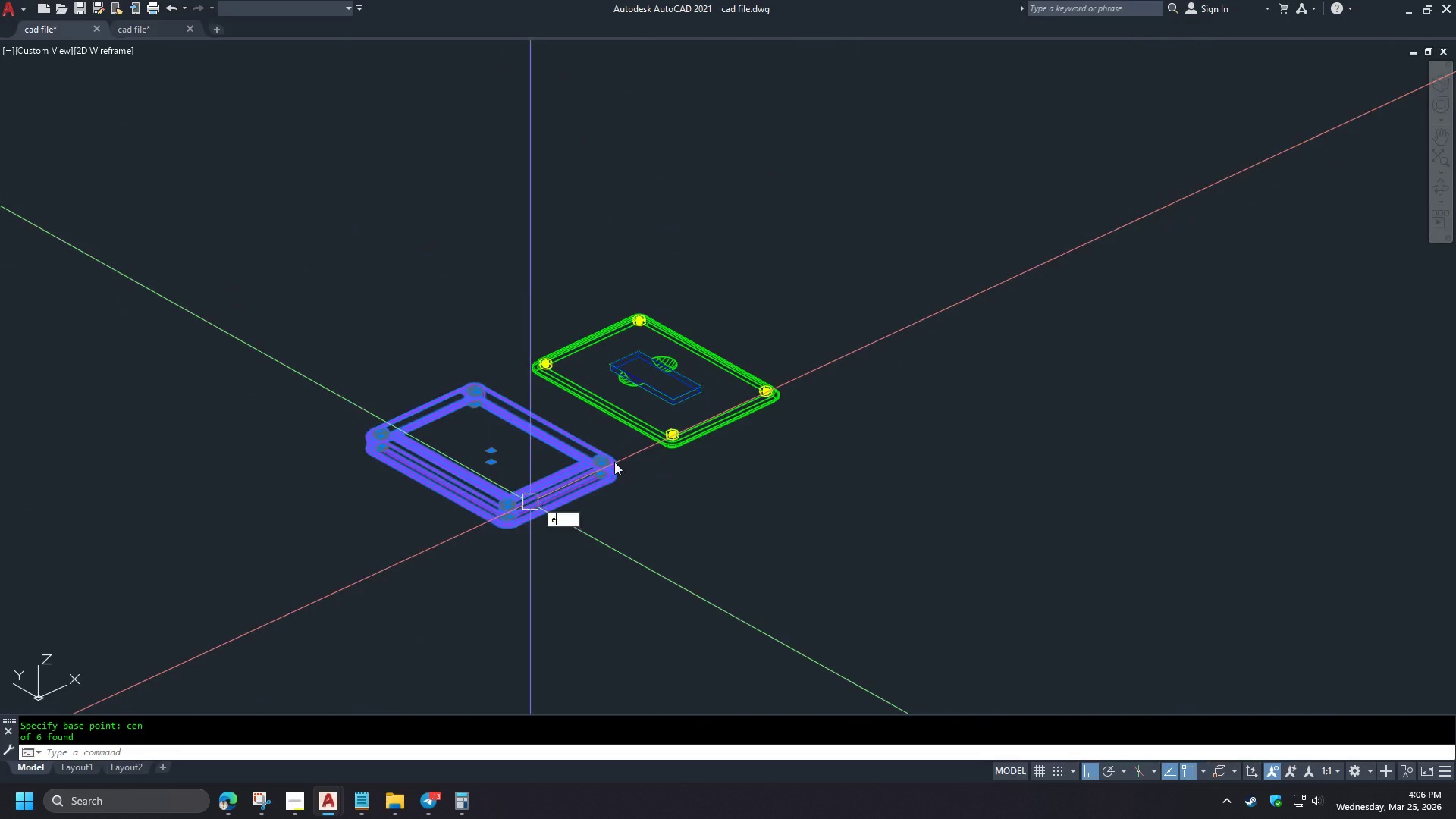 
key(Space)
 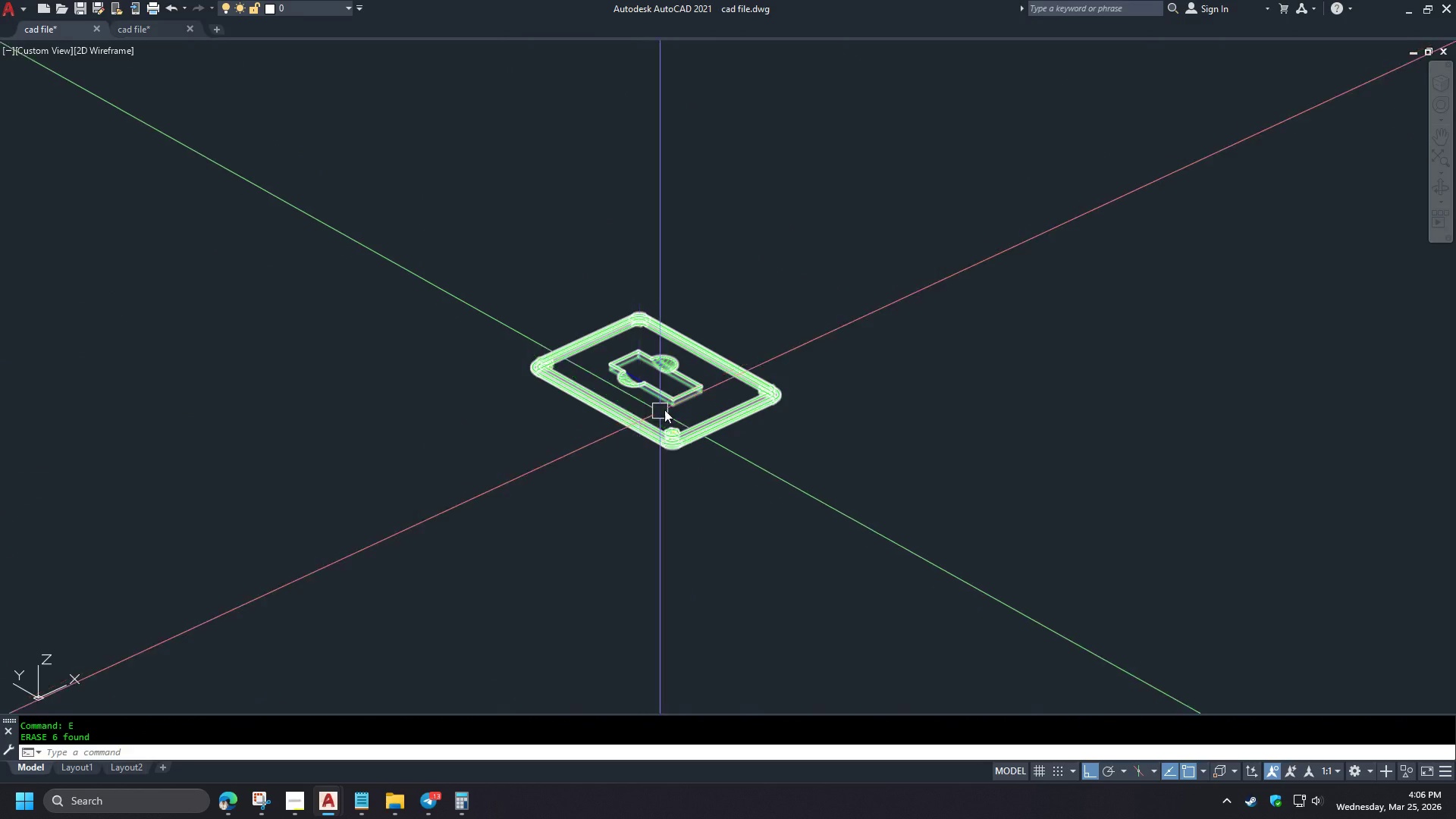 
key(Control+Shift+V)
 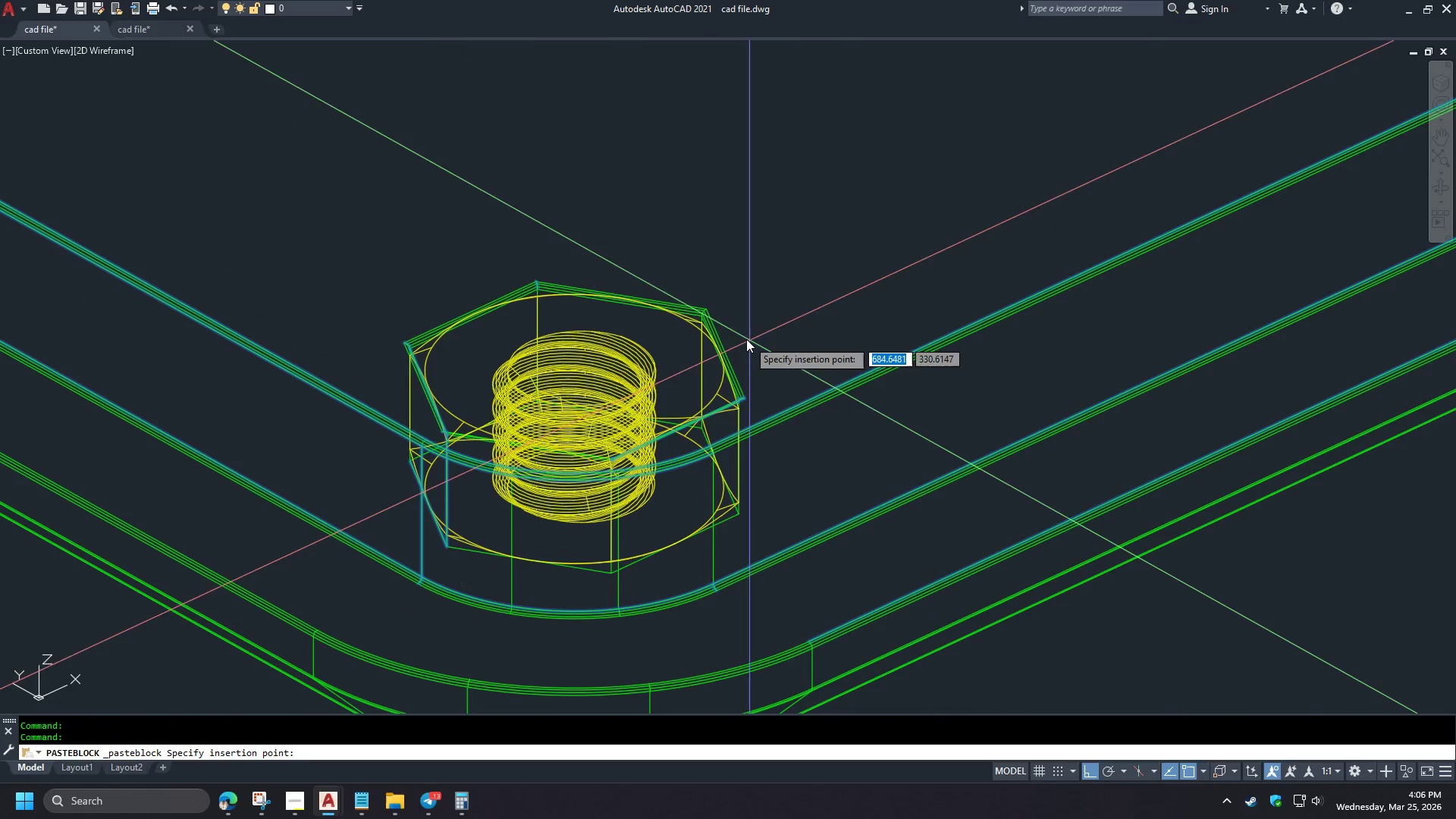 
scroll: coordinate [512, 513], scroll_direction: down, amount: 11.0
 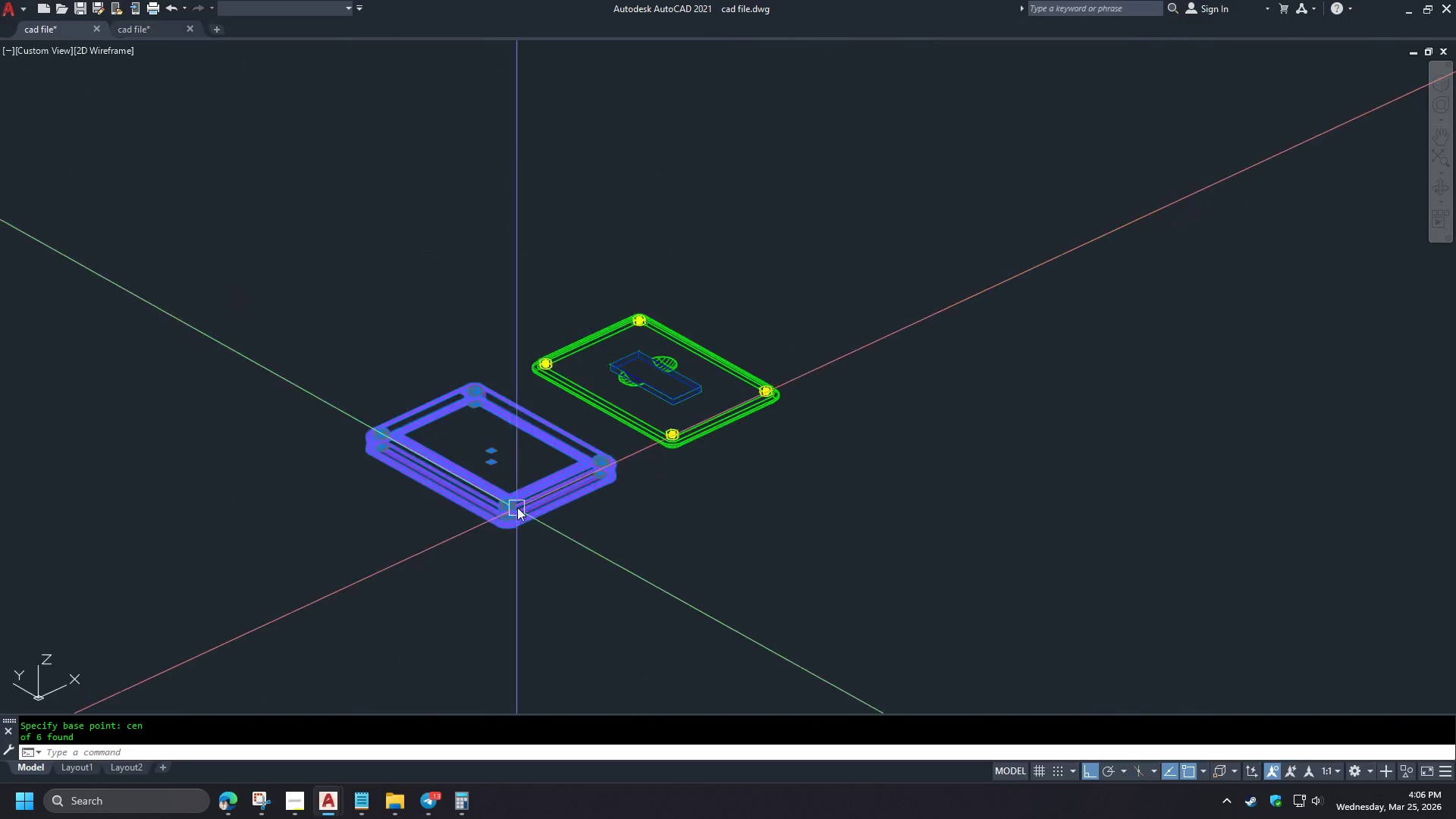 
type(cen )
 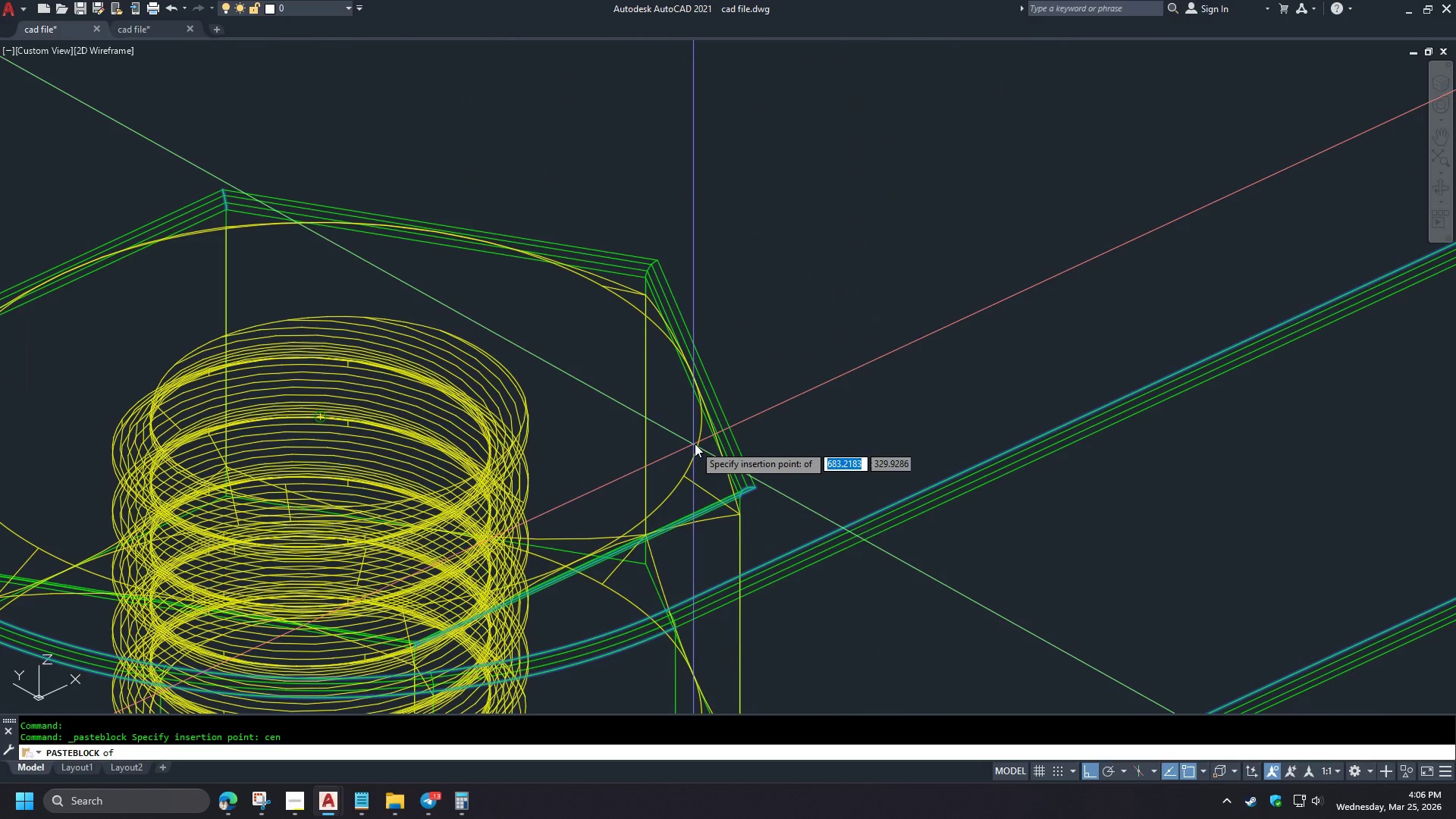 
scroll: coordinate [738, 340], scroll_direction: up, amount: 9.0
 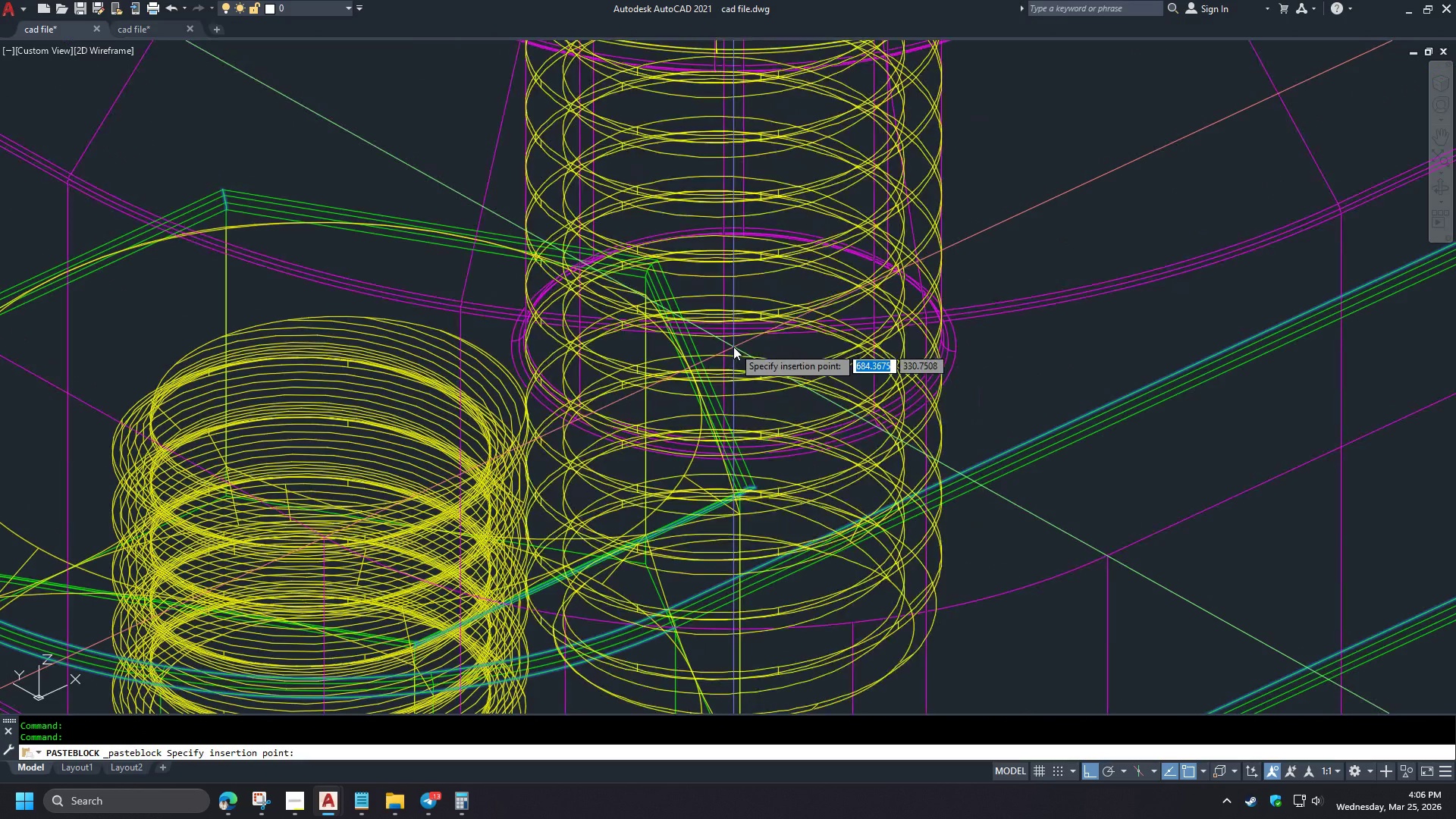 
left_click([696, 443])
 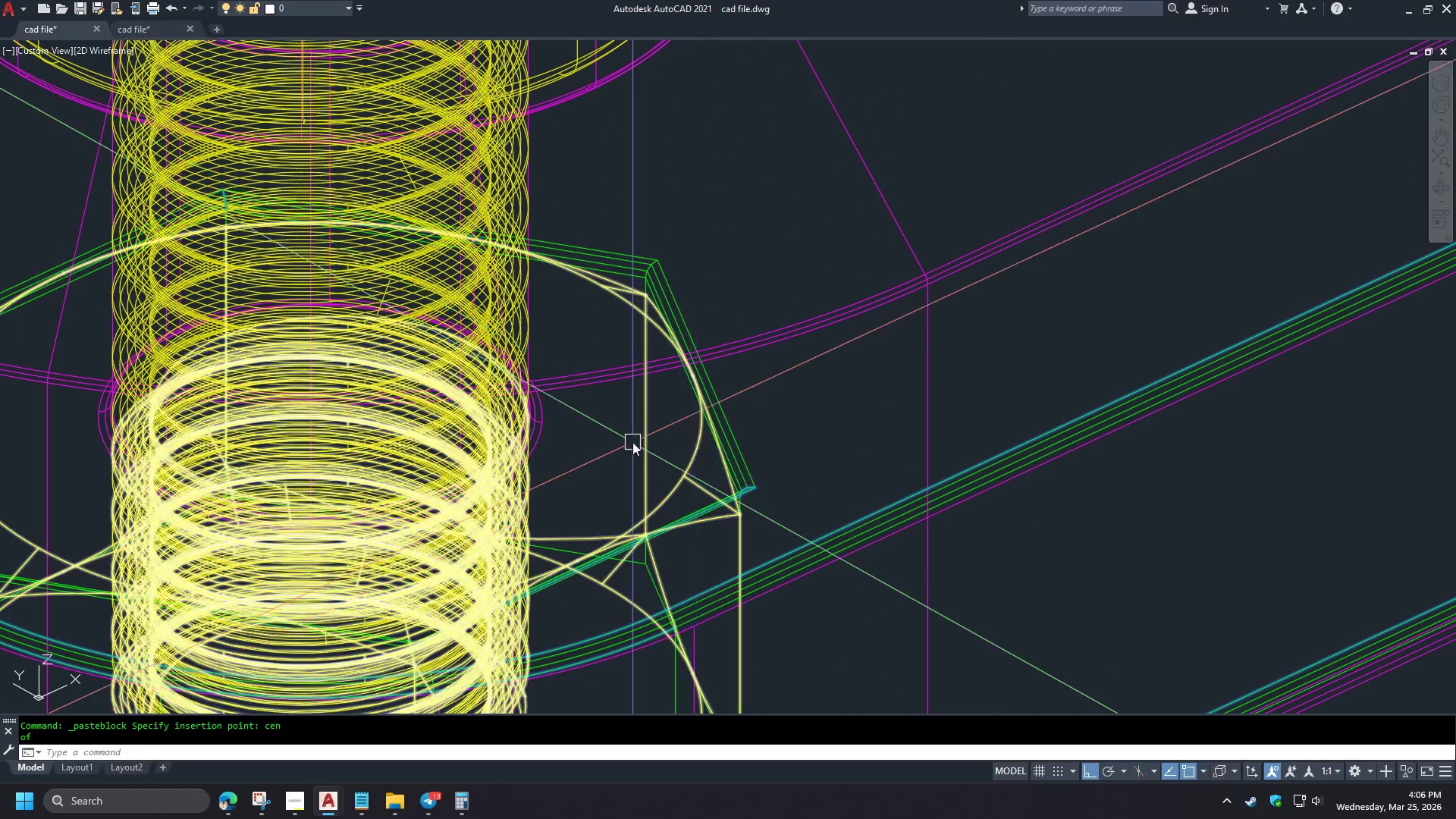 
left_click([716, 509])
 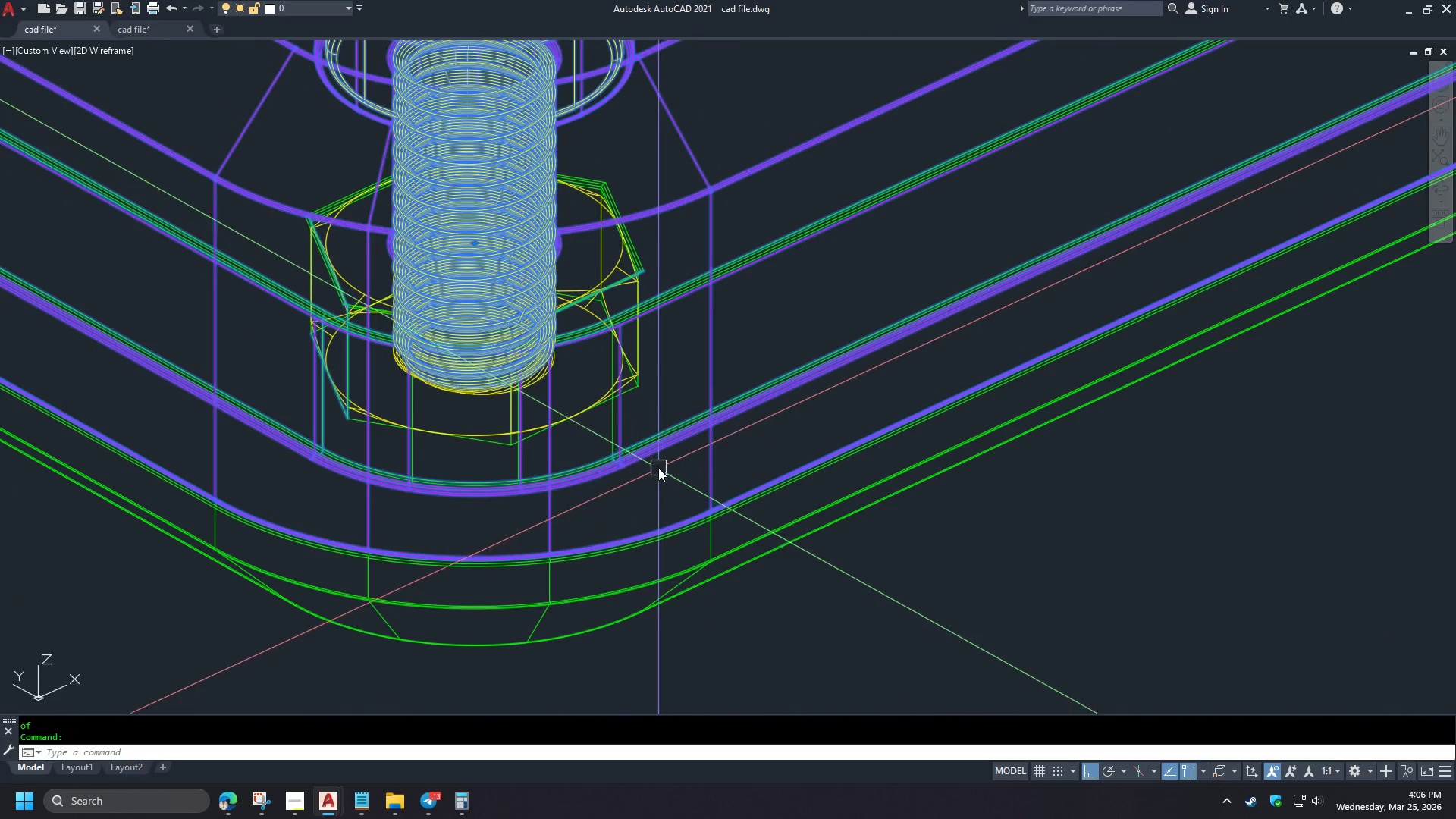 
key(M)
 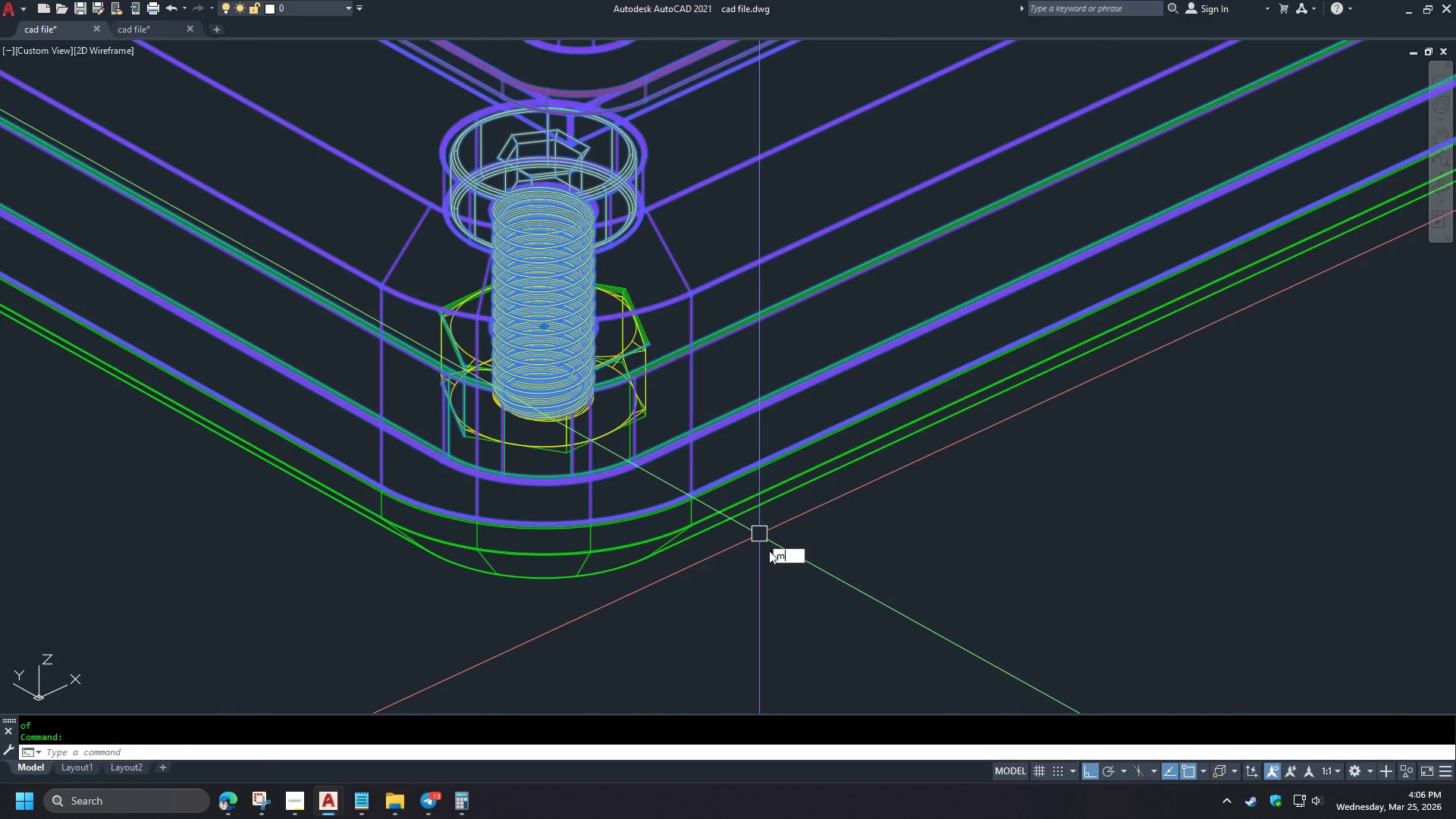 
scroll: coordinate [650, 428], scroll_direction: down, amount: 5.0
 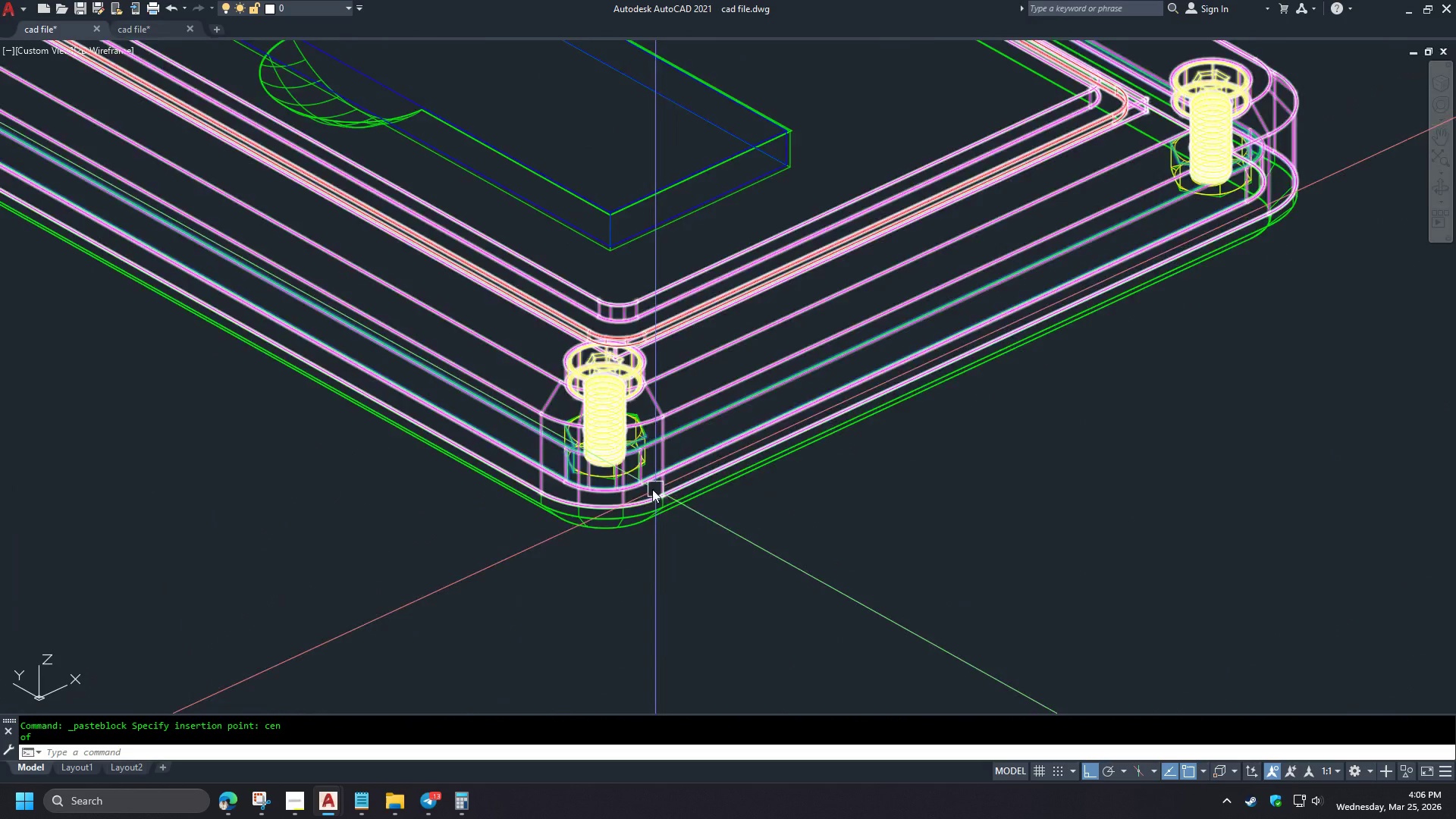 
key(Space)
 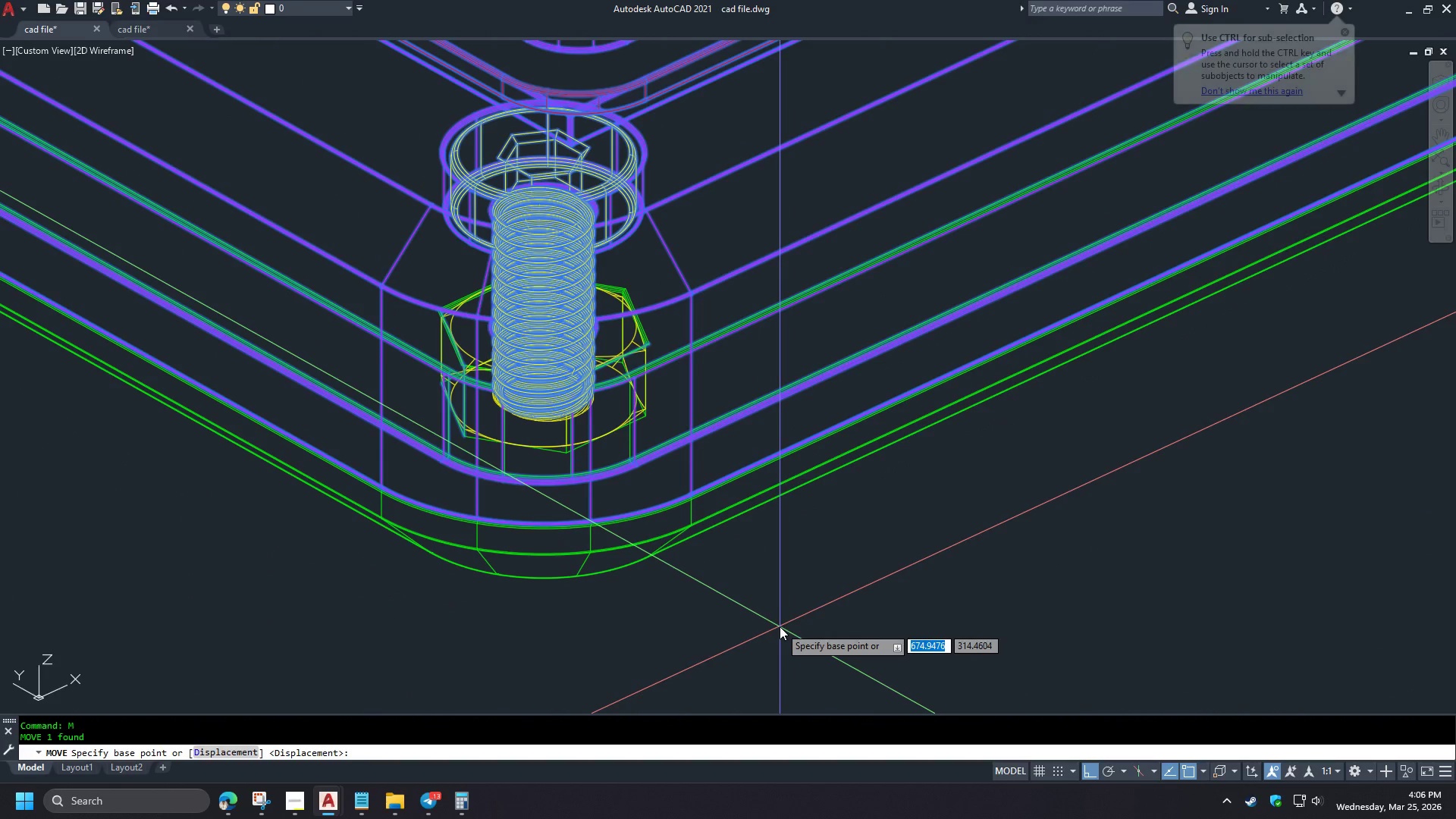 
scroll: coordinate [644, 494], scroll_direction: up, amount: 3.0
 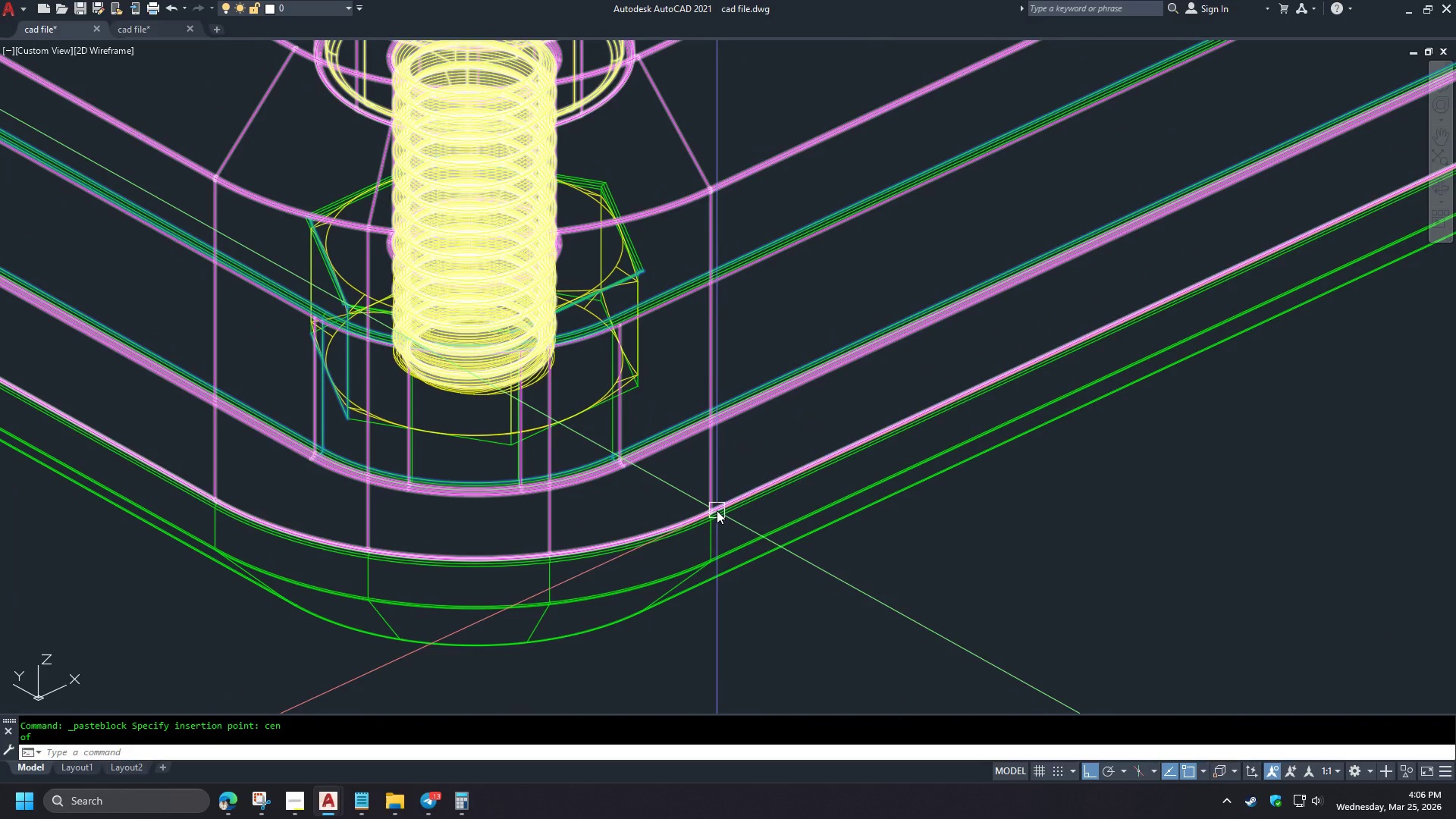 
left_click([780, 626])
 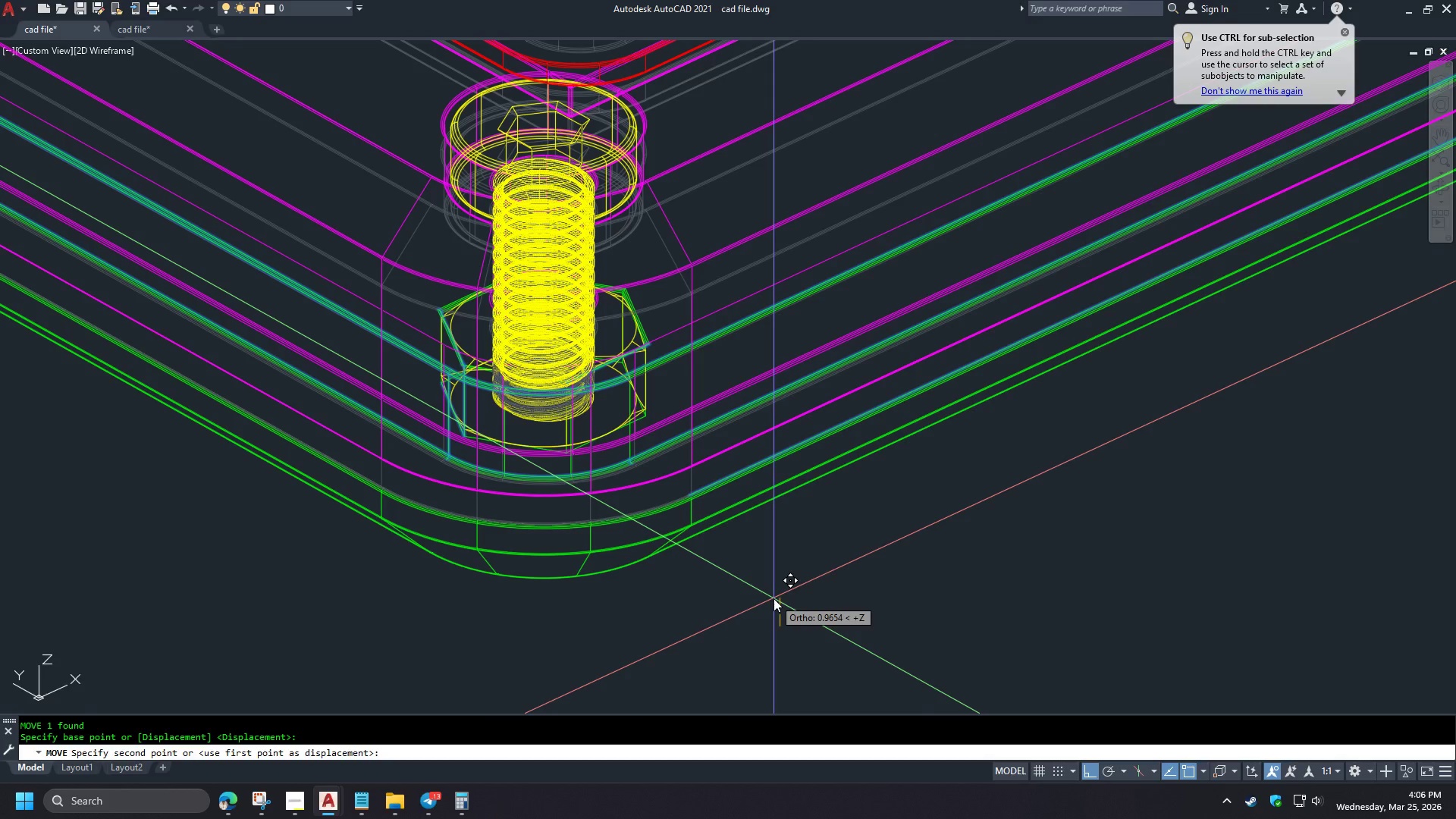 
scroll: coordinate [658, 466], scroll_direction: down, amount: 1.0
 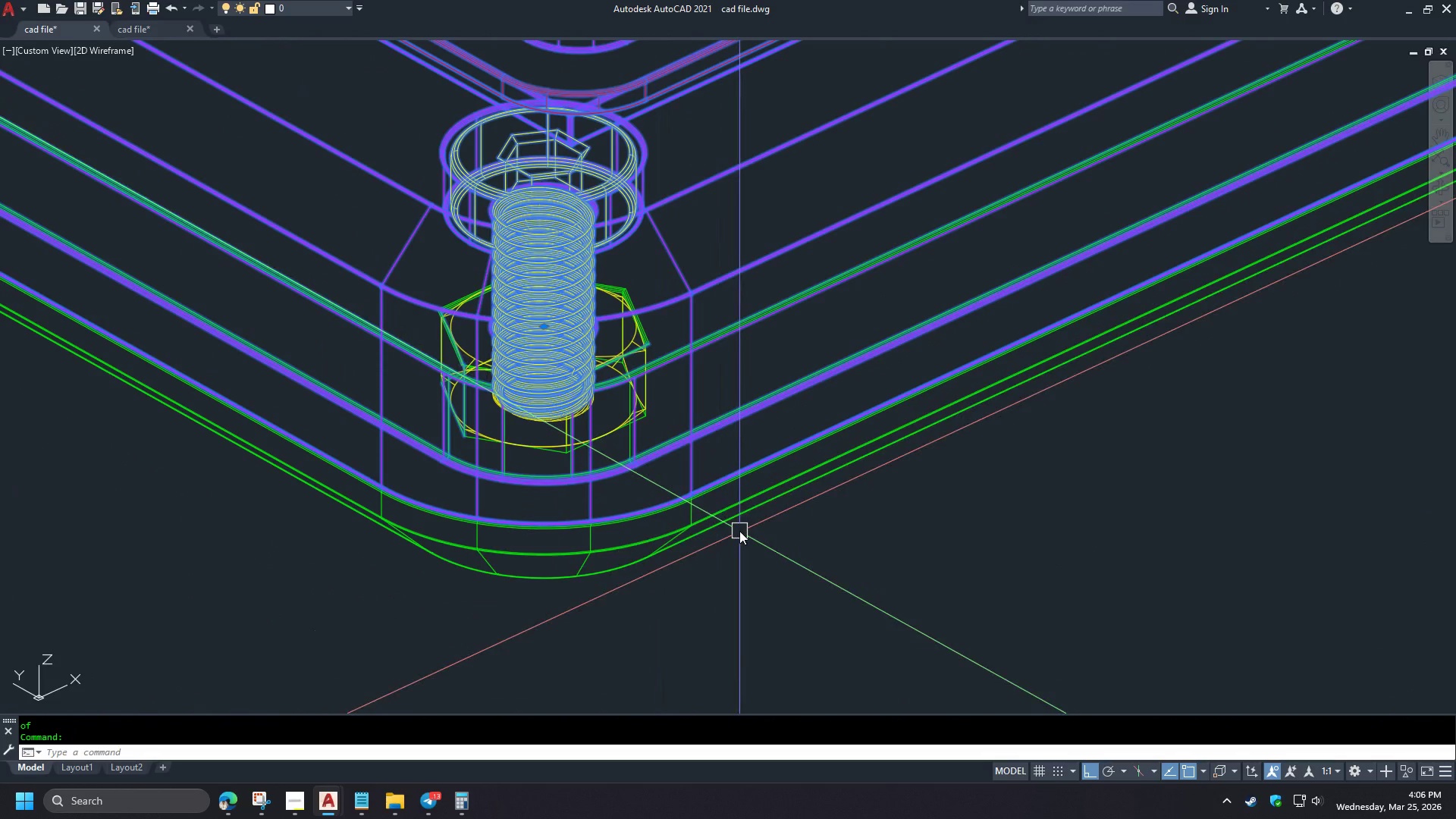 
key(NumpadDecimal)
 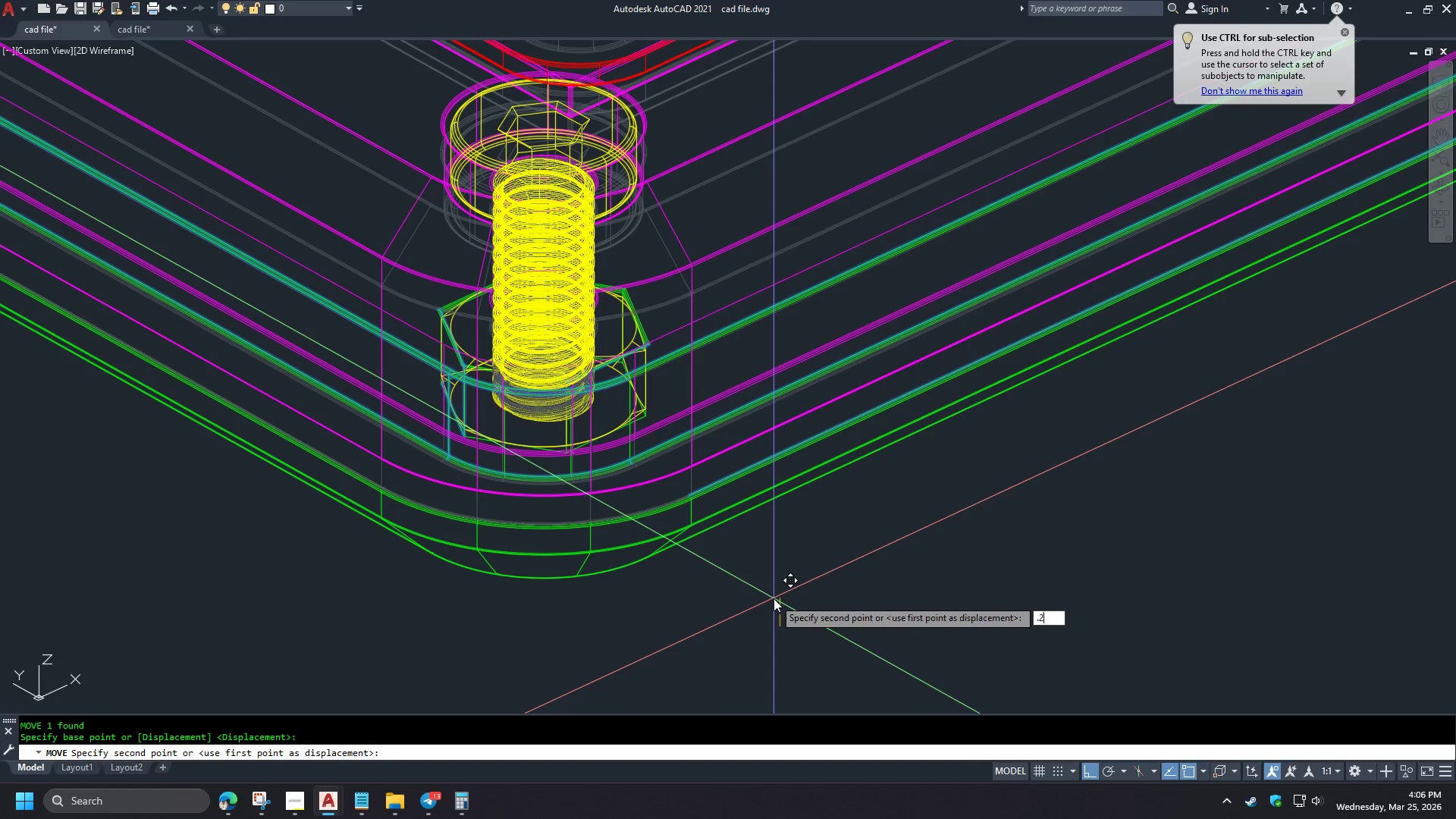 
key(Numpad2)
 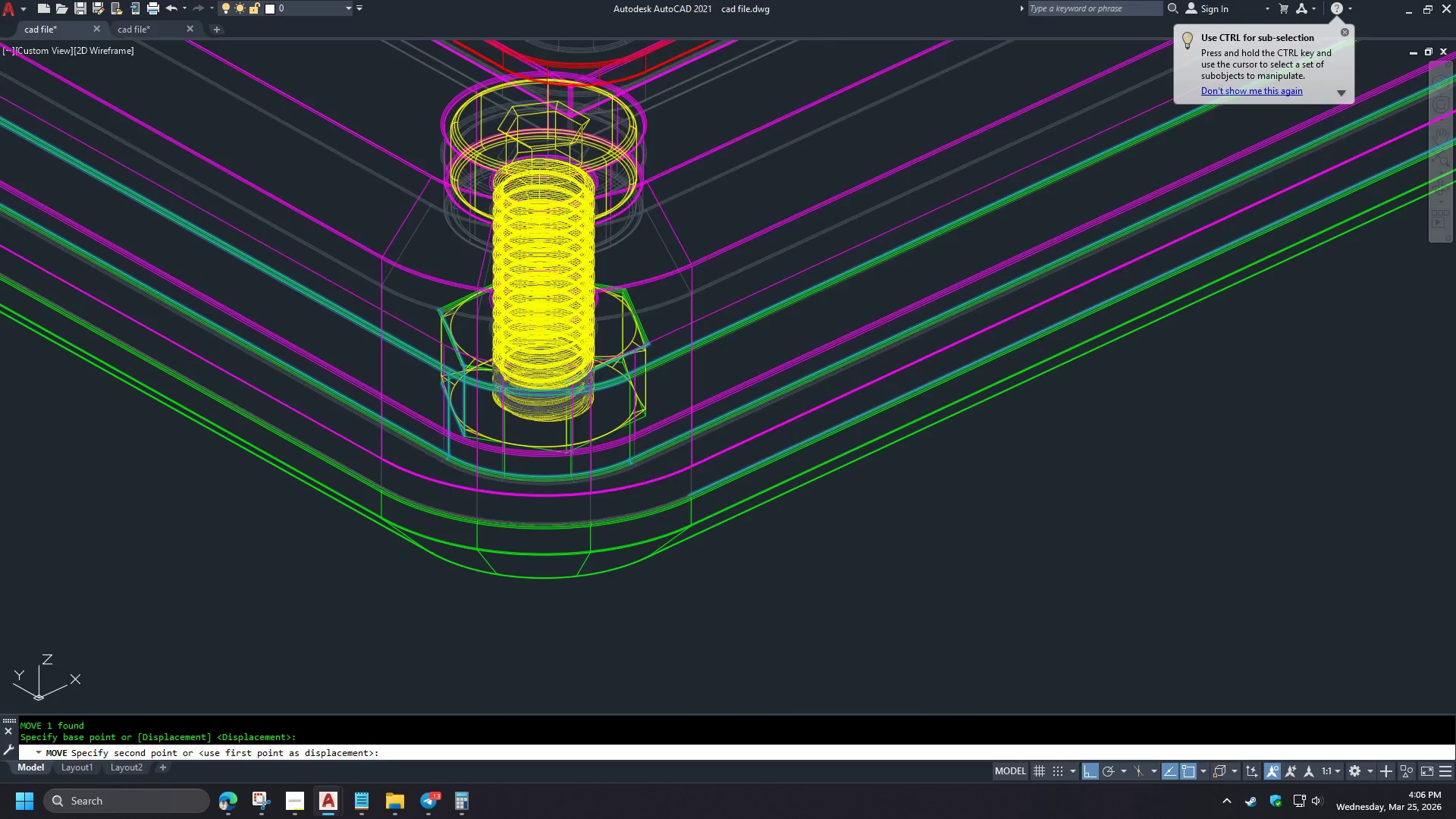 
key(Space)
 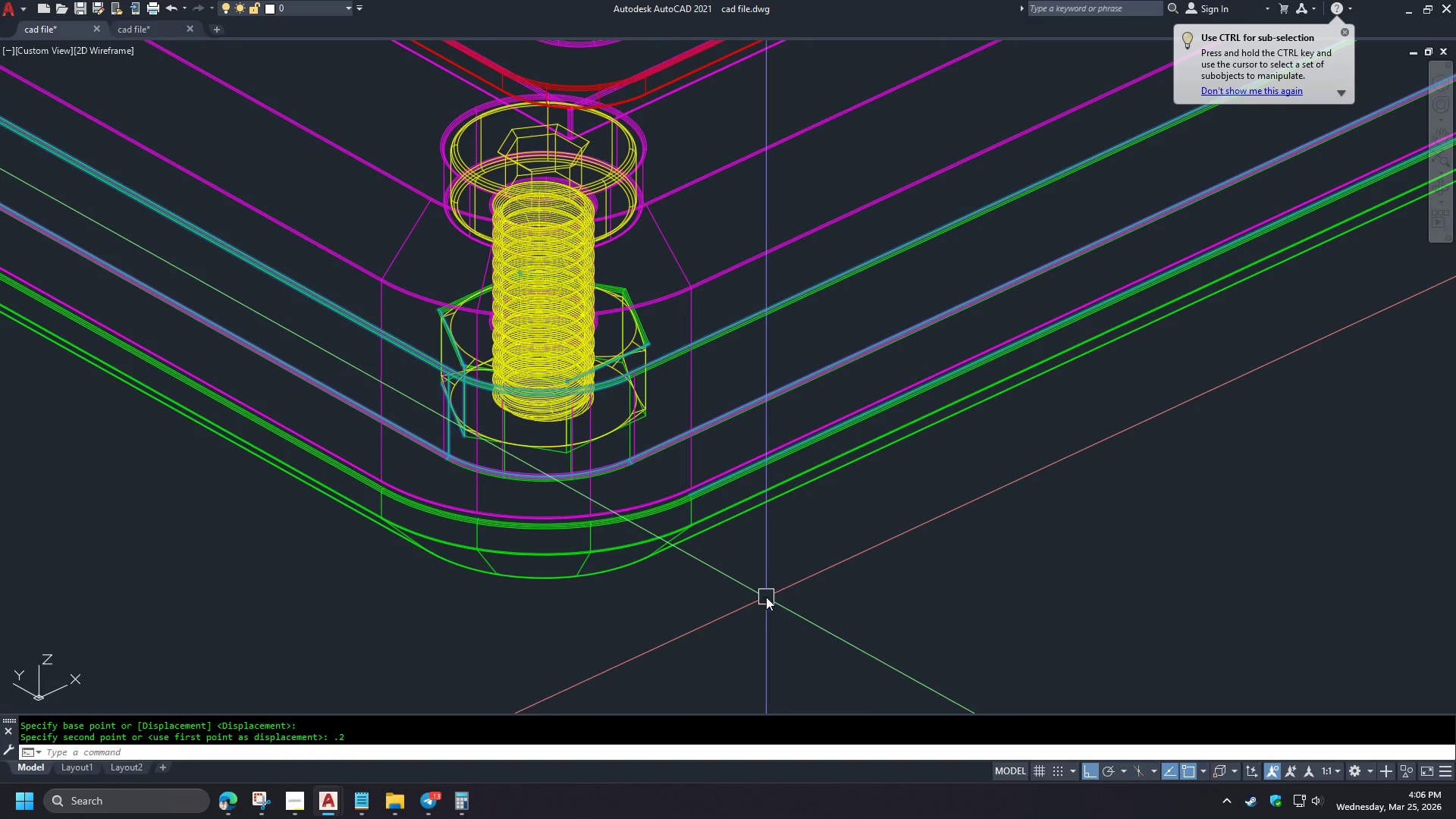 
hold_key(key=ShiftLeft, duration=1.5)
 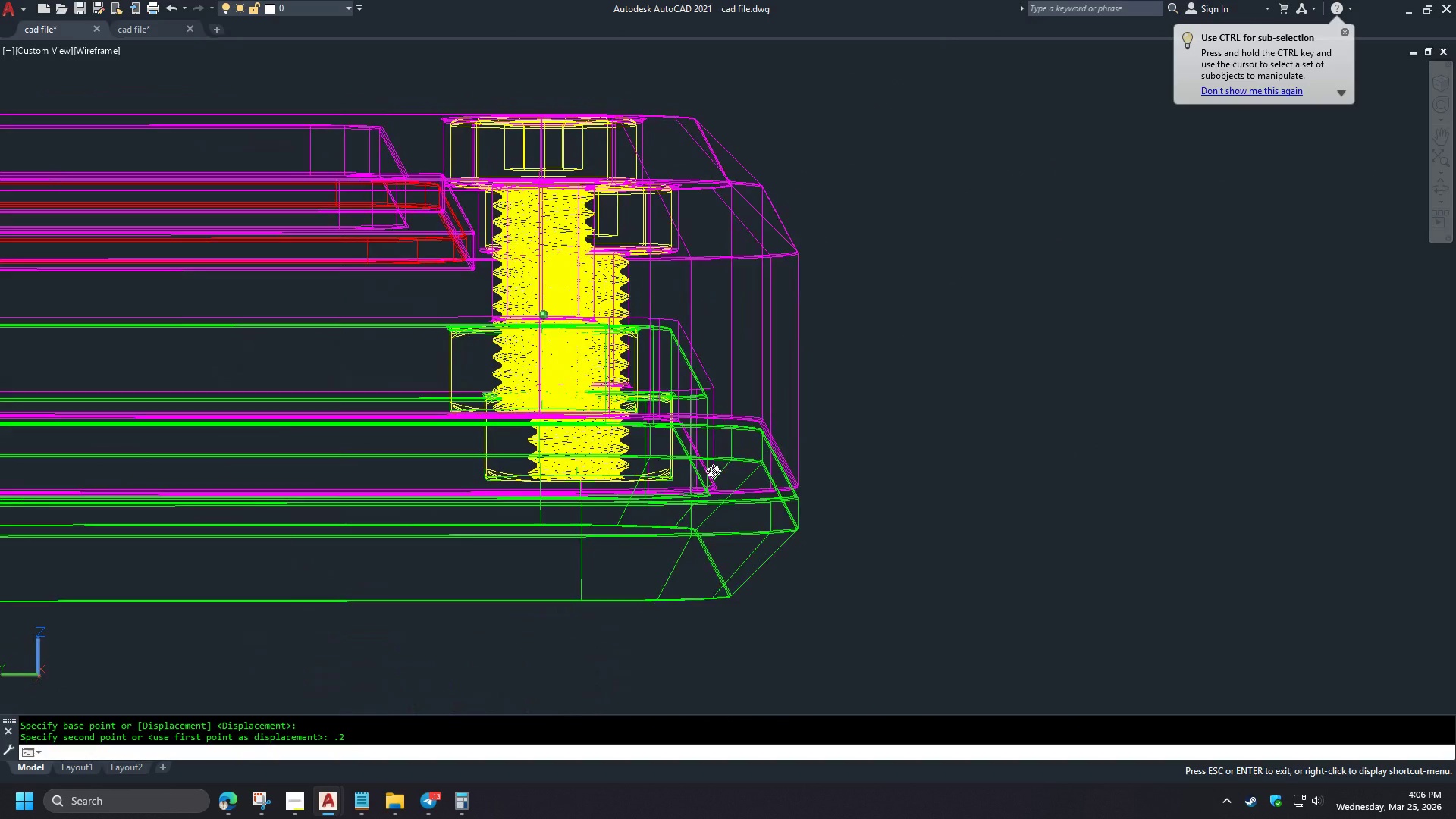 
hold_key(key=ShiftLeft, duration=1.51)
 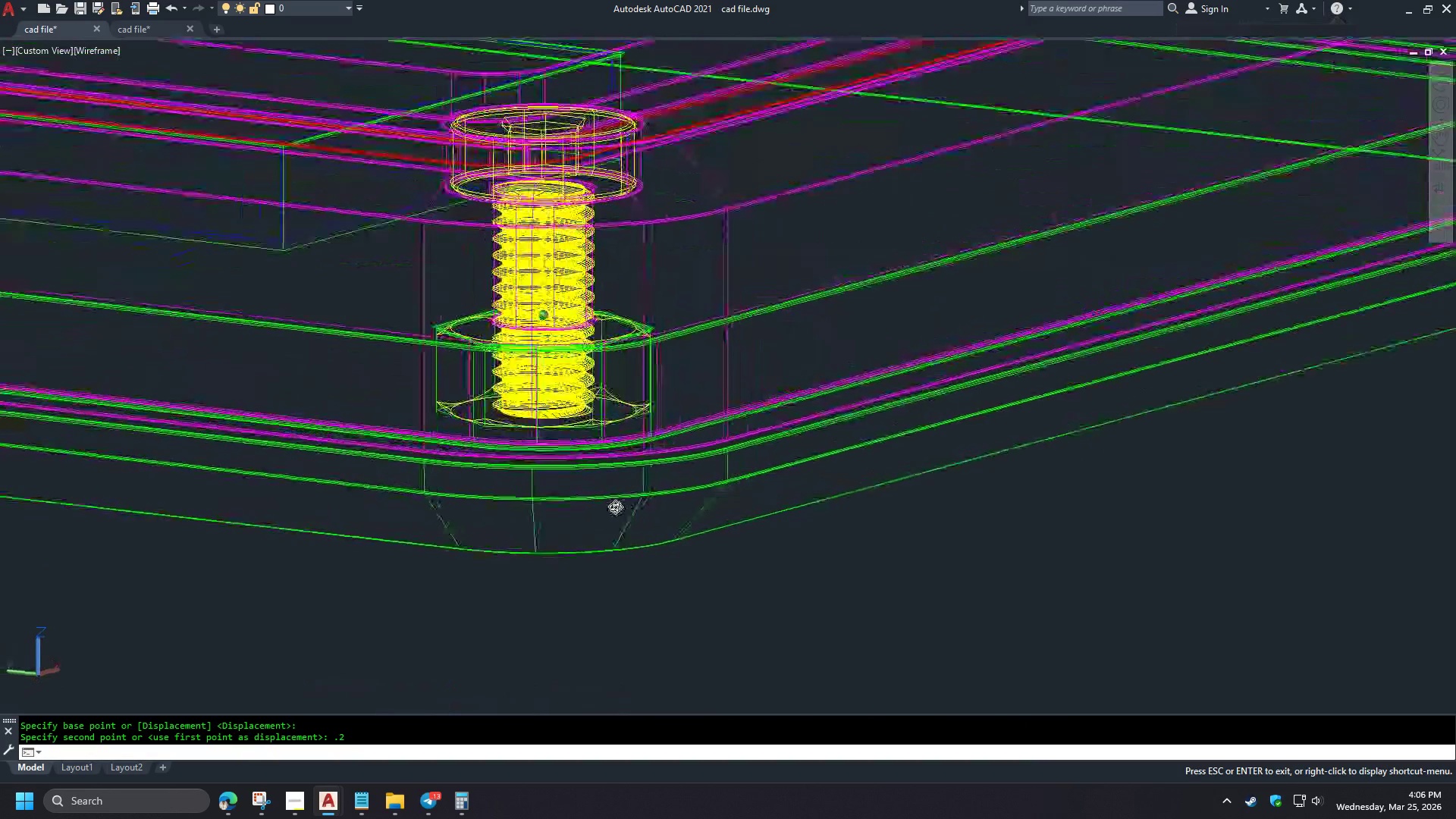 
hold_key(key=ShiftLeft, duration=1.5)
 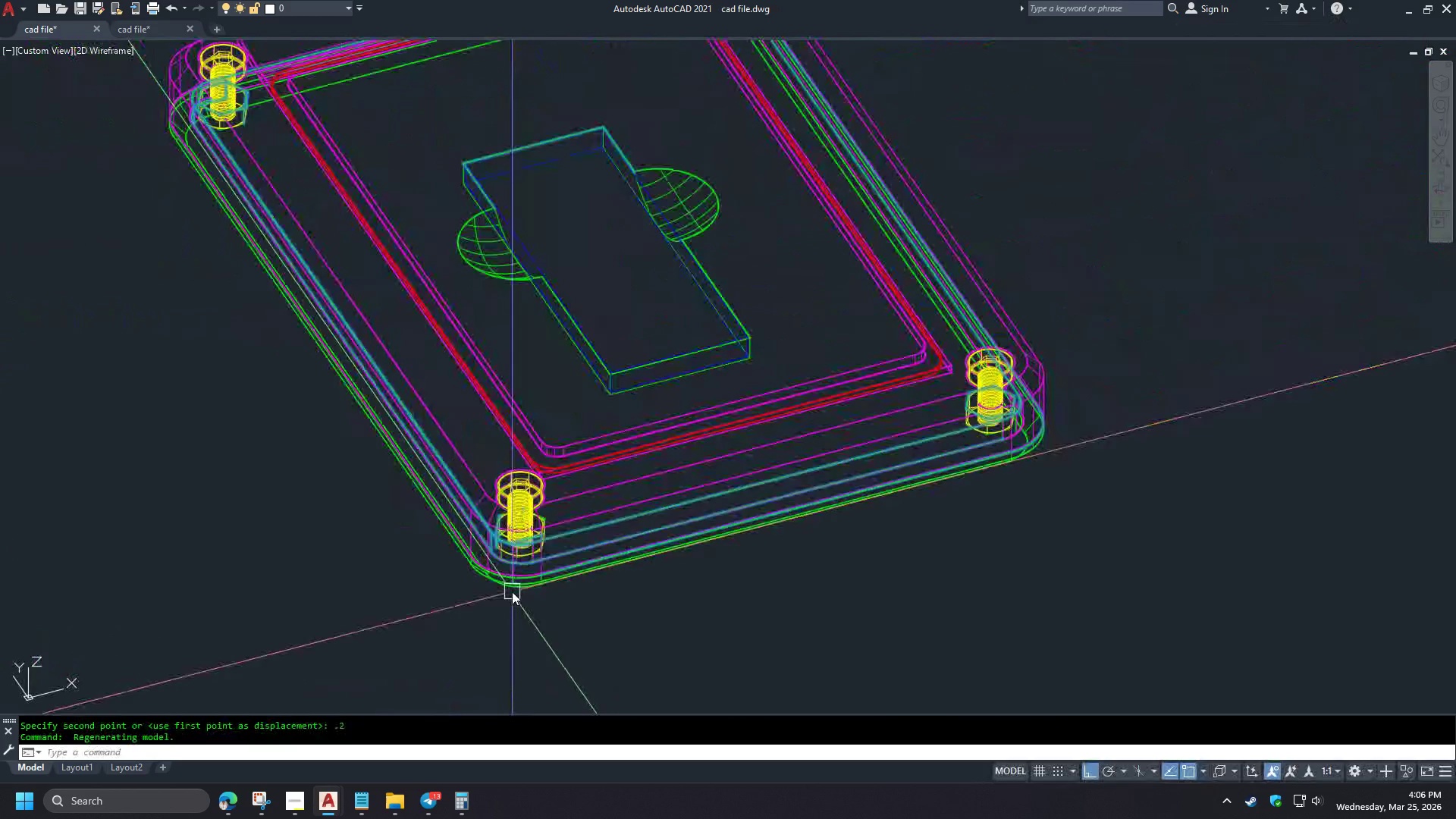 
hold_key(key=ShiftLeft, duration=0.33)
 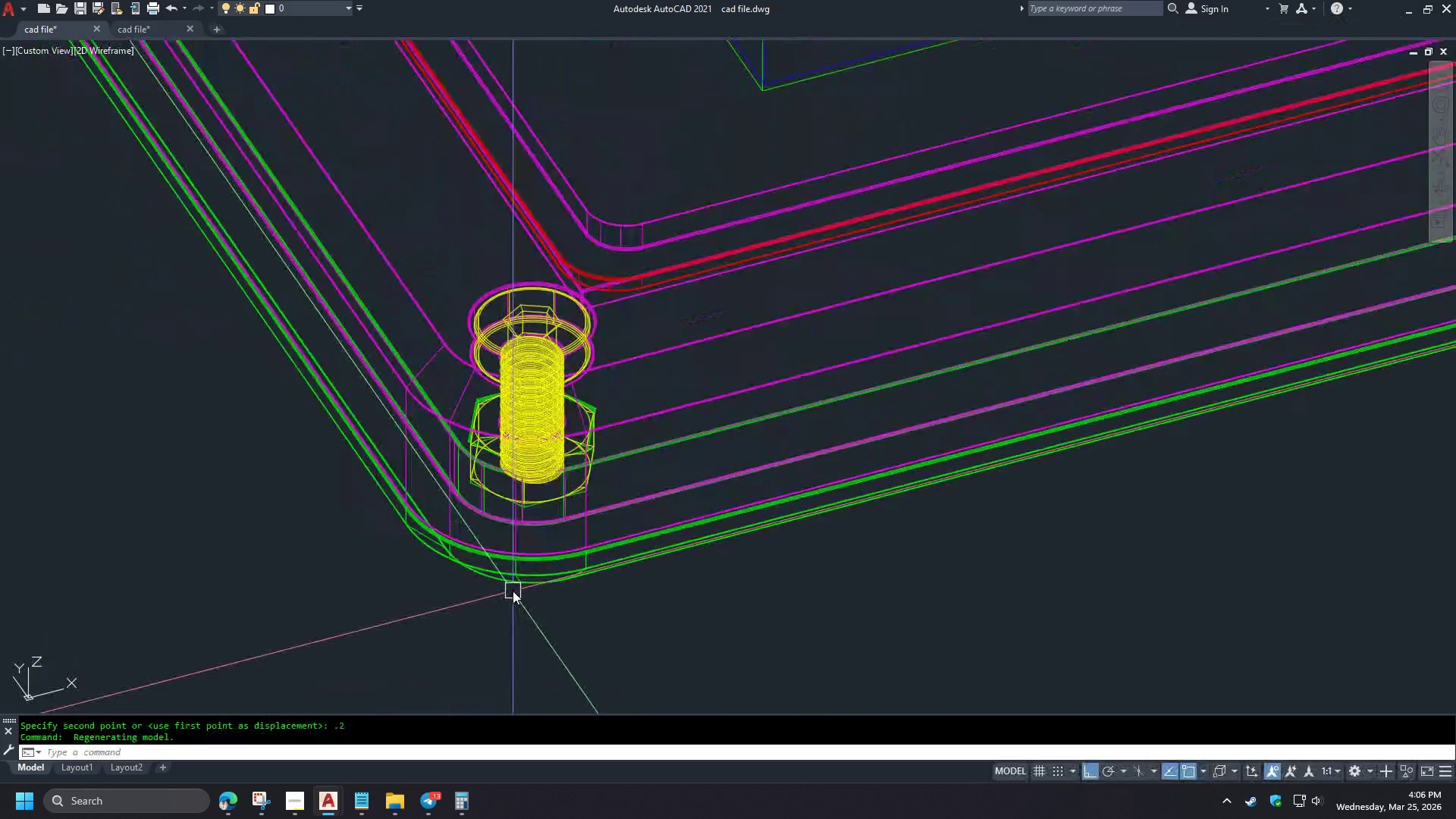 
key(Minus)
 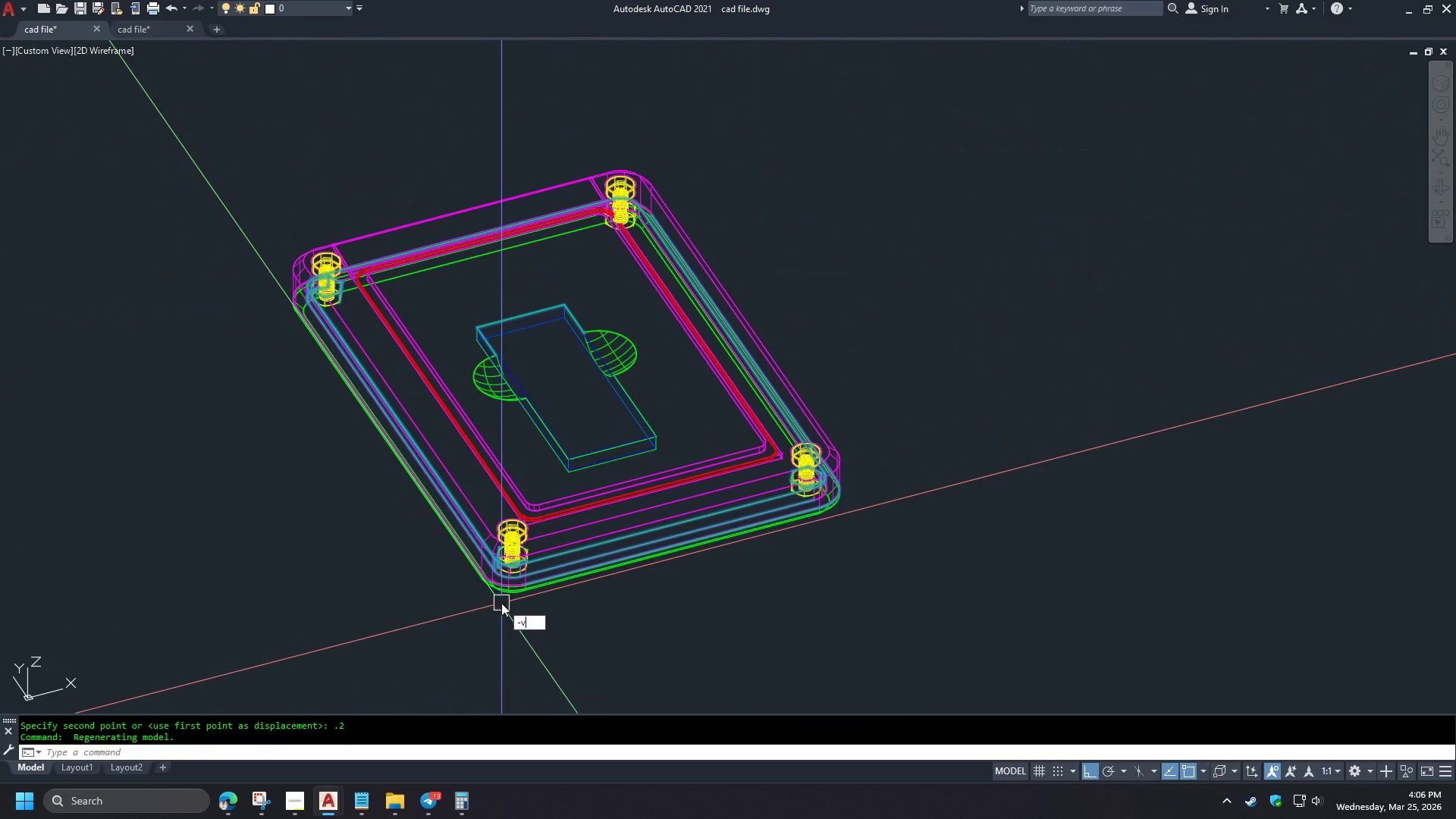 
key(V)
 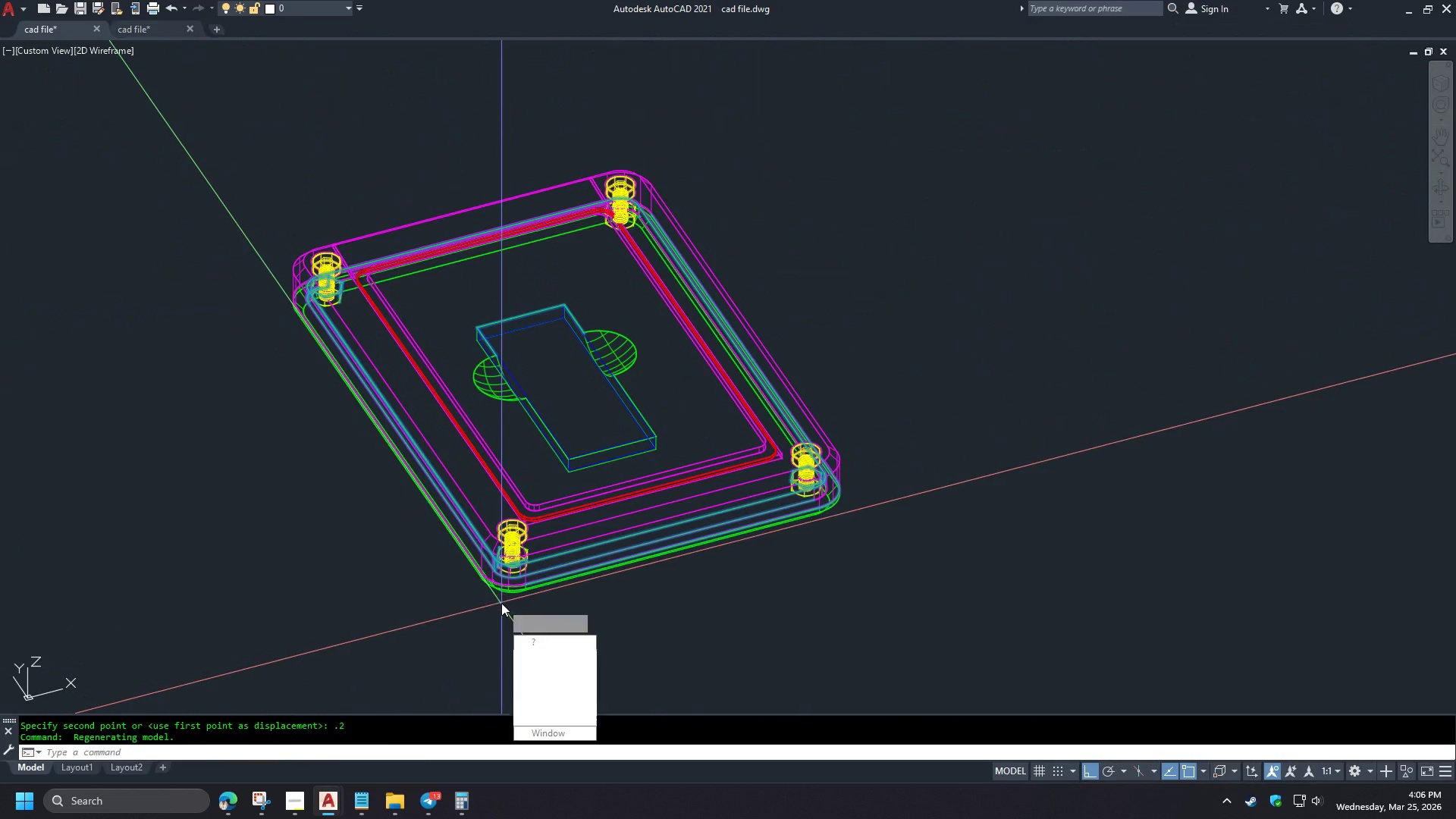 
key(Space)
 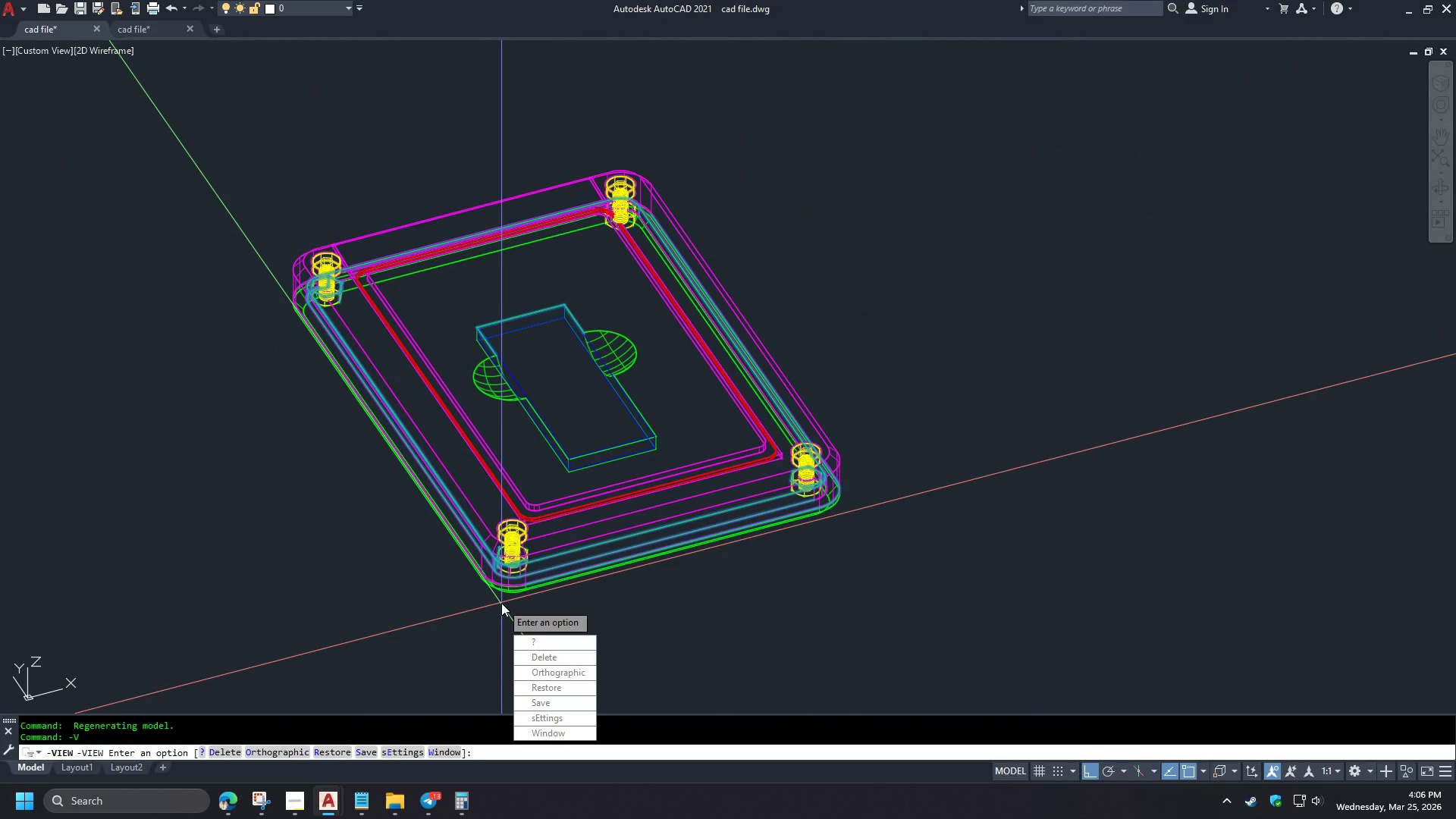 
scroll: coordinate [499, 602], scroll_direction: down, amount: 4.0
 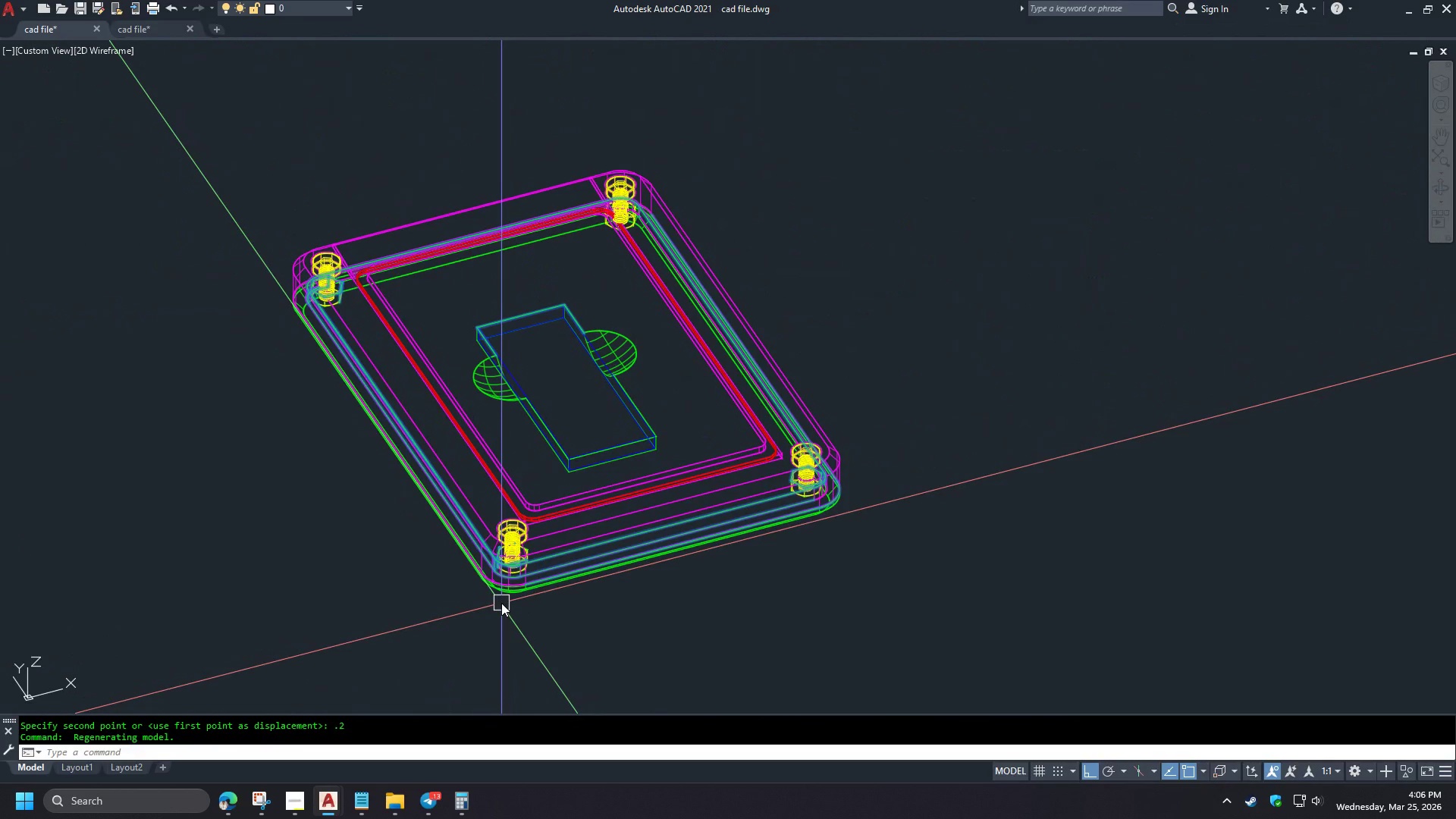 
type(sw -v fr )
 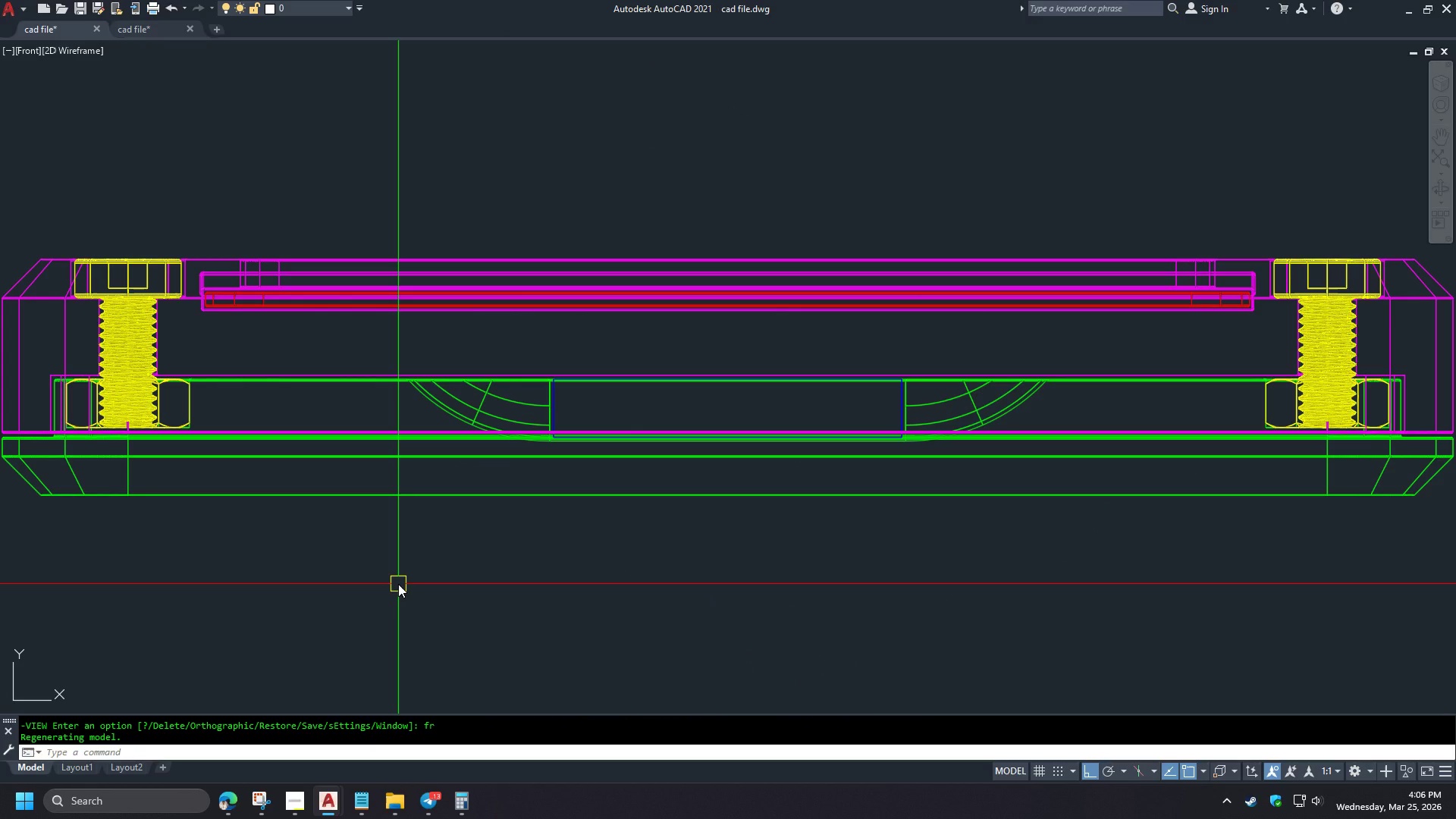 
type(vs s )
 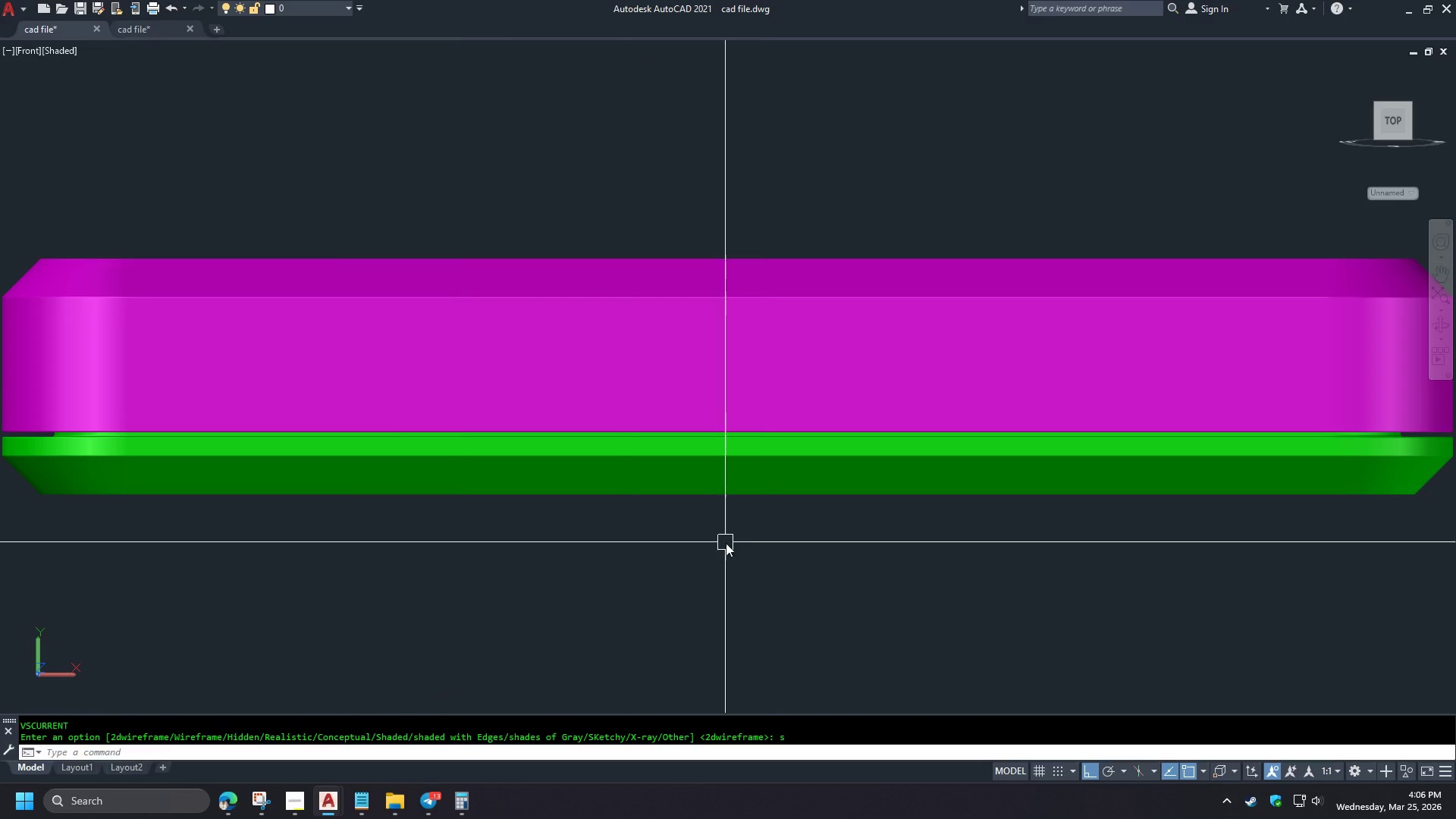 
hold_key(key=ShiftLeft, duration=1.52)
 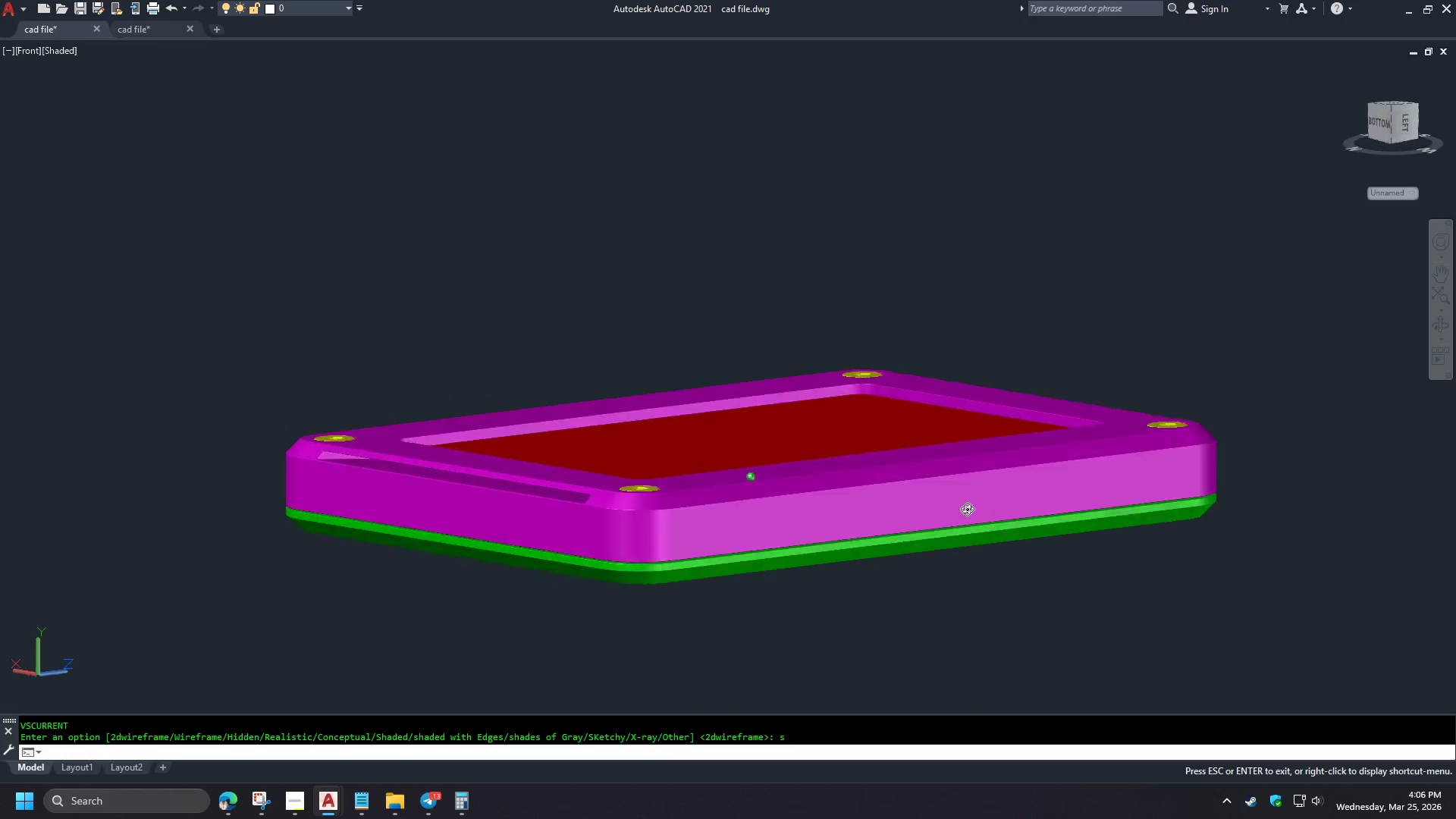 
hold_key(key=ShiftLeft, duration=1.51)
 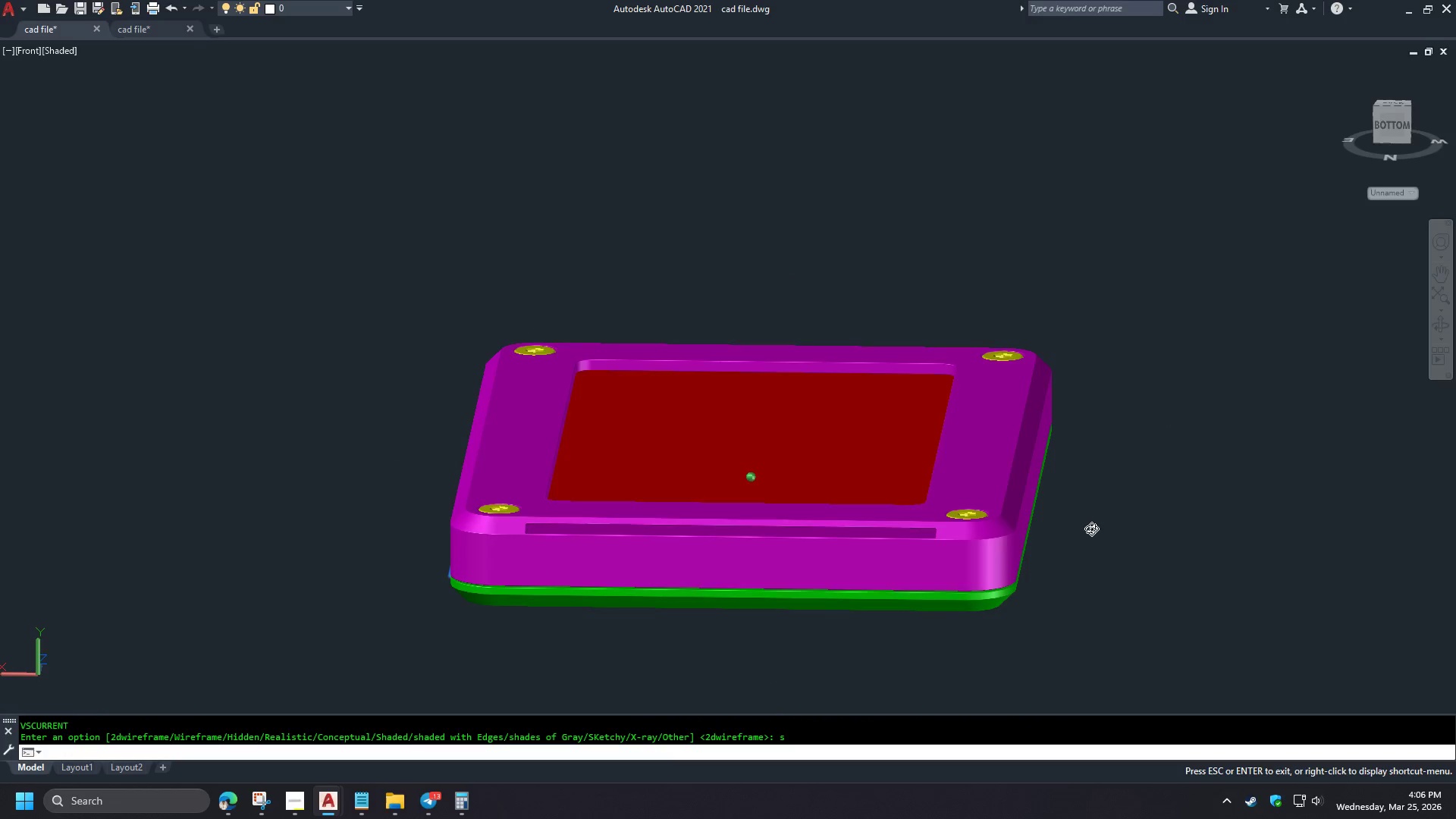 
scroll: coordinate [766, 542], scroll_direction: down, amount: 2.0
 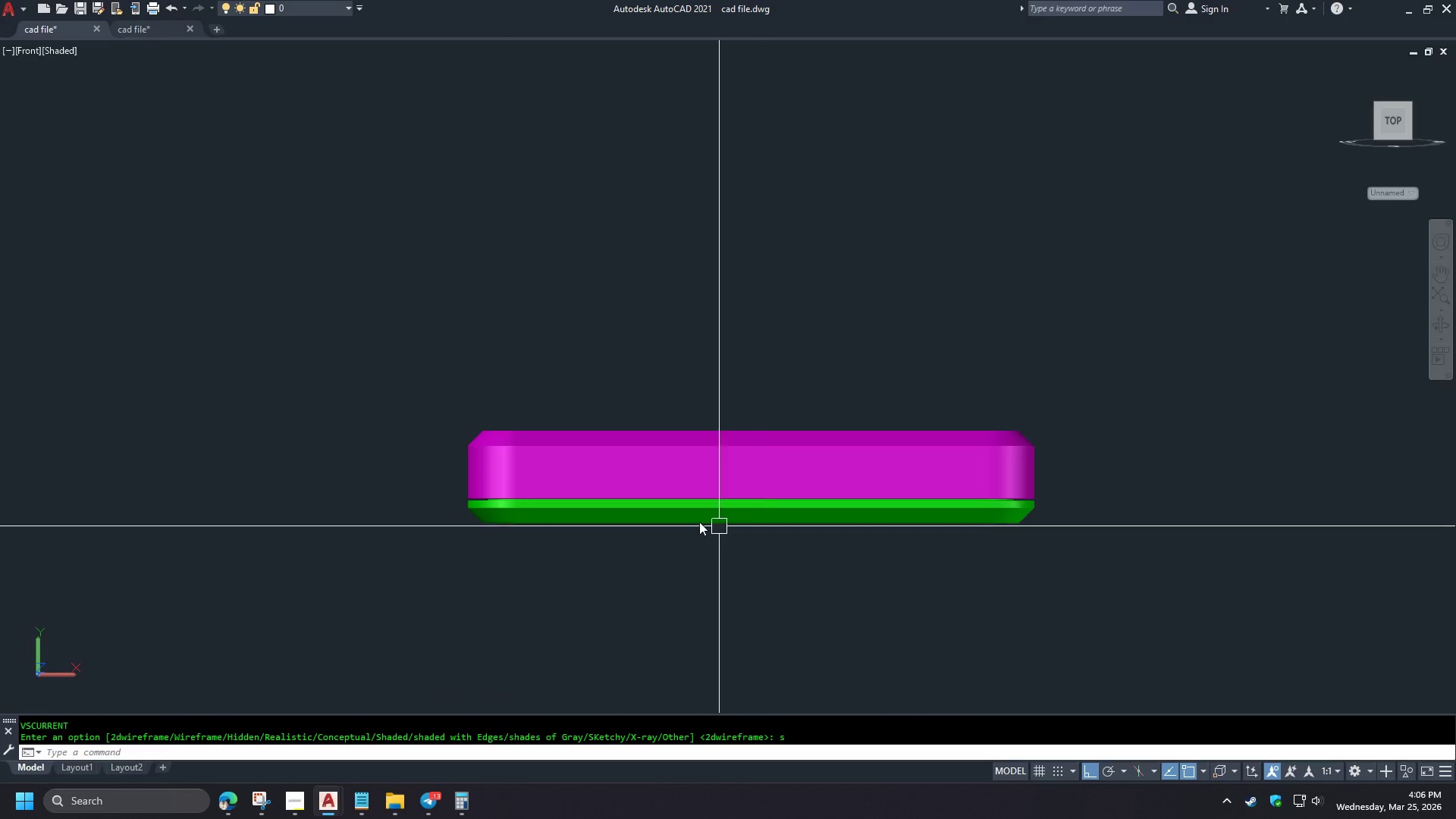 
hold_key(key=ShiftLeft, duration=1.5)
 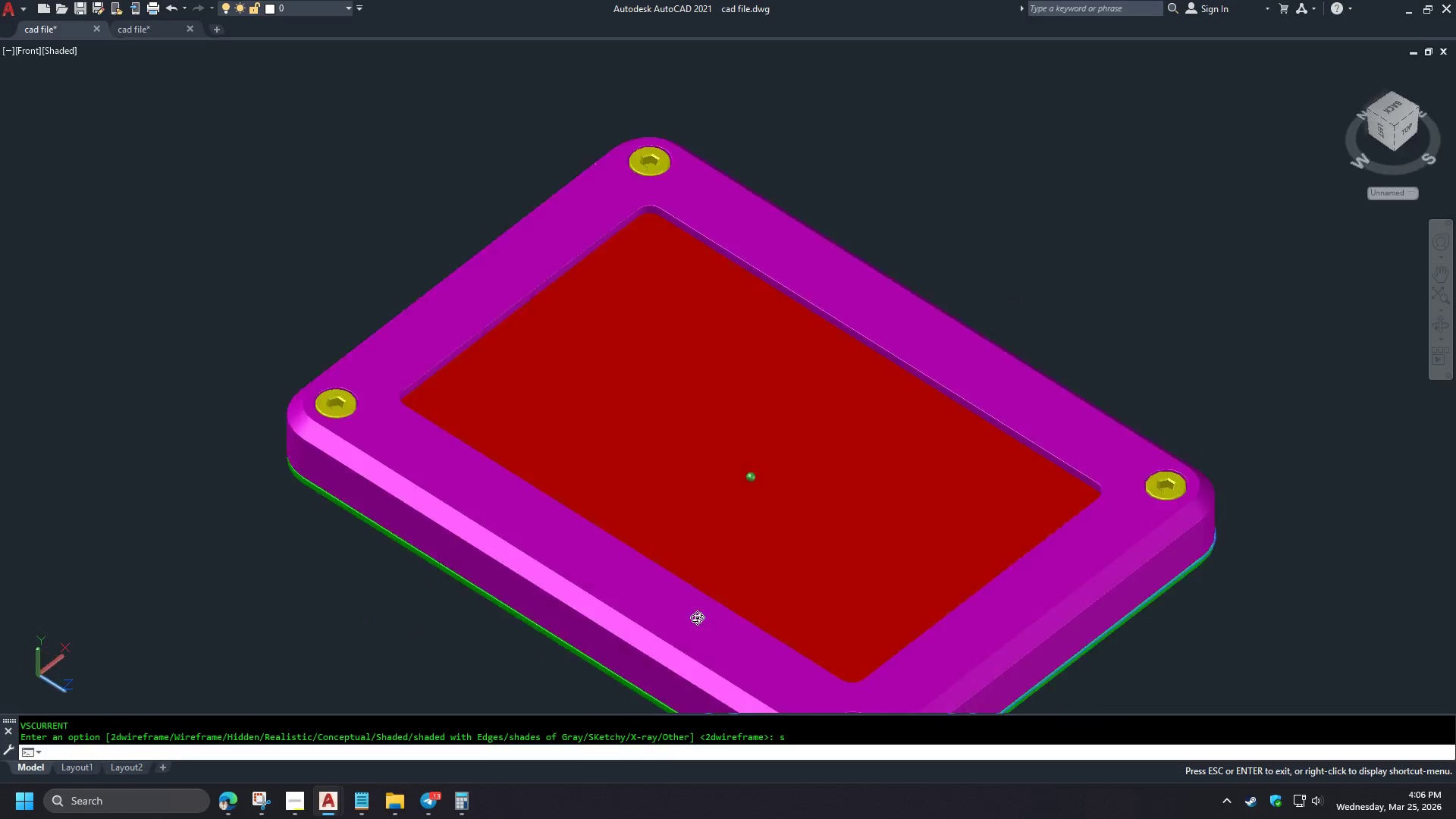 
hold_key(key=ShiftLeft, duration=1.5)
 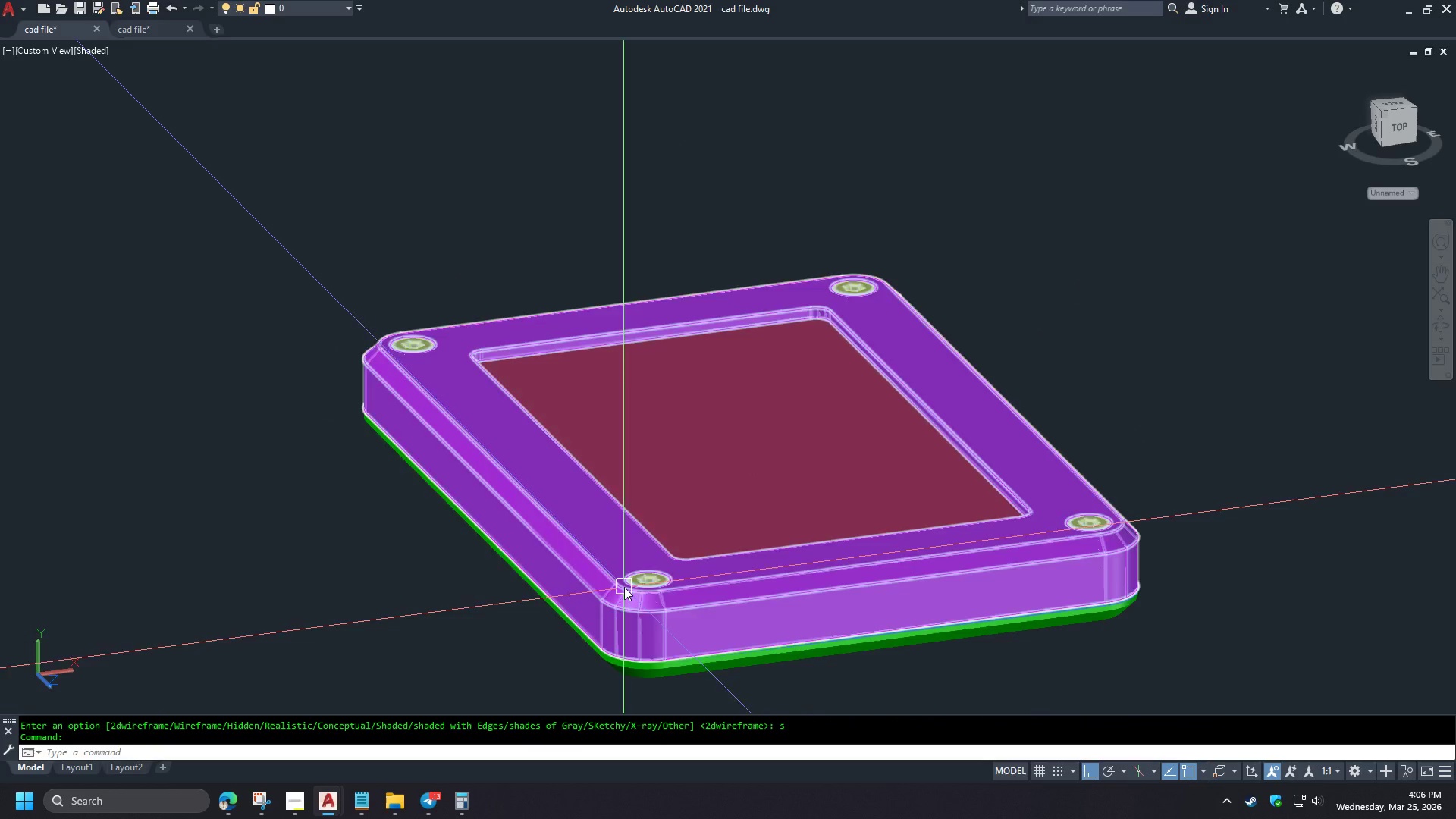 
key(Shift+ShiftLeft)
 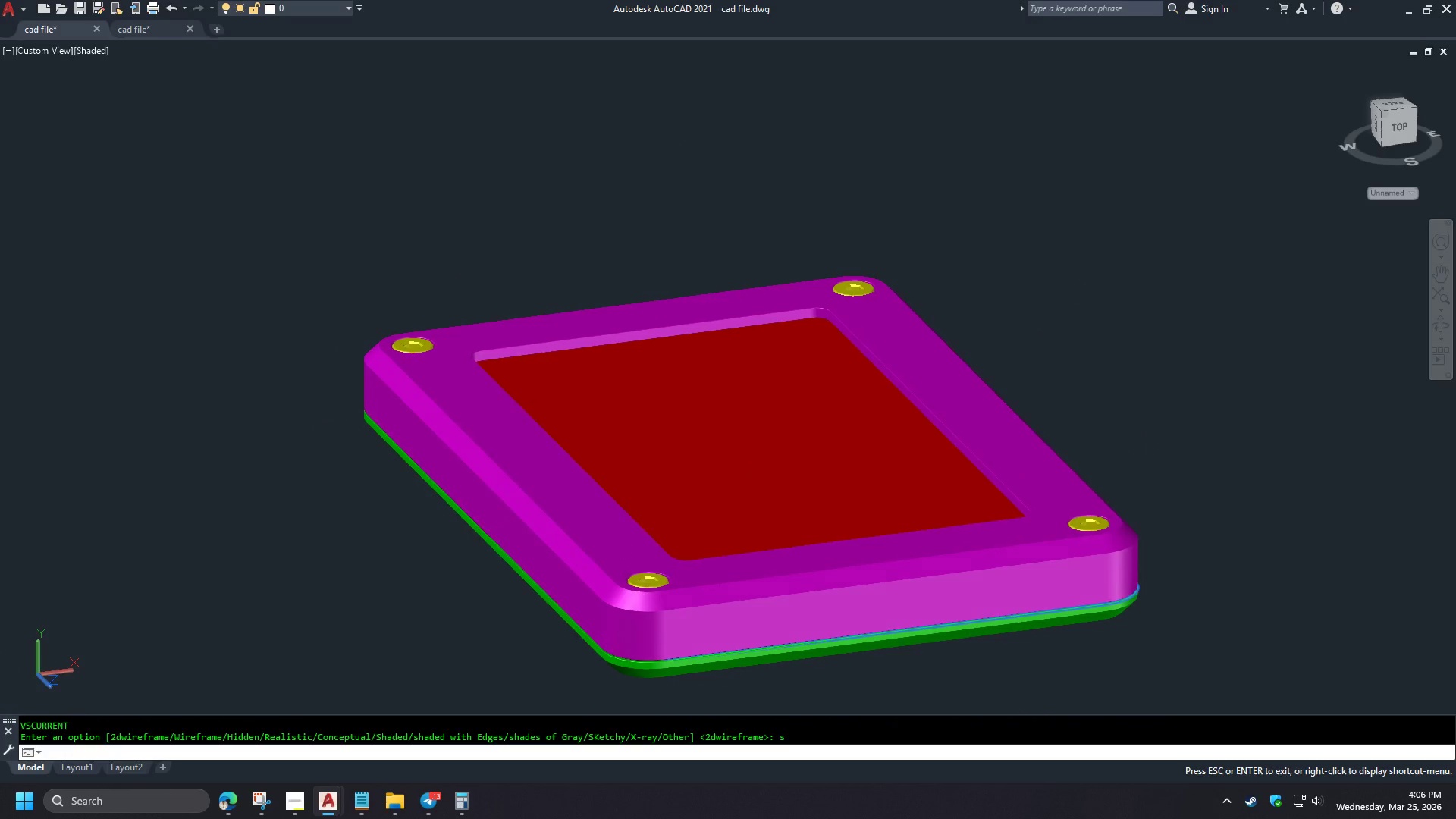 
key(Shift+ShiftLeft)
 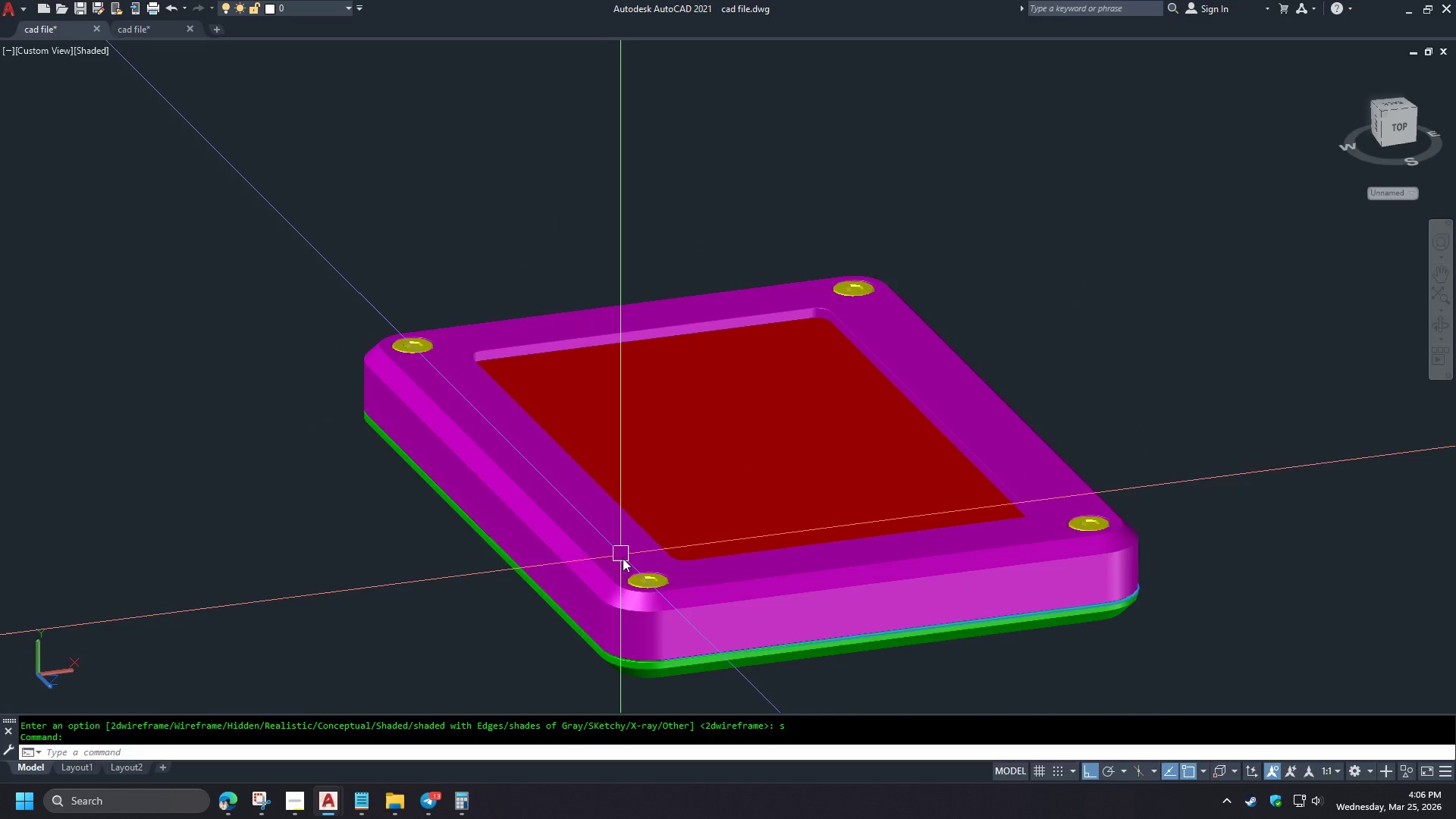 
key(Shift+ShiftLeft)
 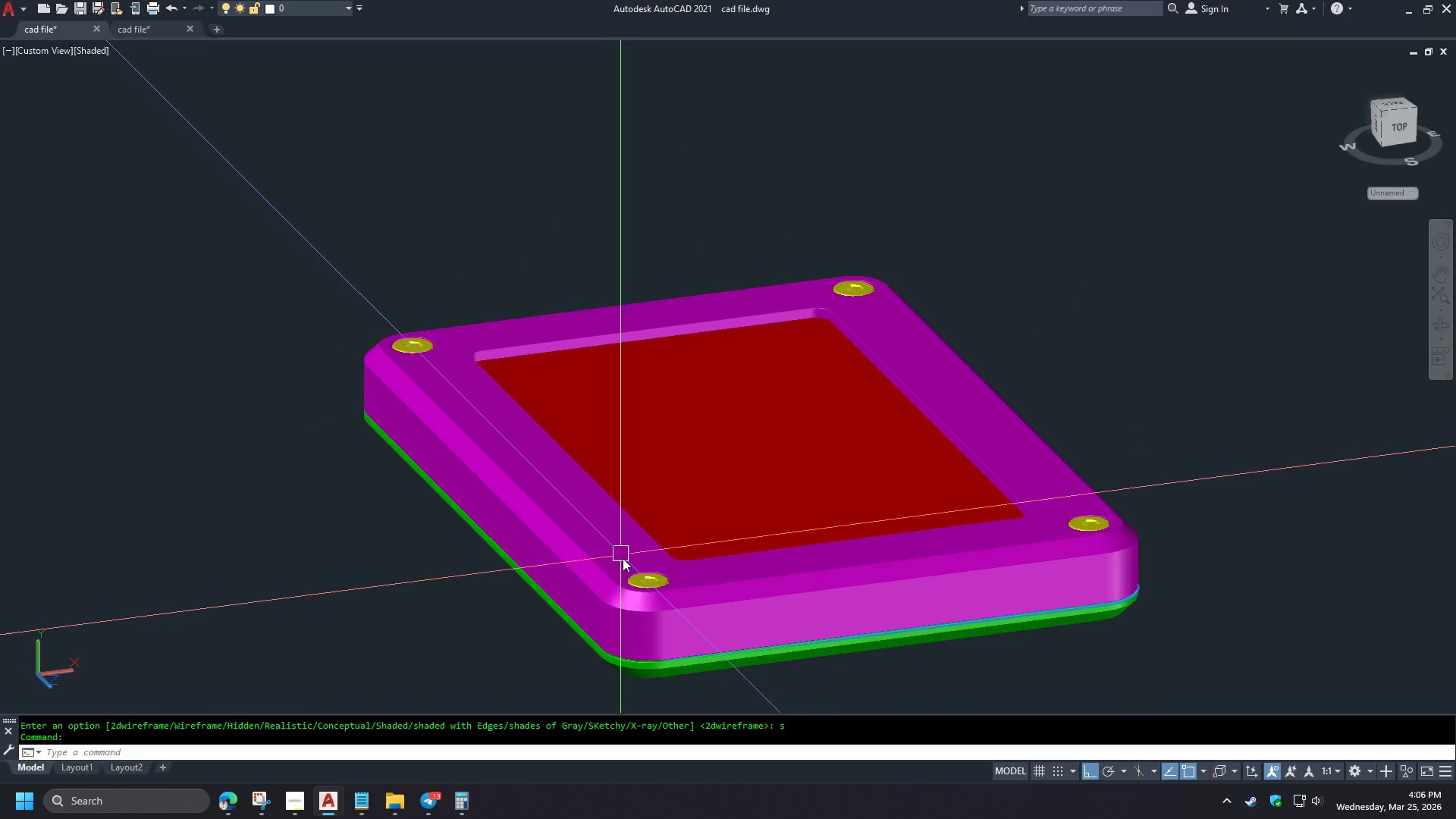 
key(Shift+ShiftLeft)
 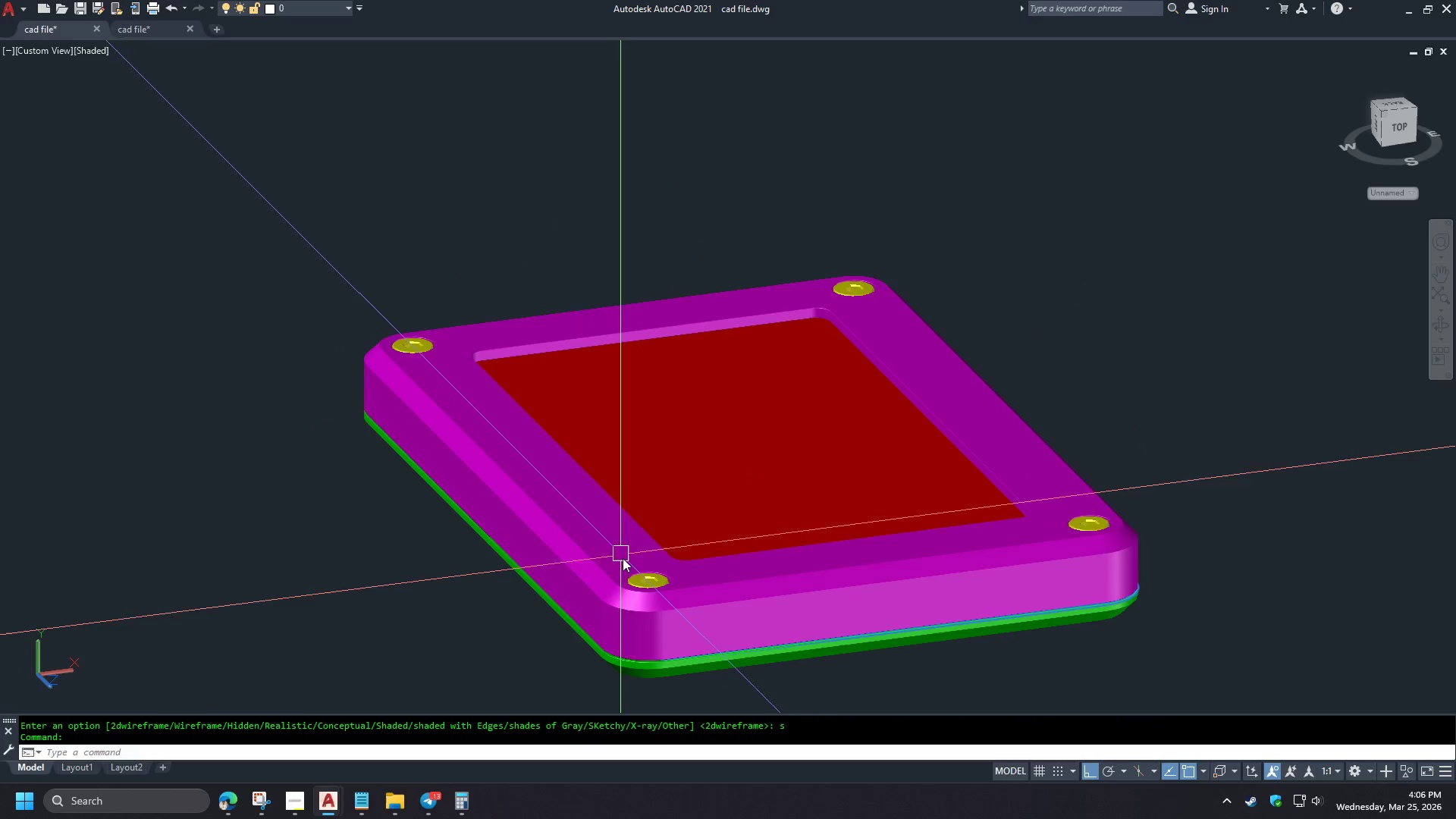 
key(Shift+ShiftLeft)
 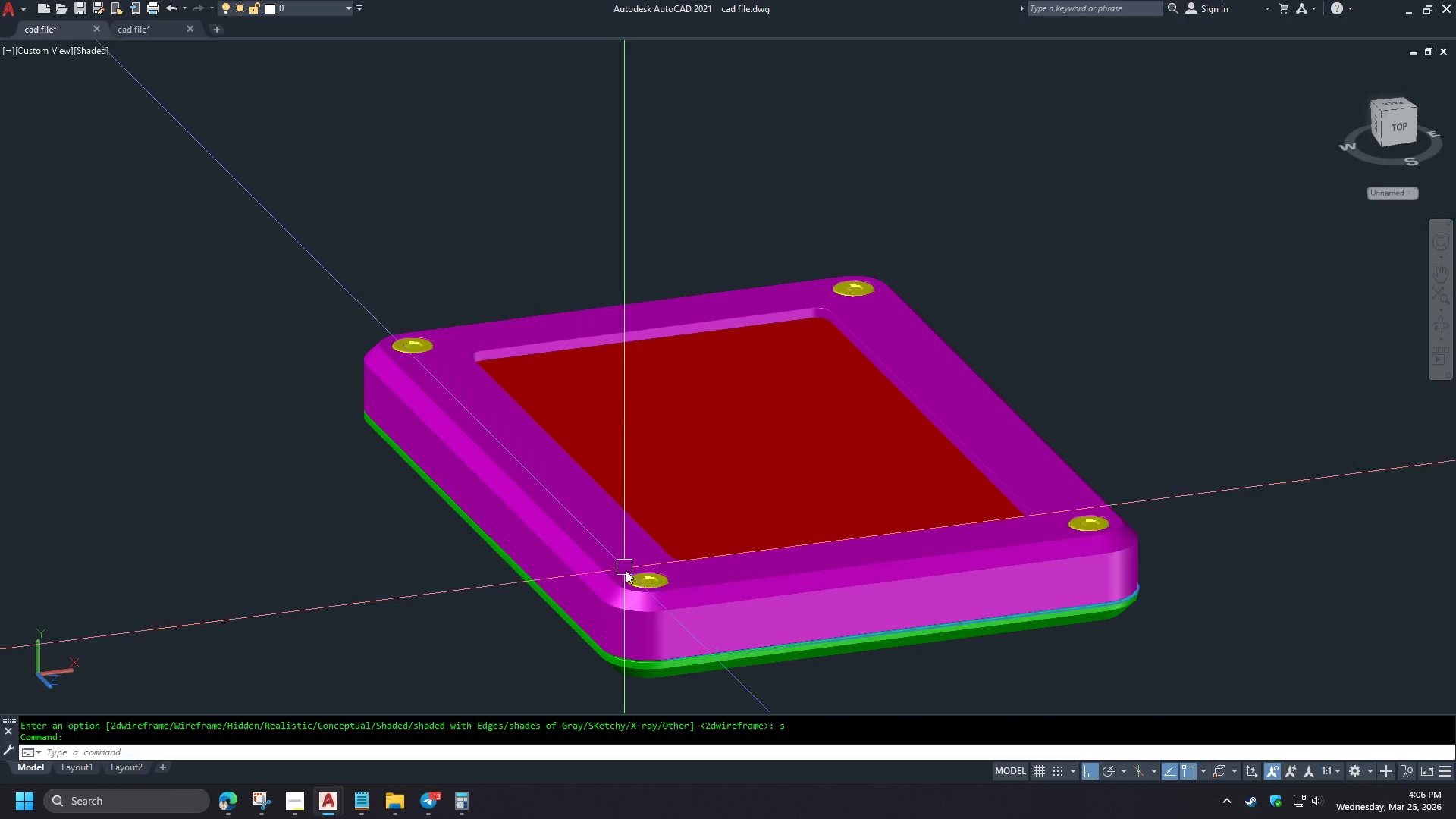 
key(Shift+ShiftLeft)
 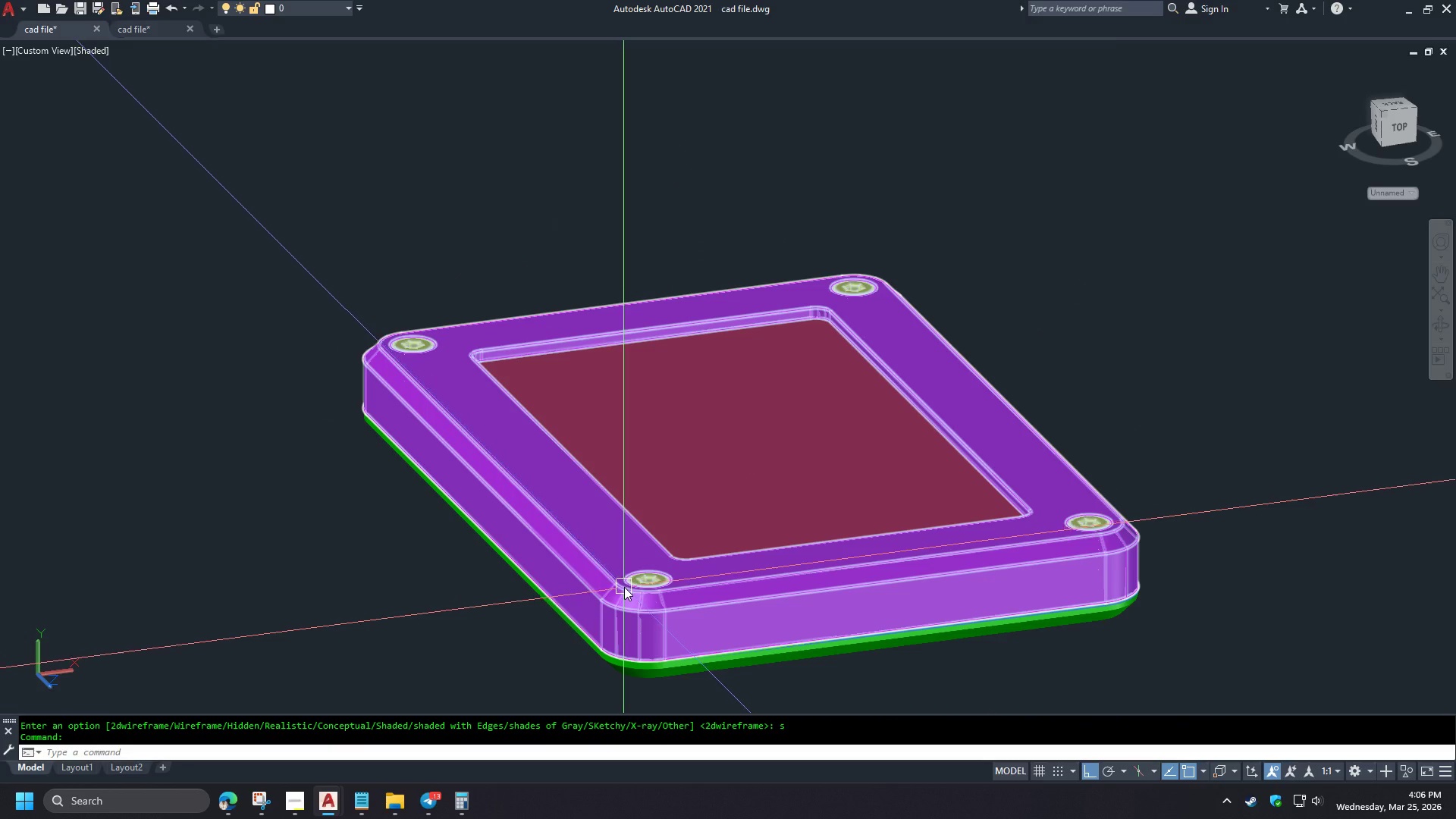 
left_click([624, 587])
 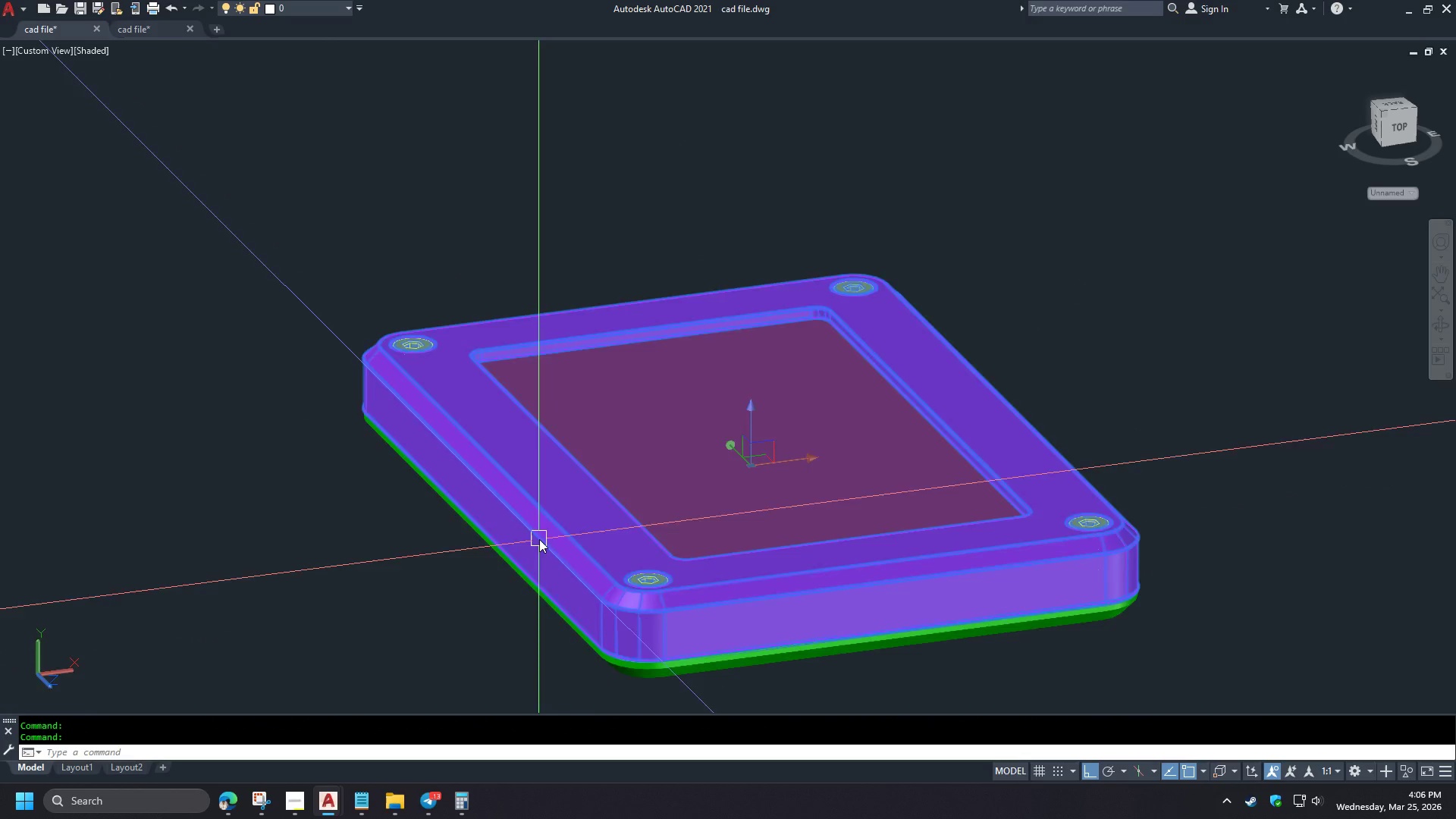 
key(M)
 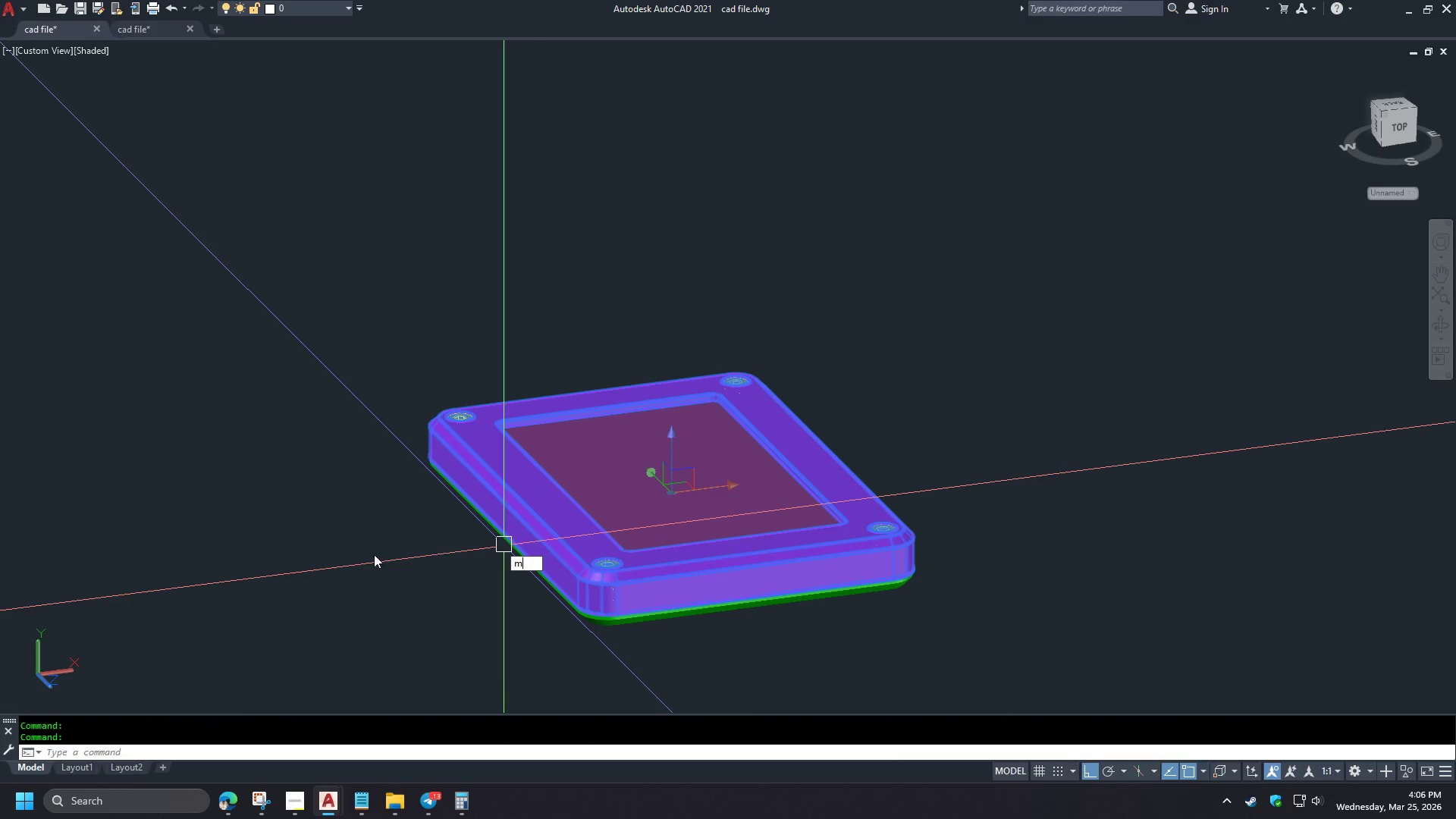 
key(Space)
 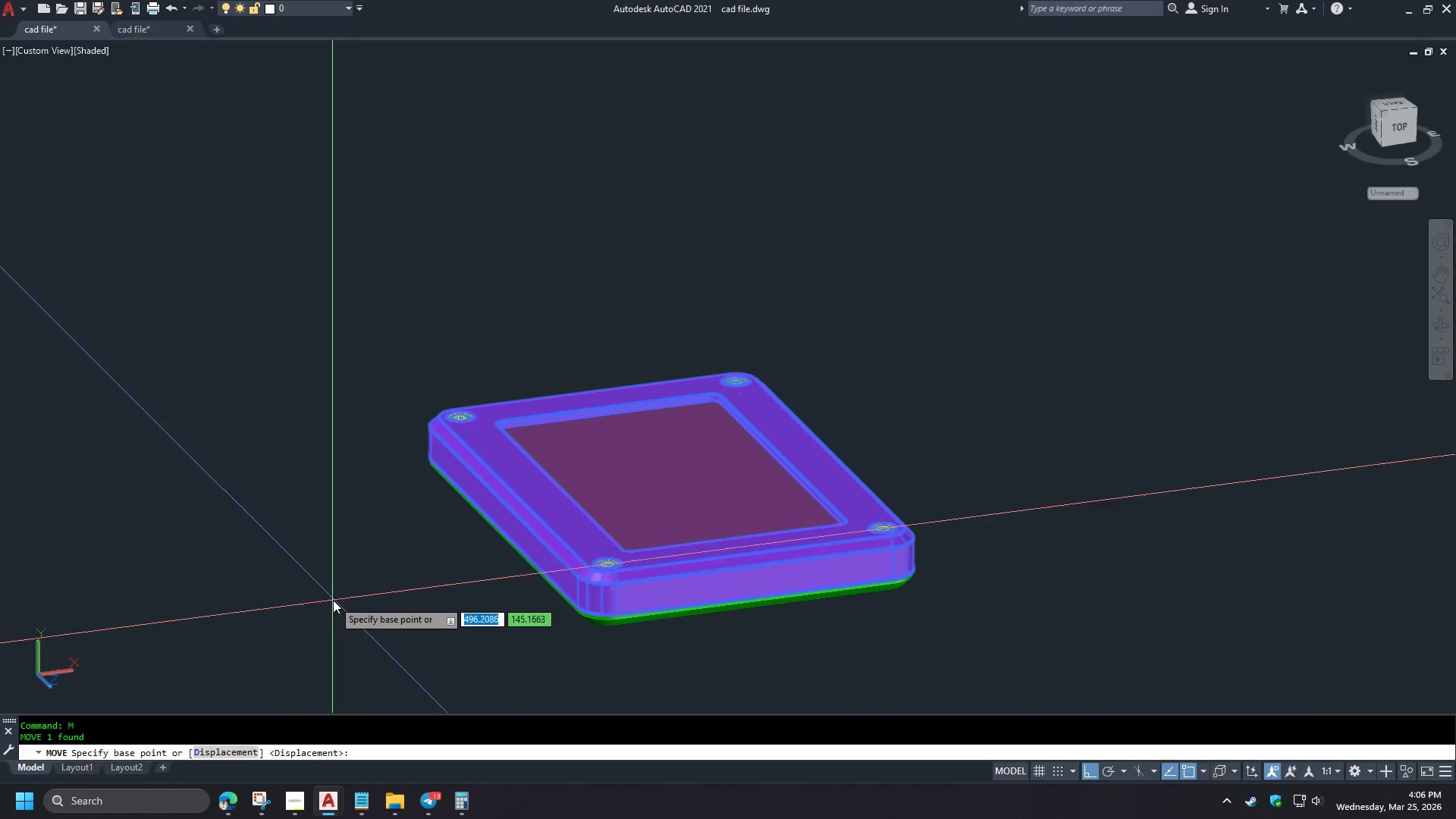 
left_click([333, 600])
 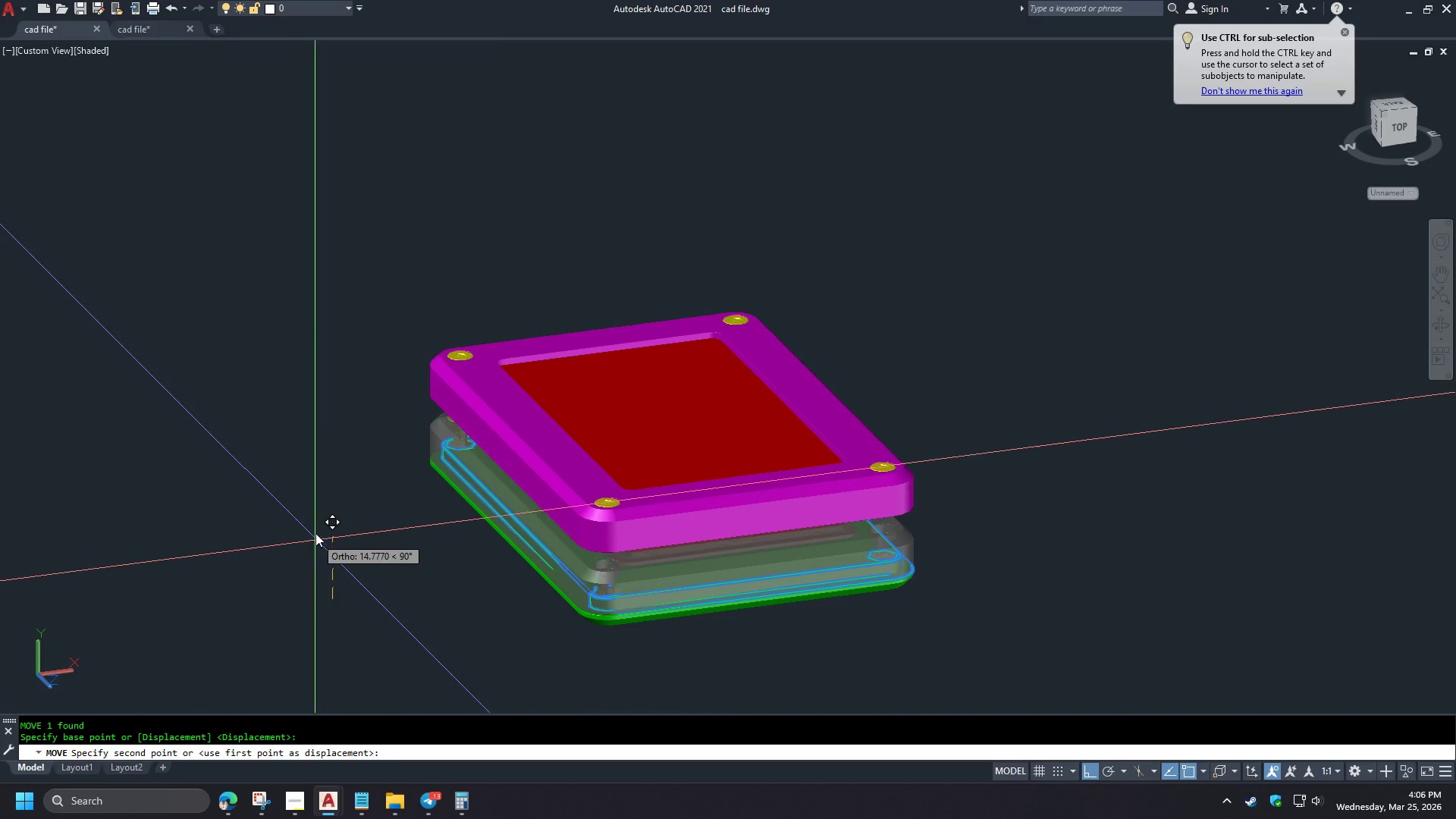 
scroll: coordinate [539, 539], scroll_direction: down, amount: 1.0
 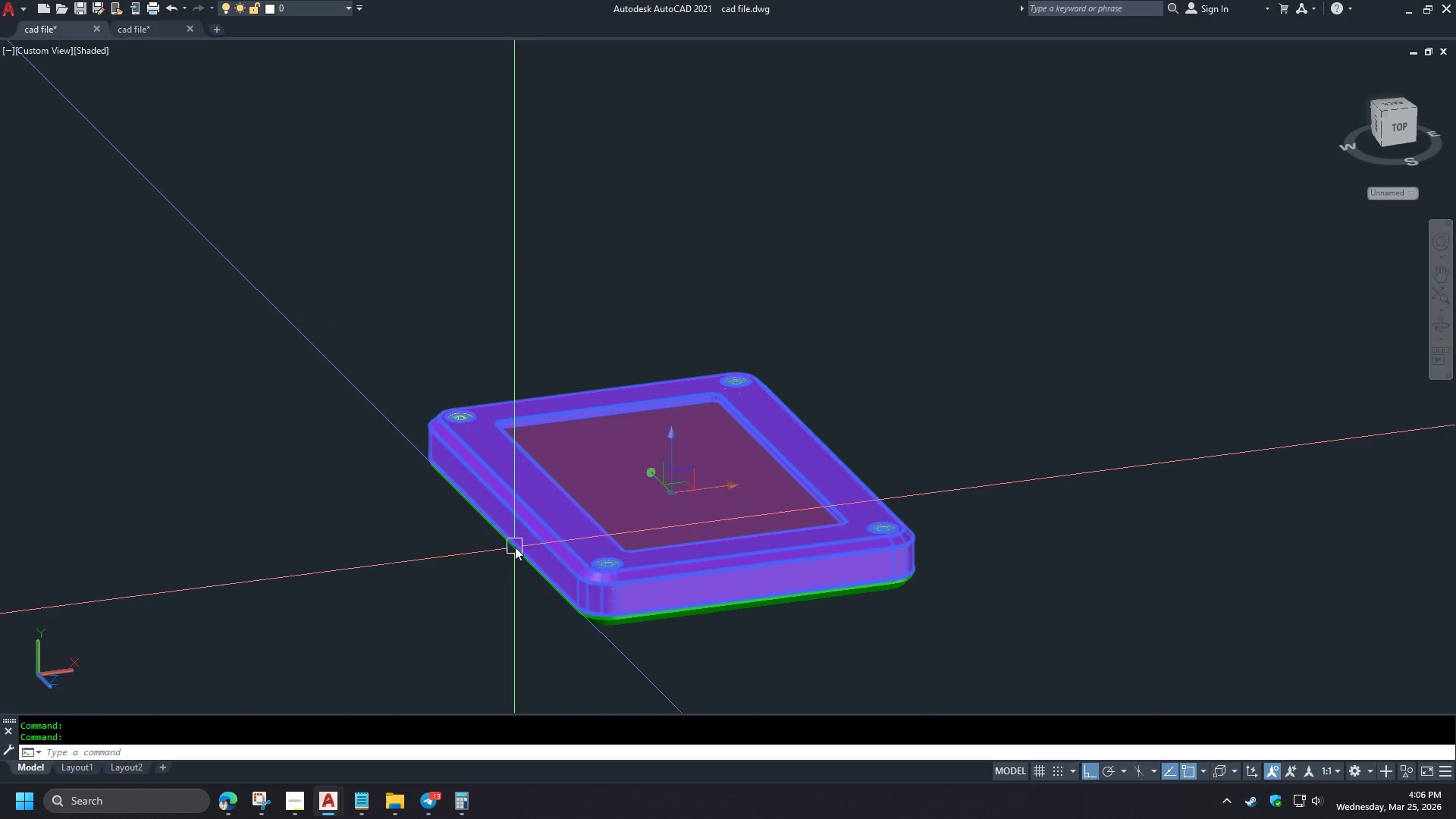 
key(Space)
 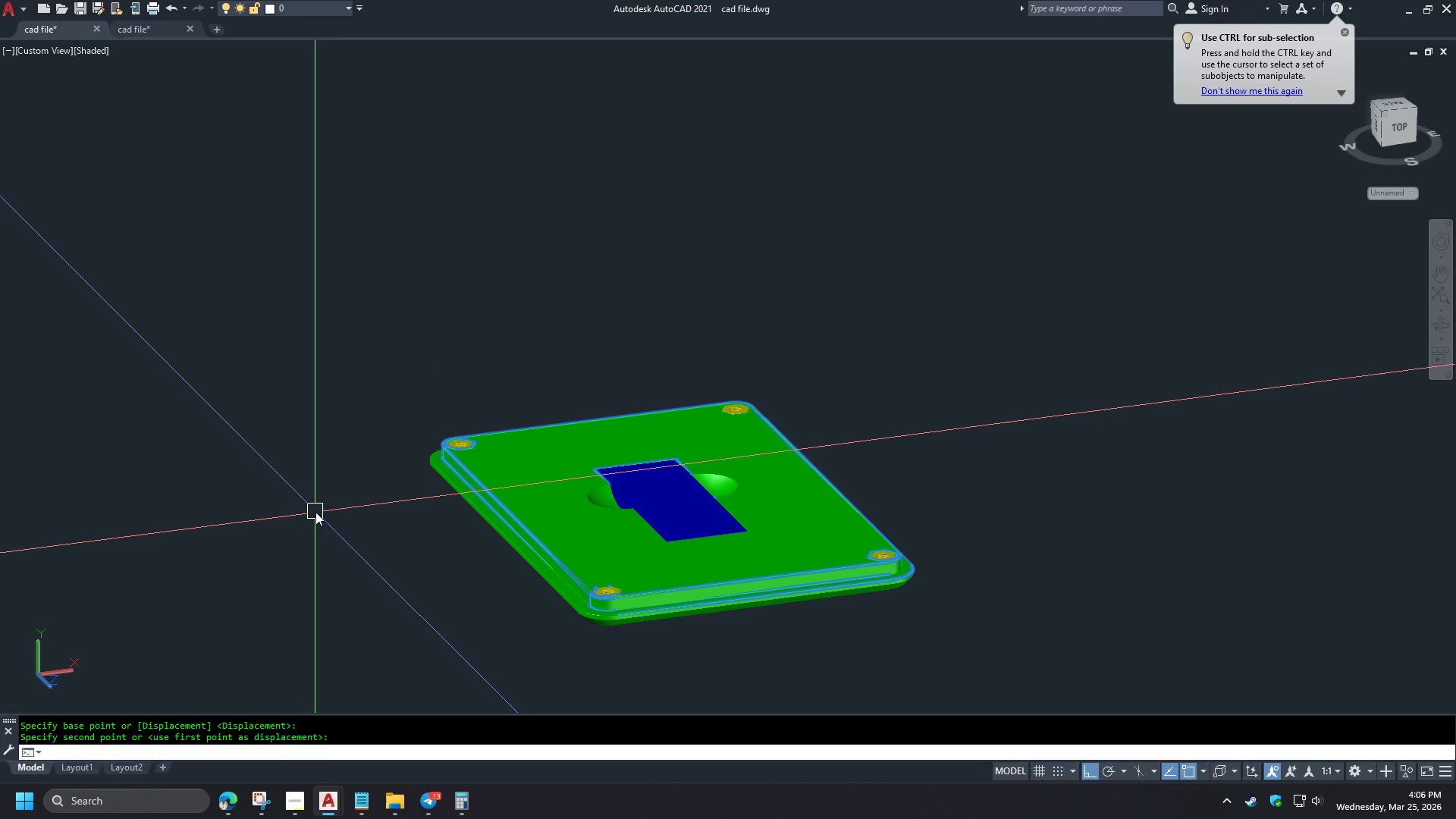 
key(Escape)
 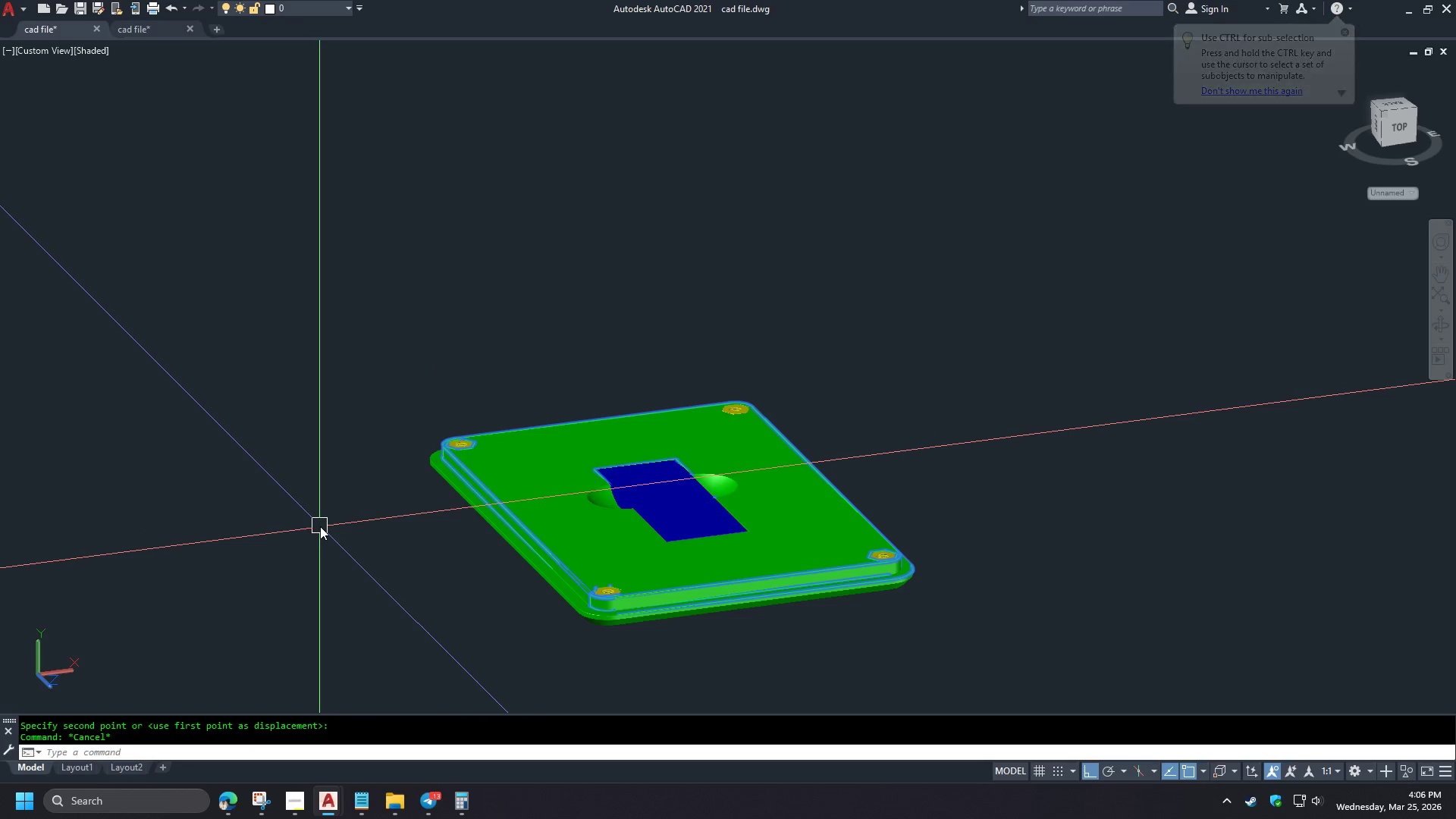 
key(Control+Z)
 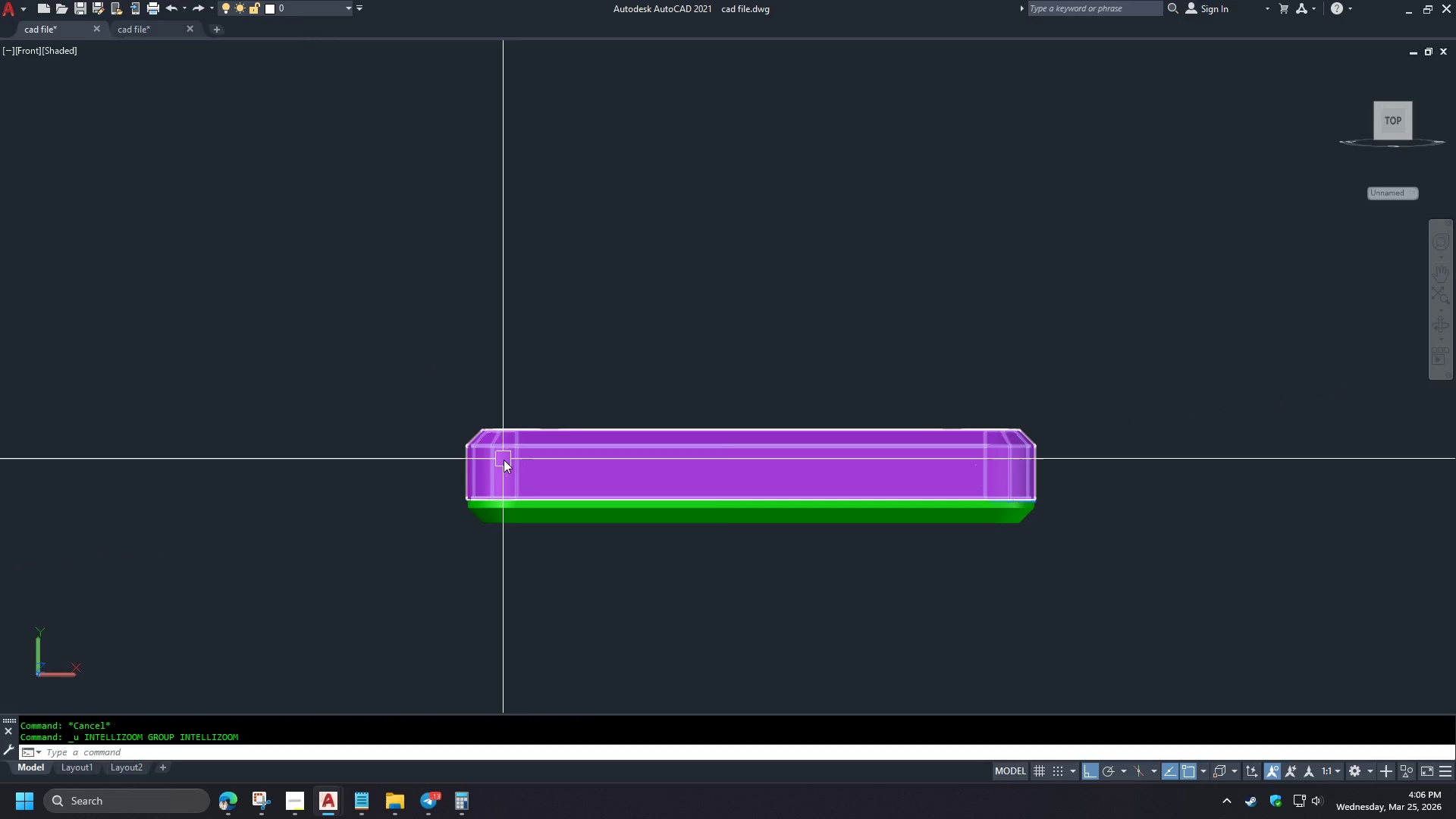 
hold_key(key=ShiftLeft, duration=0.78)
 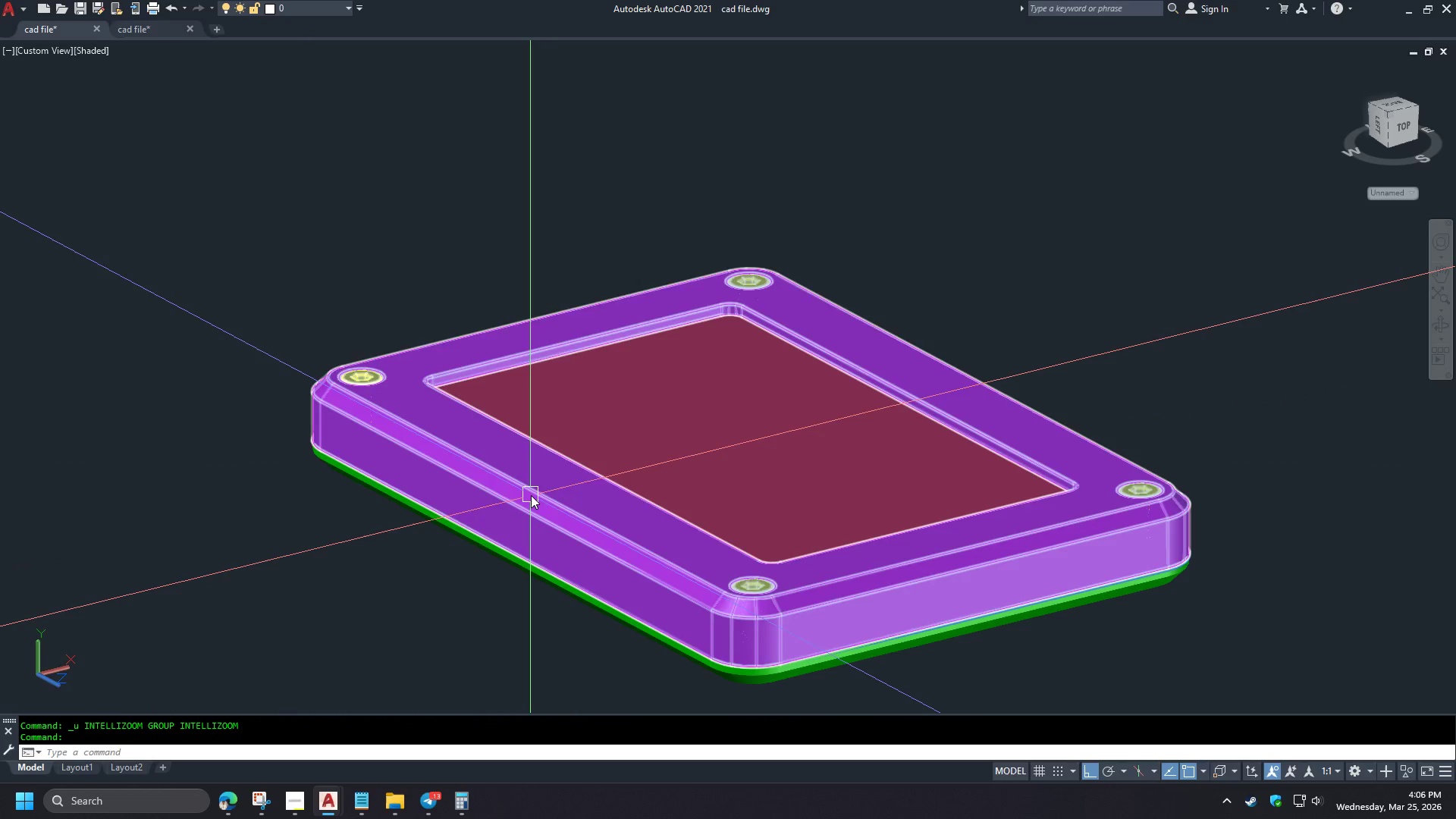 
left_click([531, 495])
 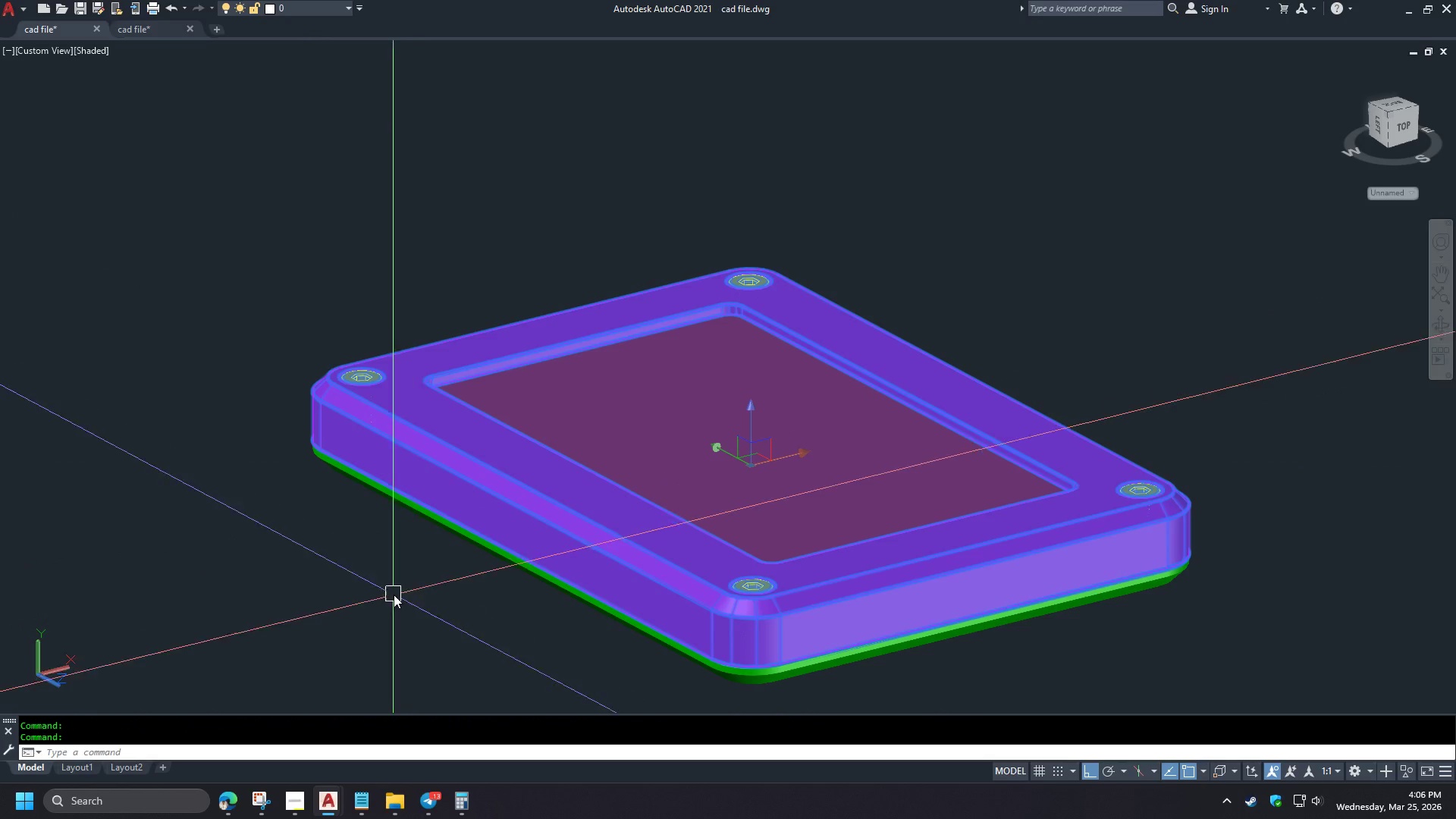 
key(M)
 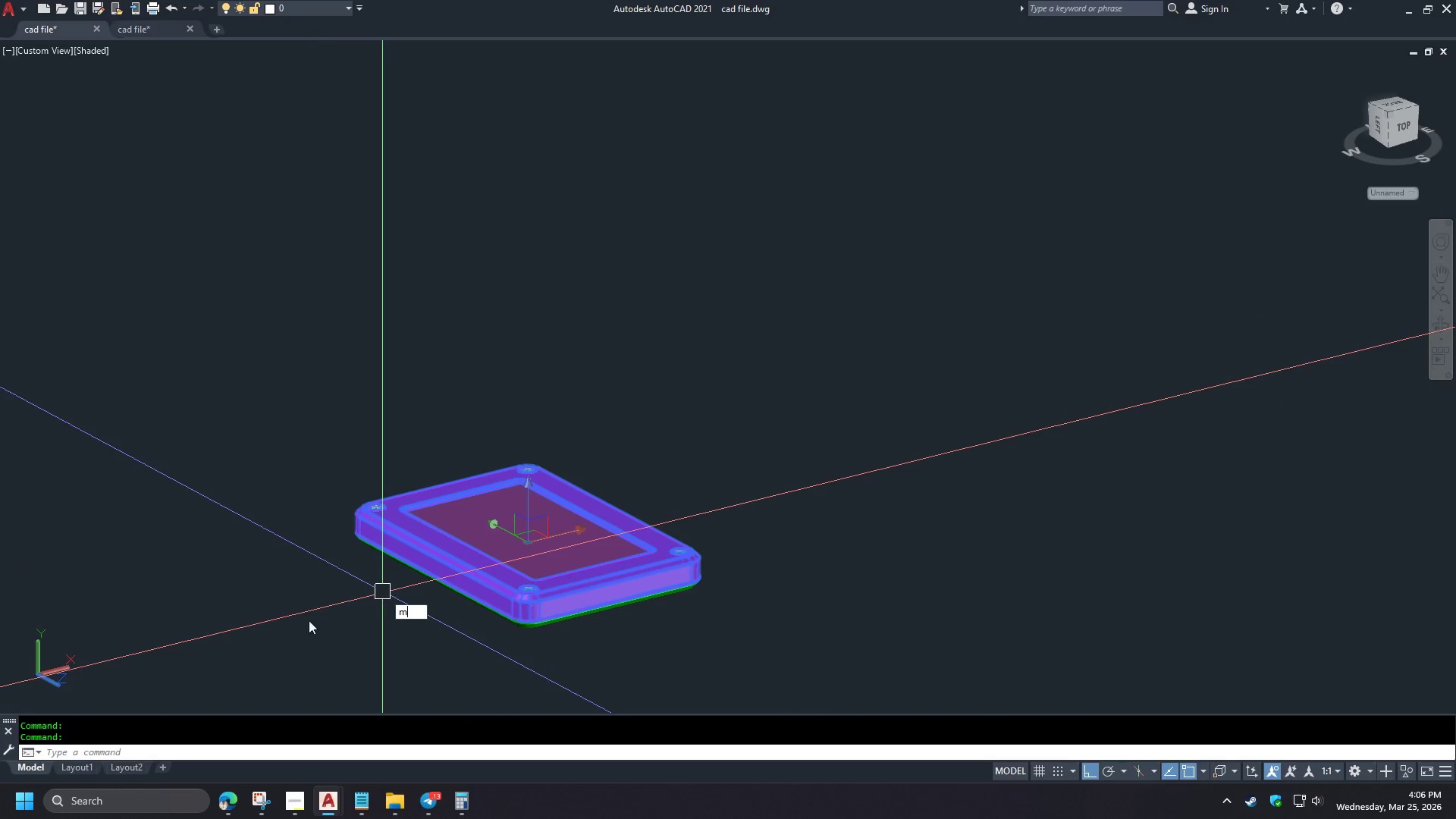 
key(Space)
 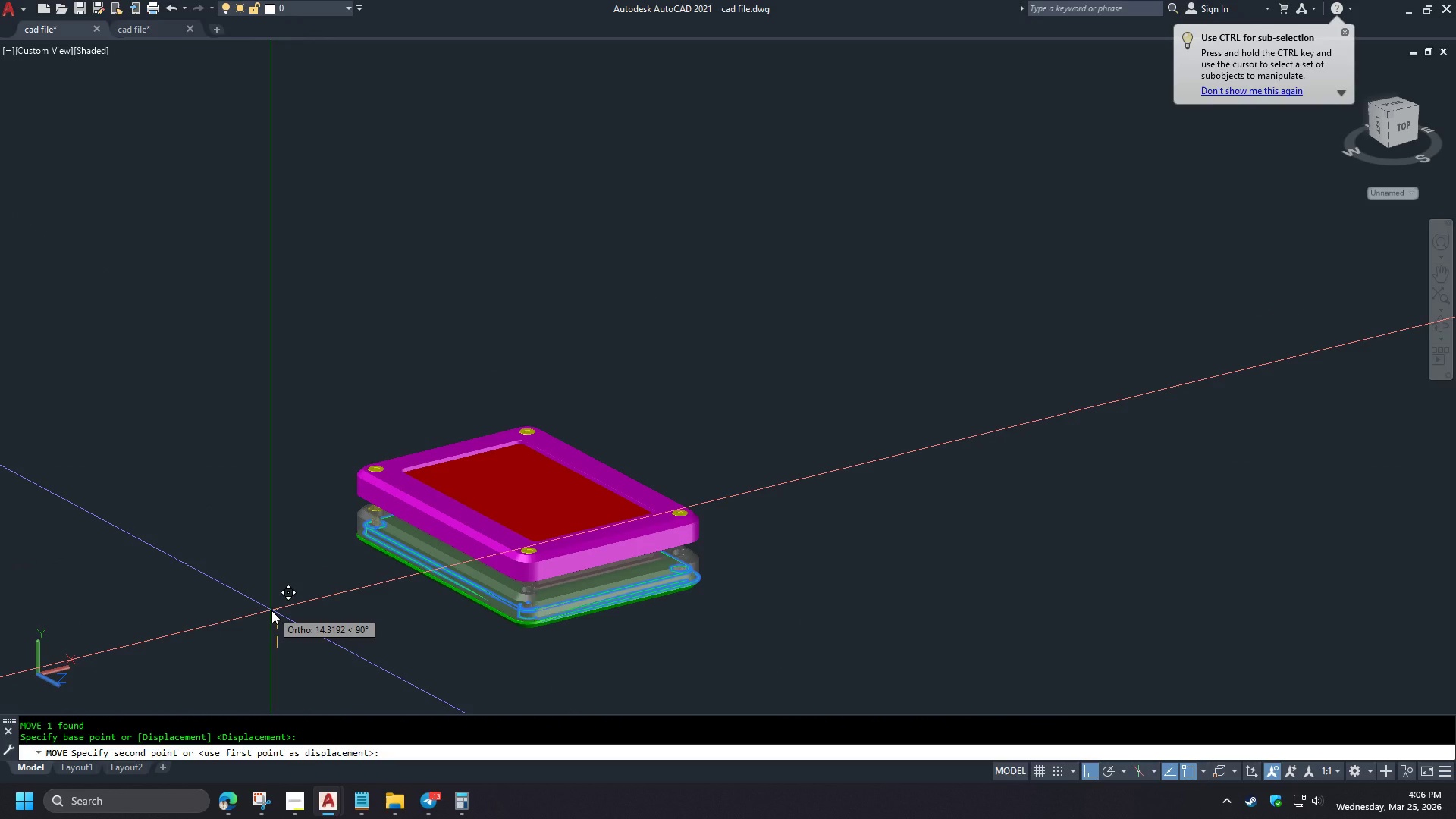 
key(Numpad5)
 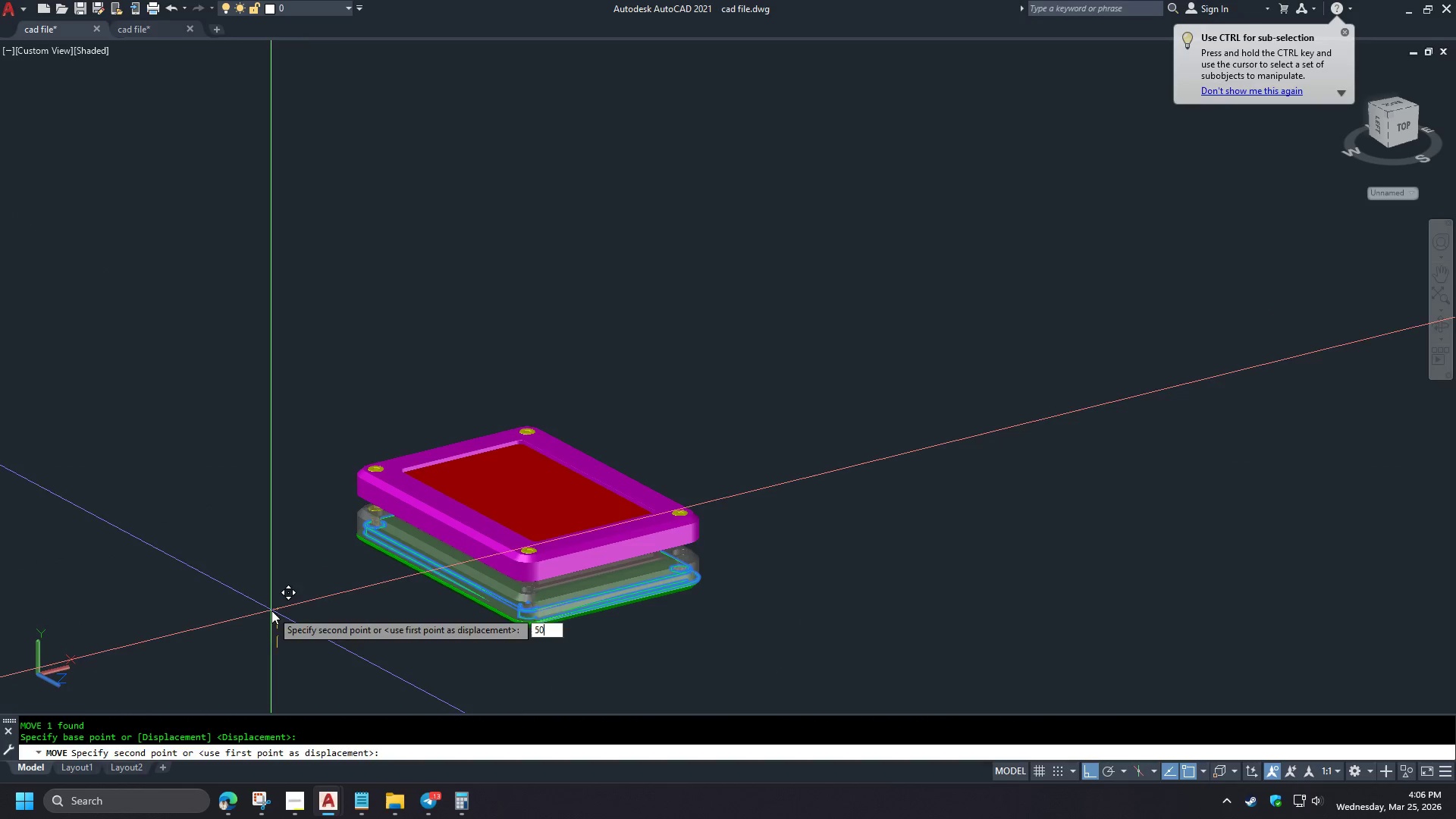 
key(Numpad0)
 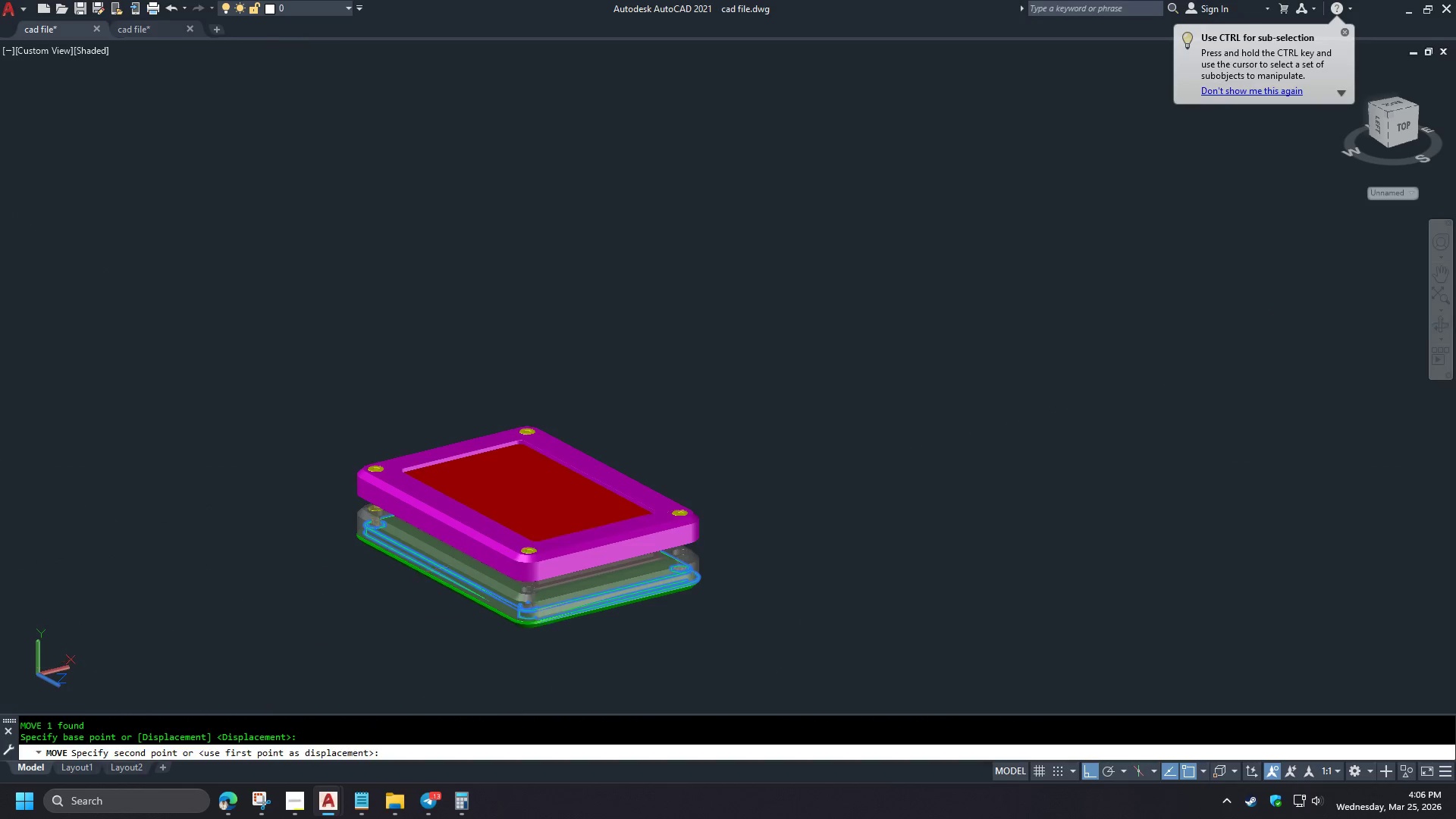 
scroll: coordinate [384, 592], scroll_direction: down, amount: 2.0
 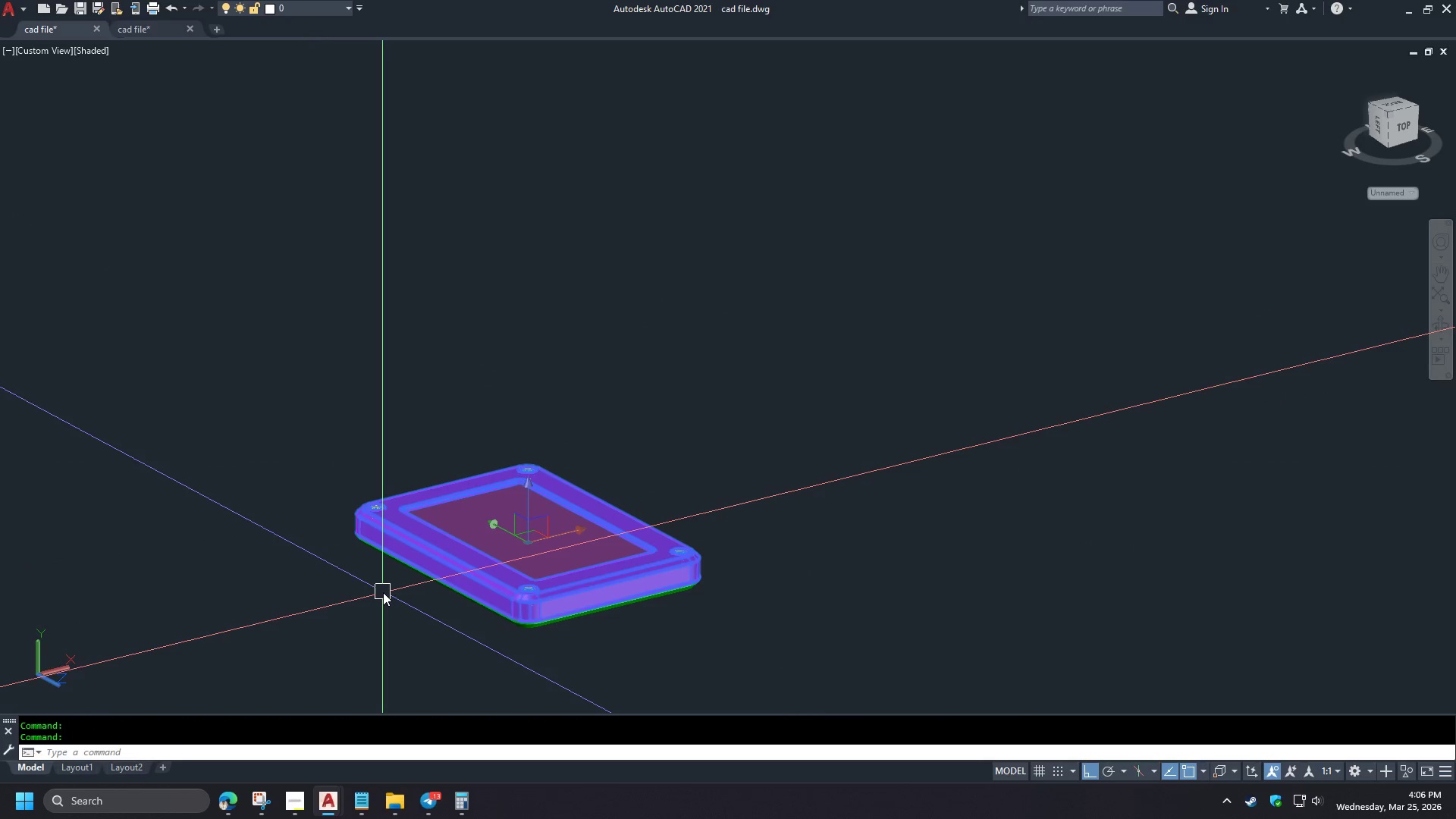 
key(Space)
 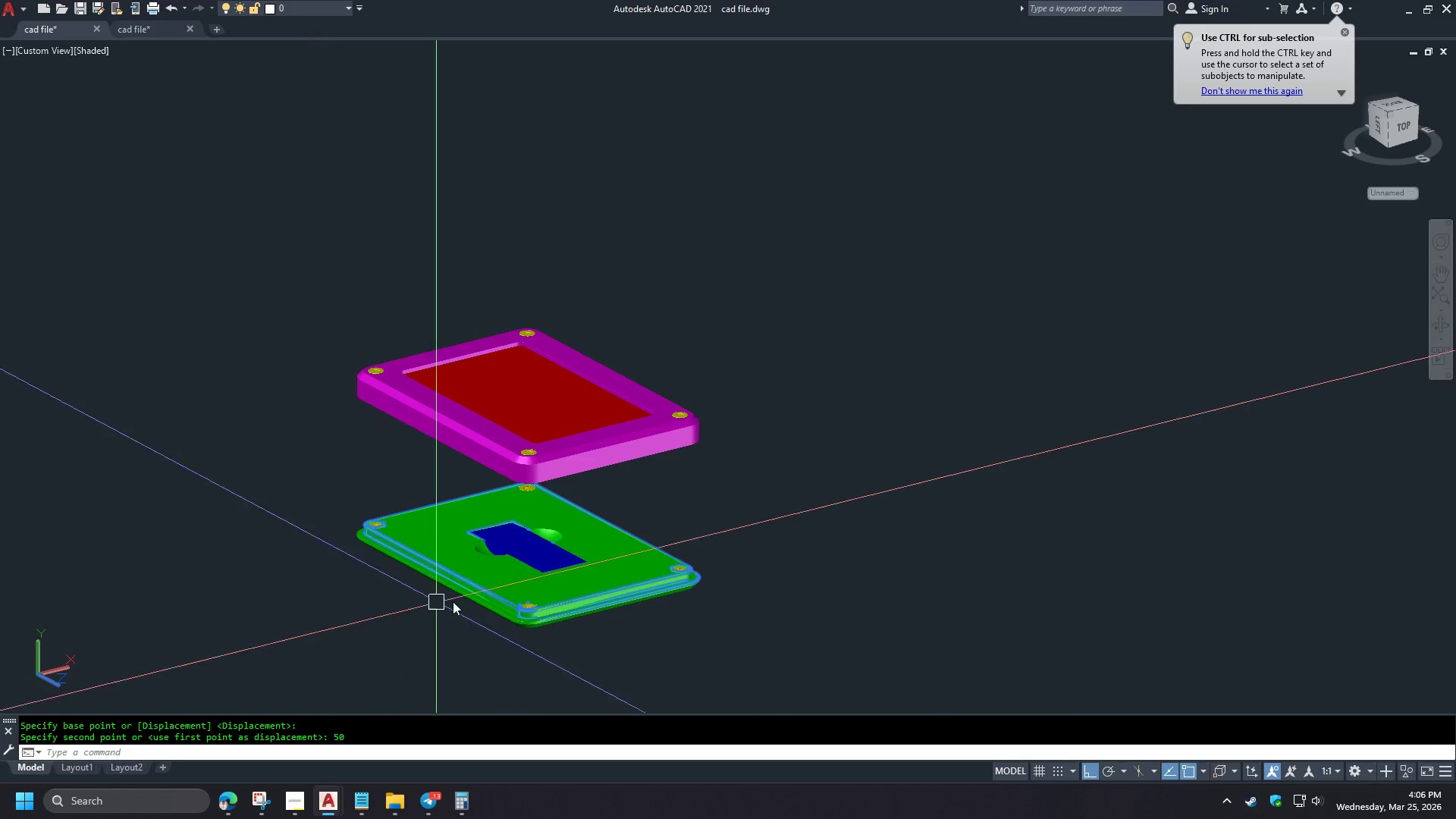 
key(Shift+ShiftLeft)
 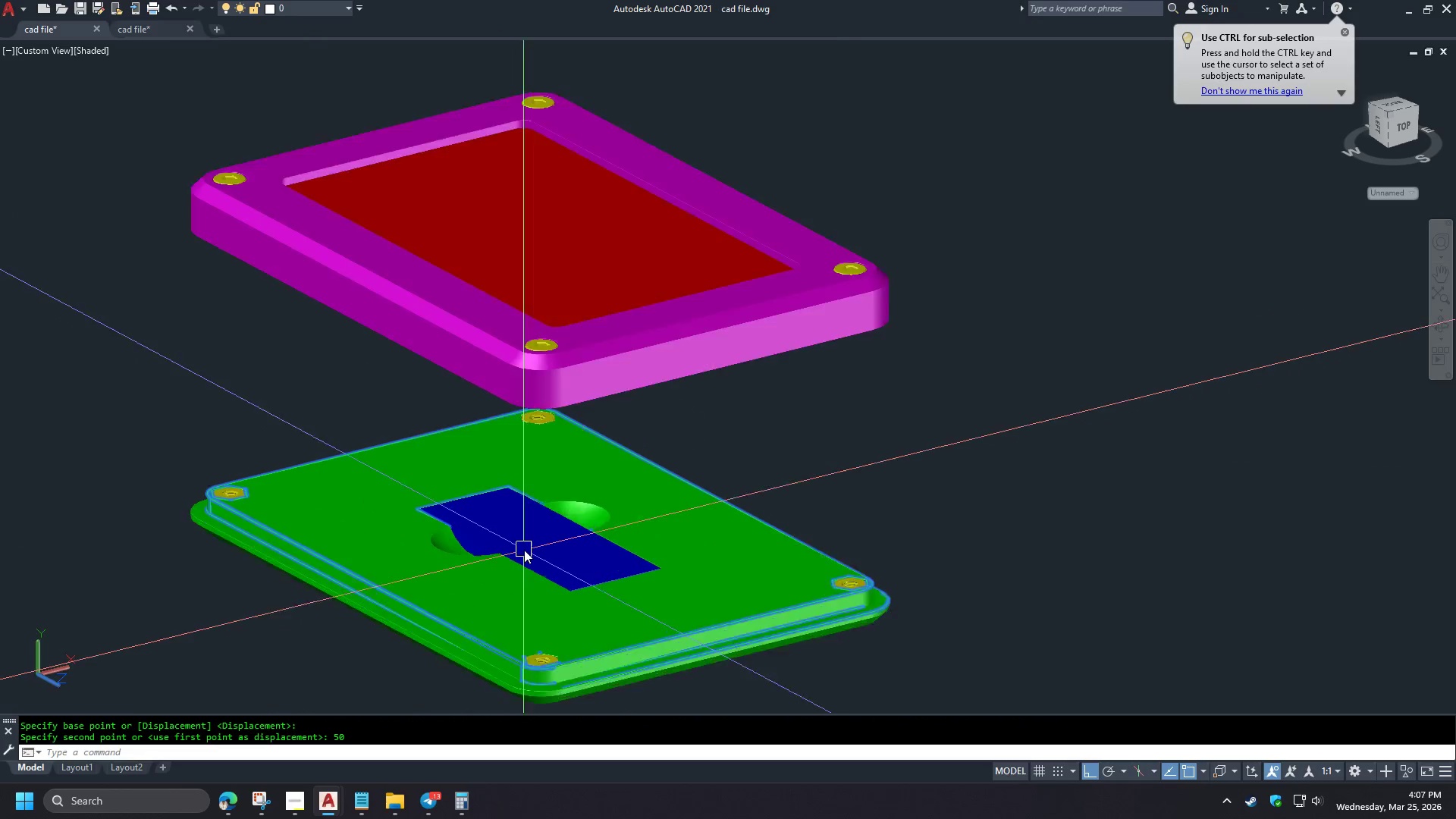 
hold_key(key=ShiftLeft, duration=1.51)
 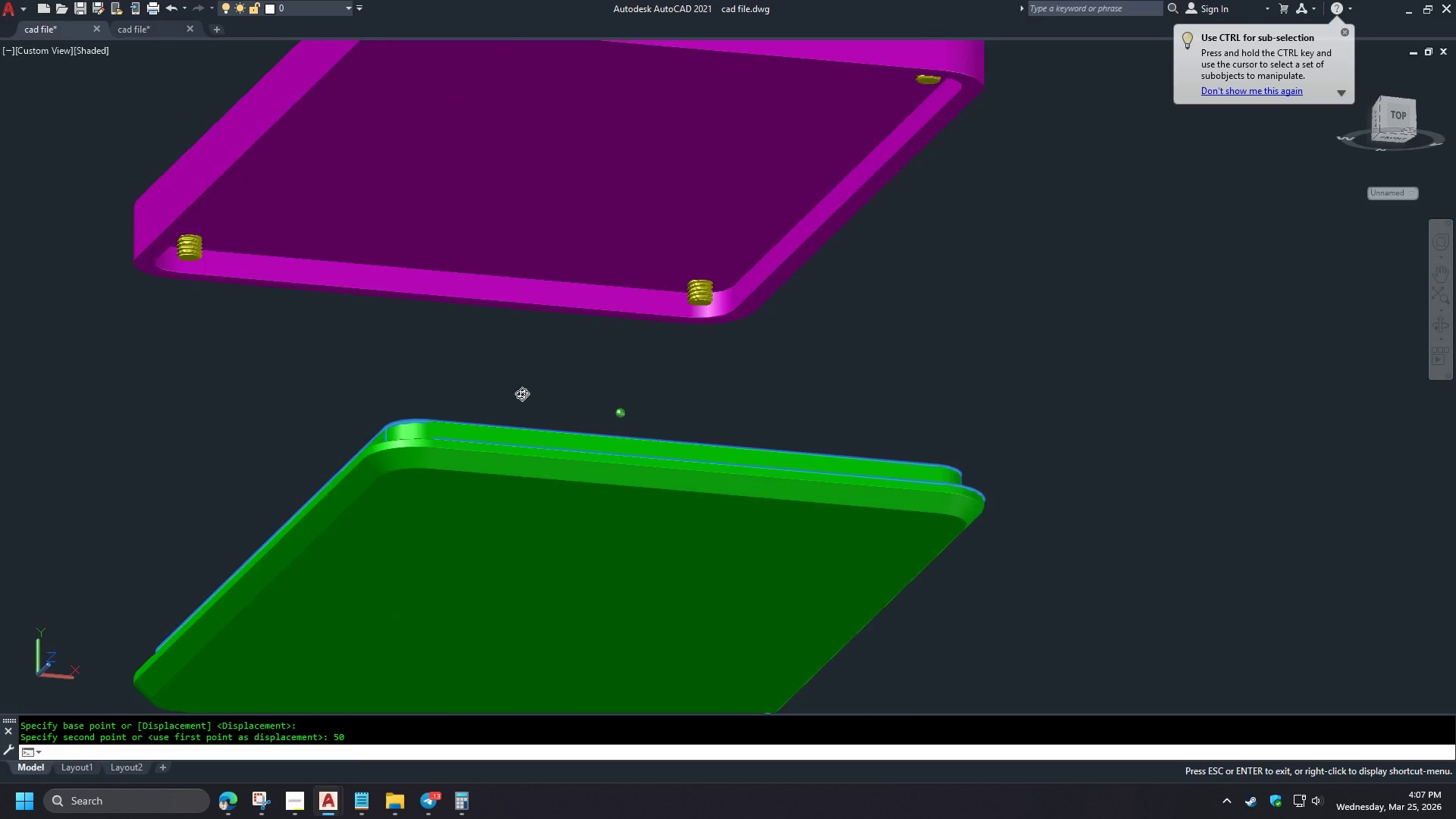 
hold_key(key=ShiftLeft, duration=1.5)
 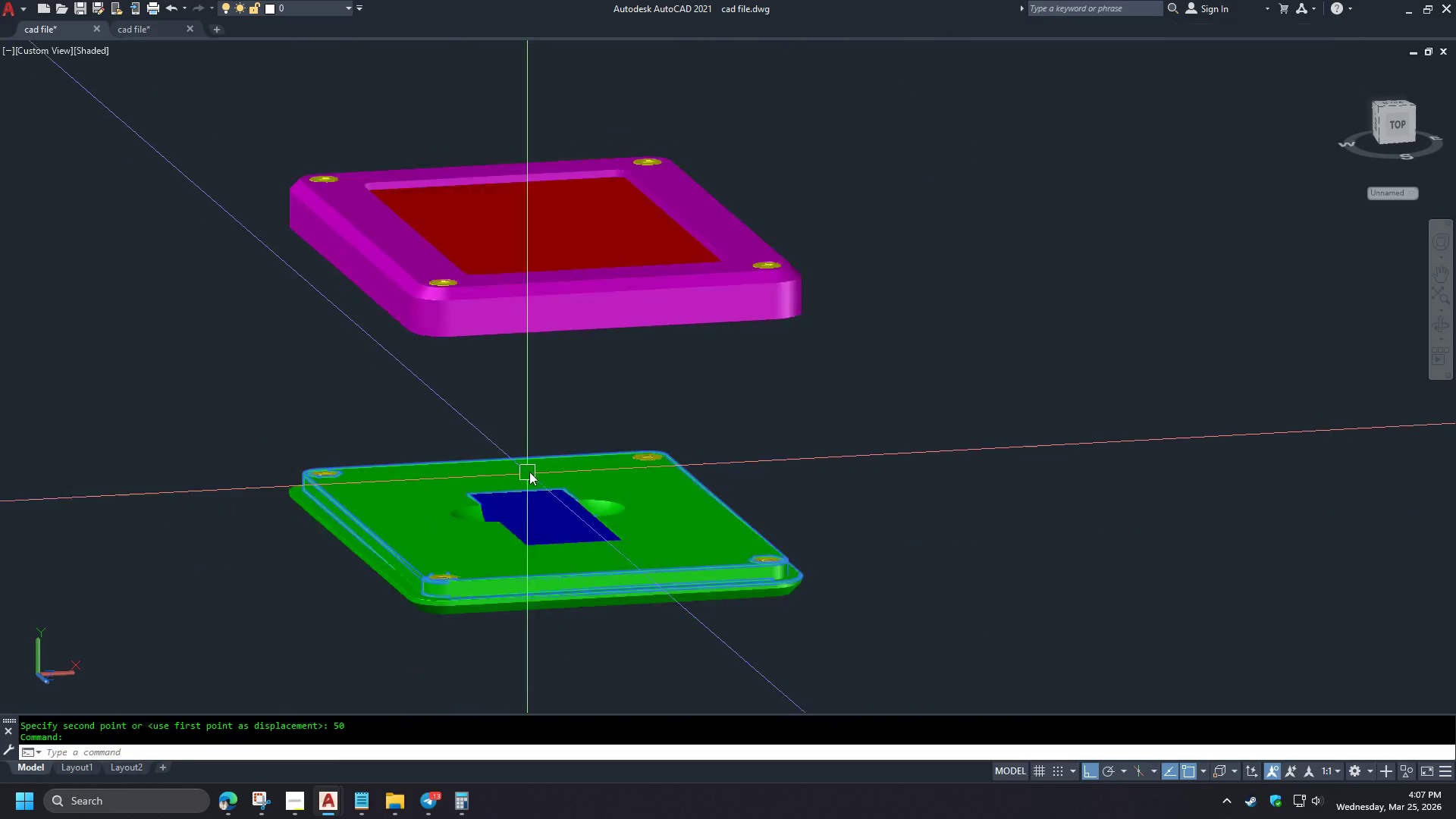 
scroll: coordinate [524, 550], scroll_direction: up, amount: 3.0
 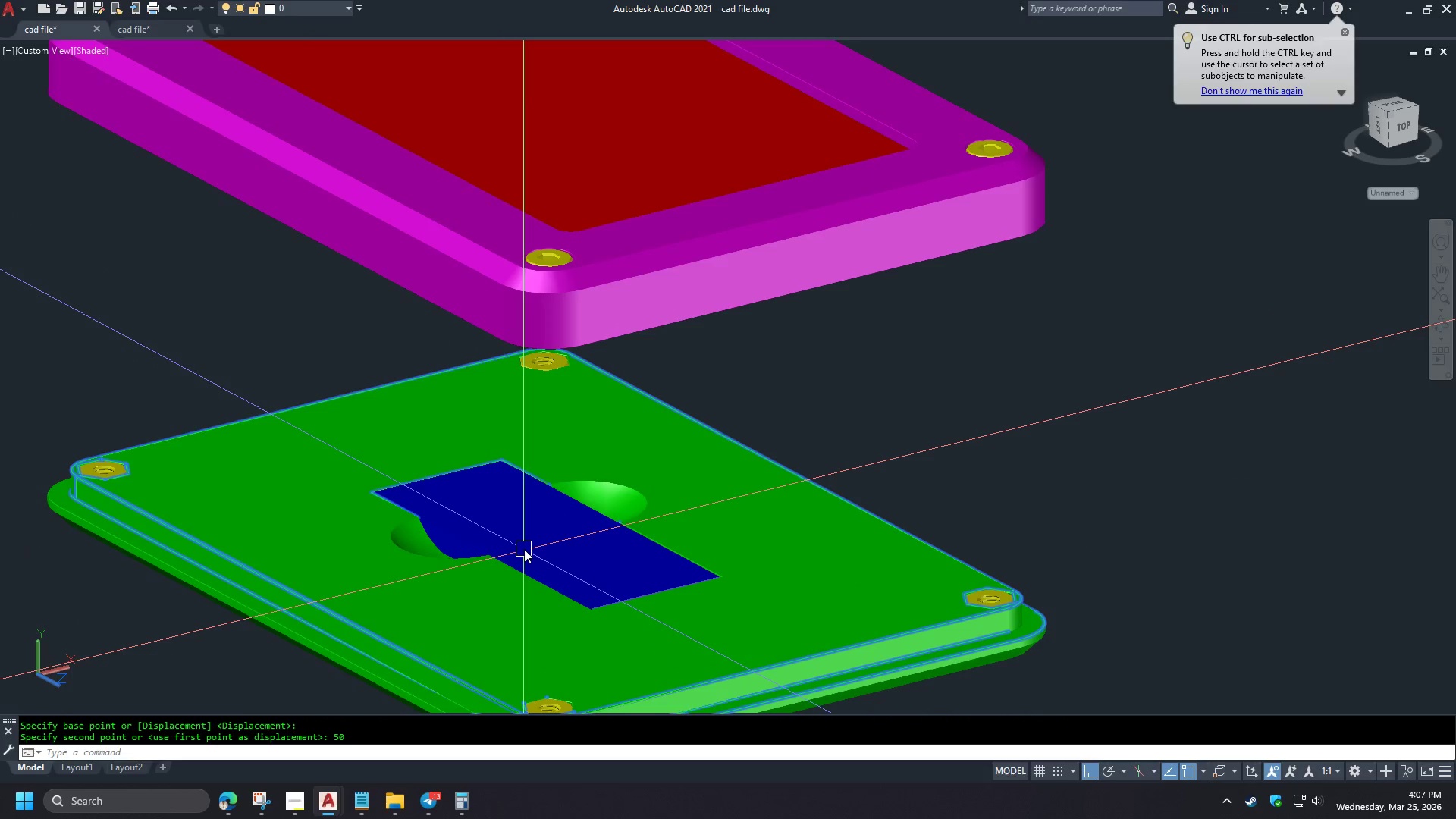 
type(re )
 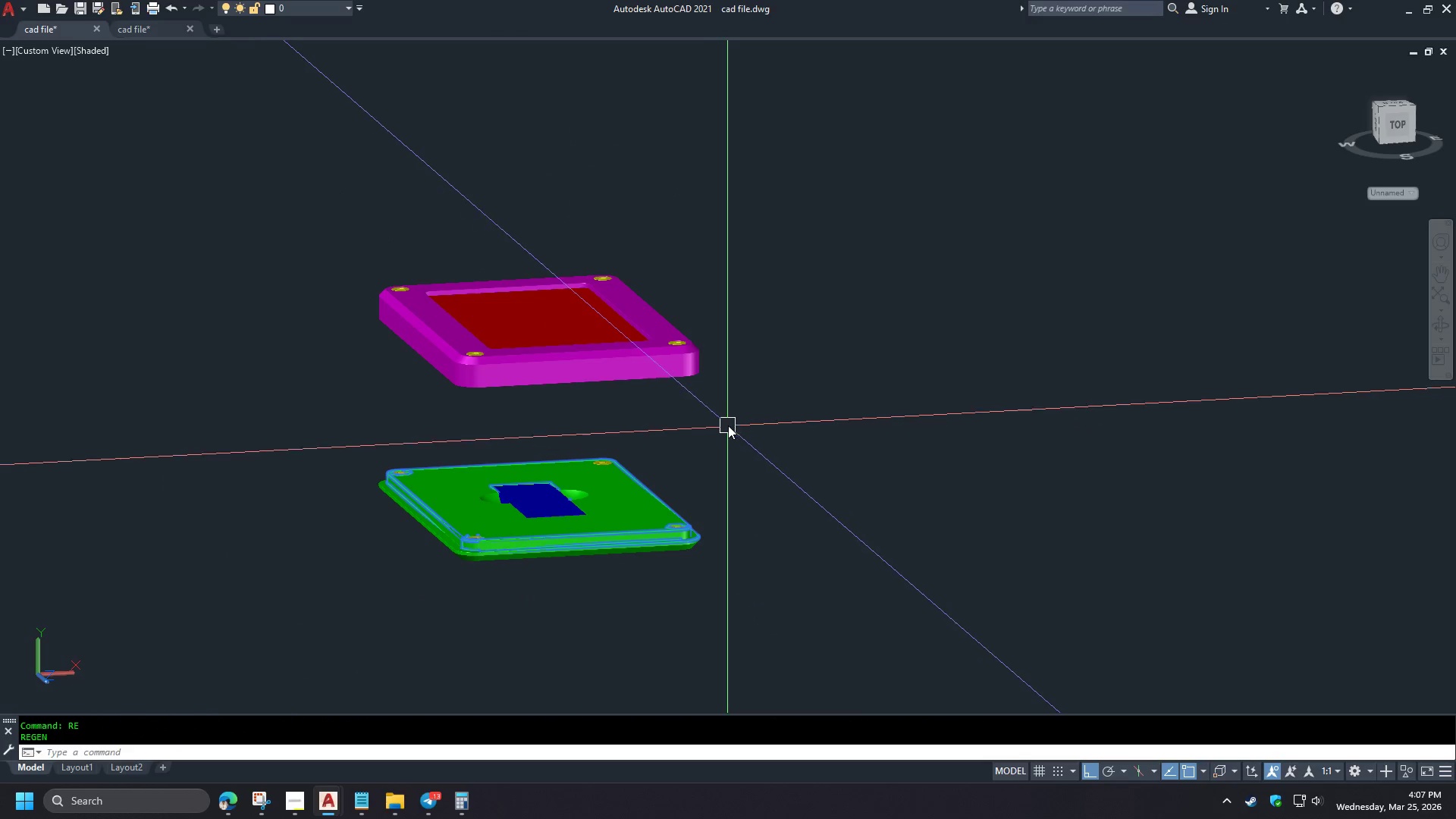 
hold_key(key=ShiftLeft, duration=0.98)
 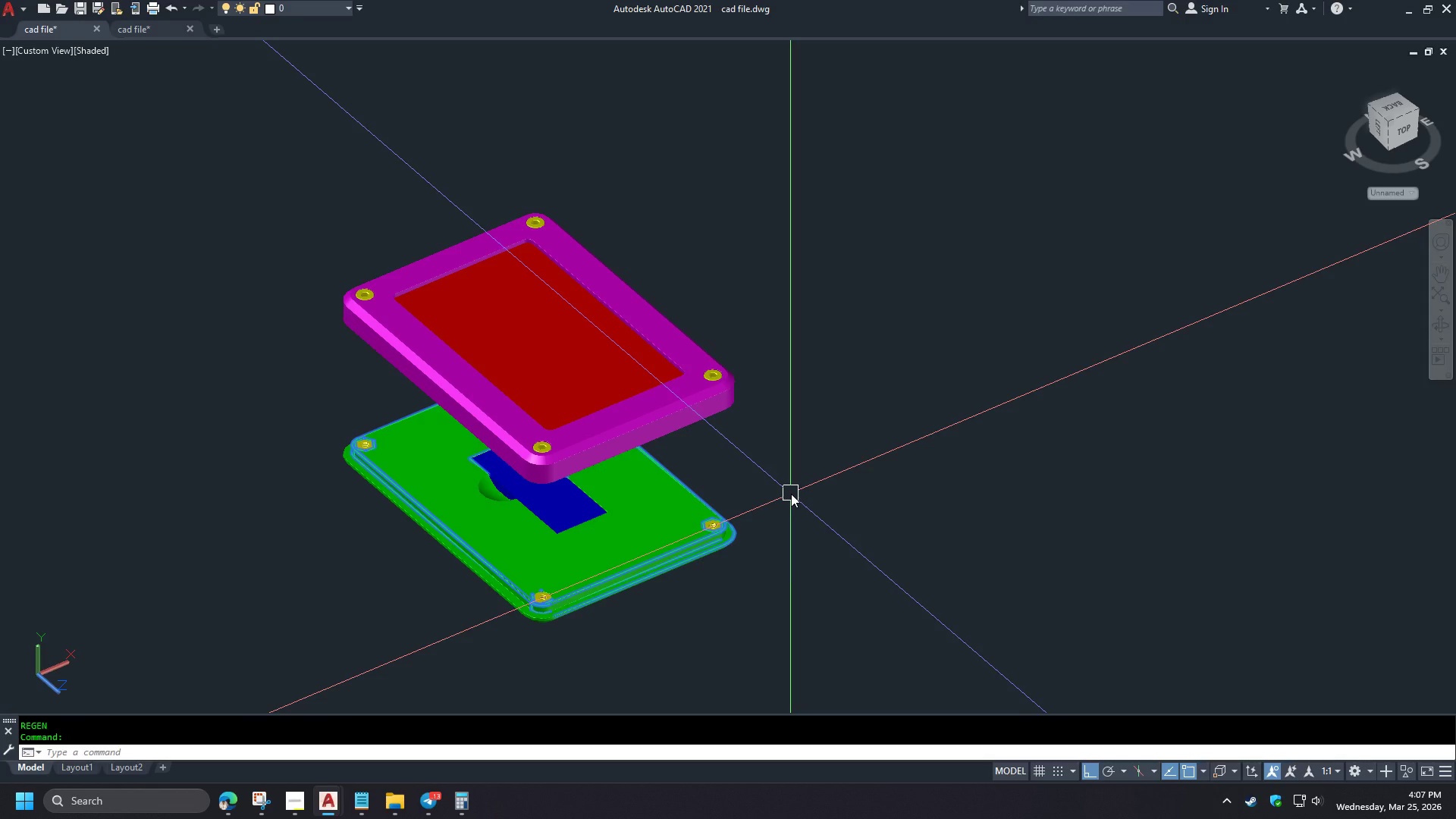 
scroll: coordinate [529, 473], scroll_direction: down, amount: 2.0
 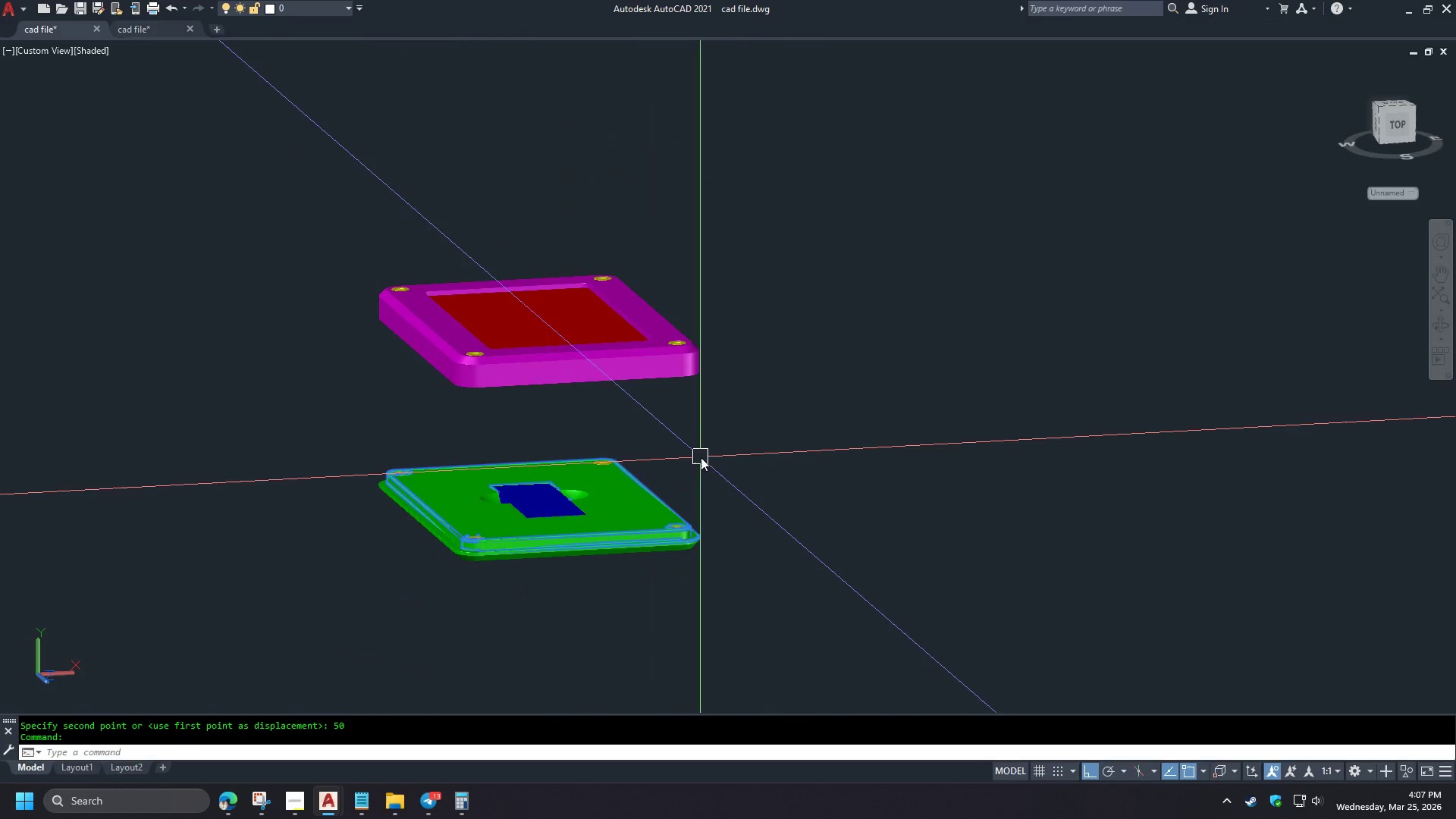 
wait(51.66)
 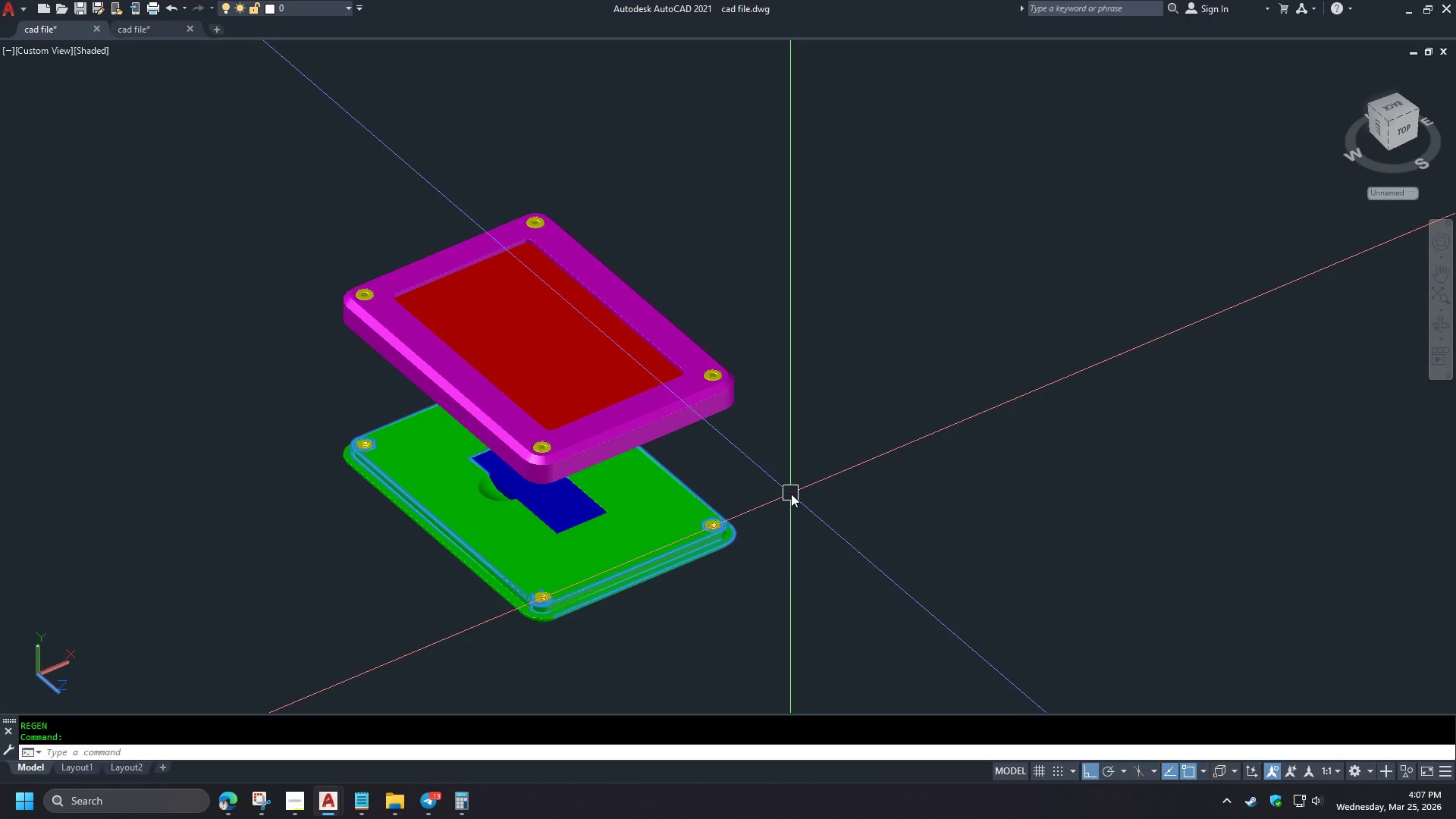 
key(Escape)
 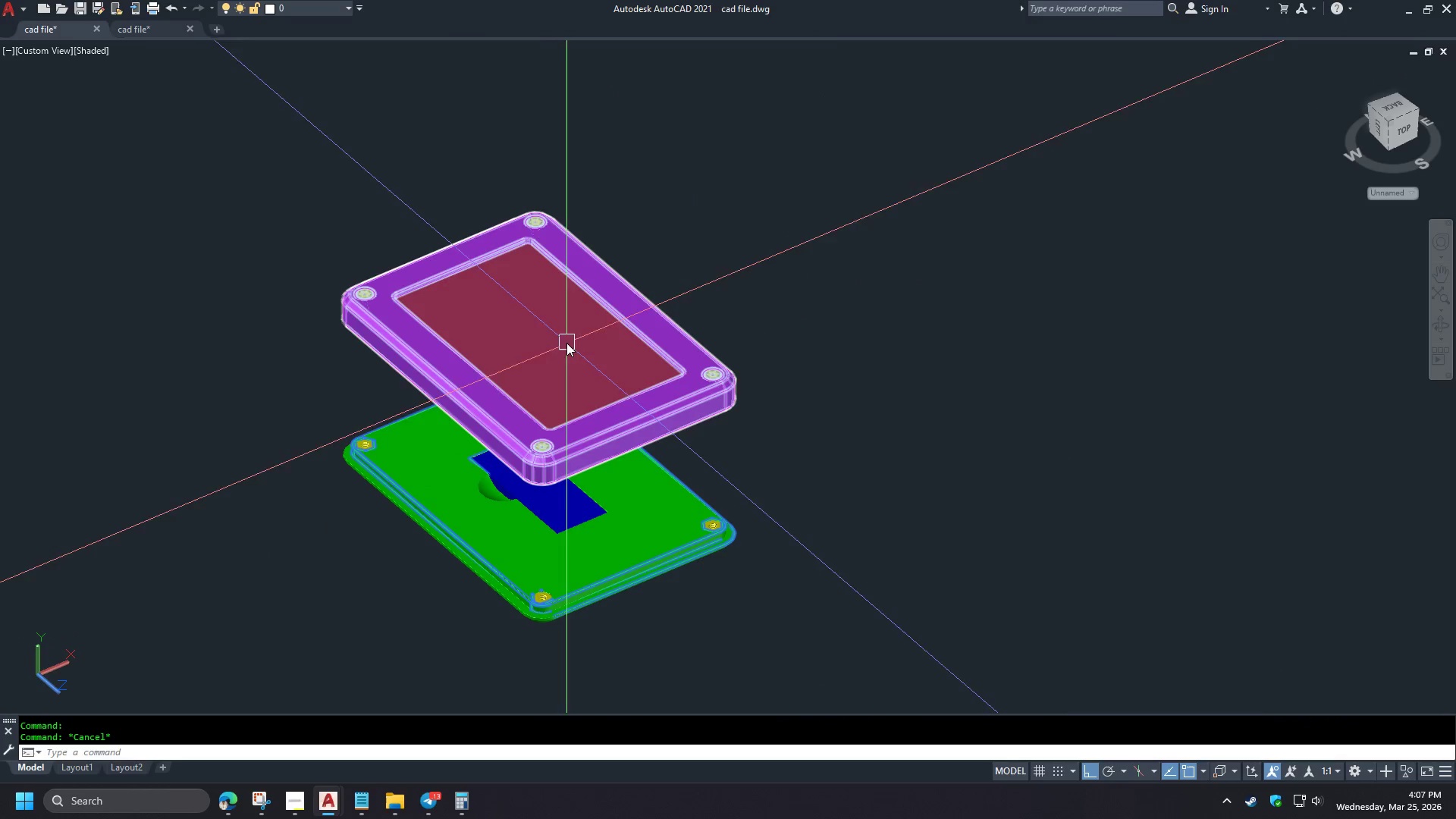 
scroll: coordinate [560, 276], scroll_direction: up, amount: 3.0
 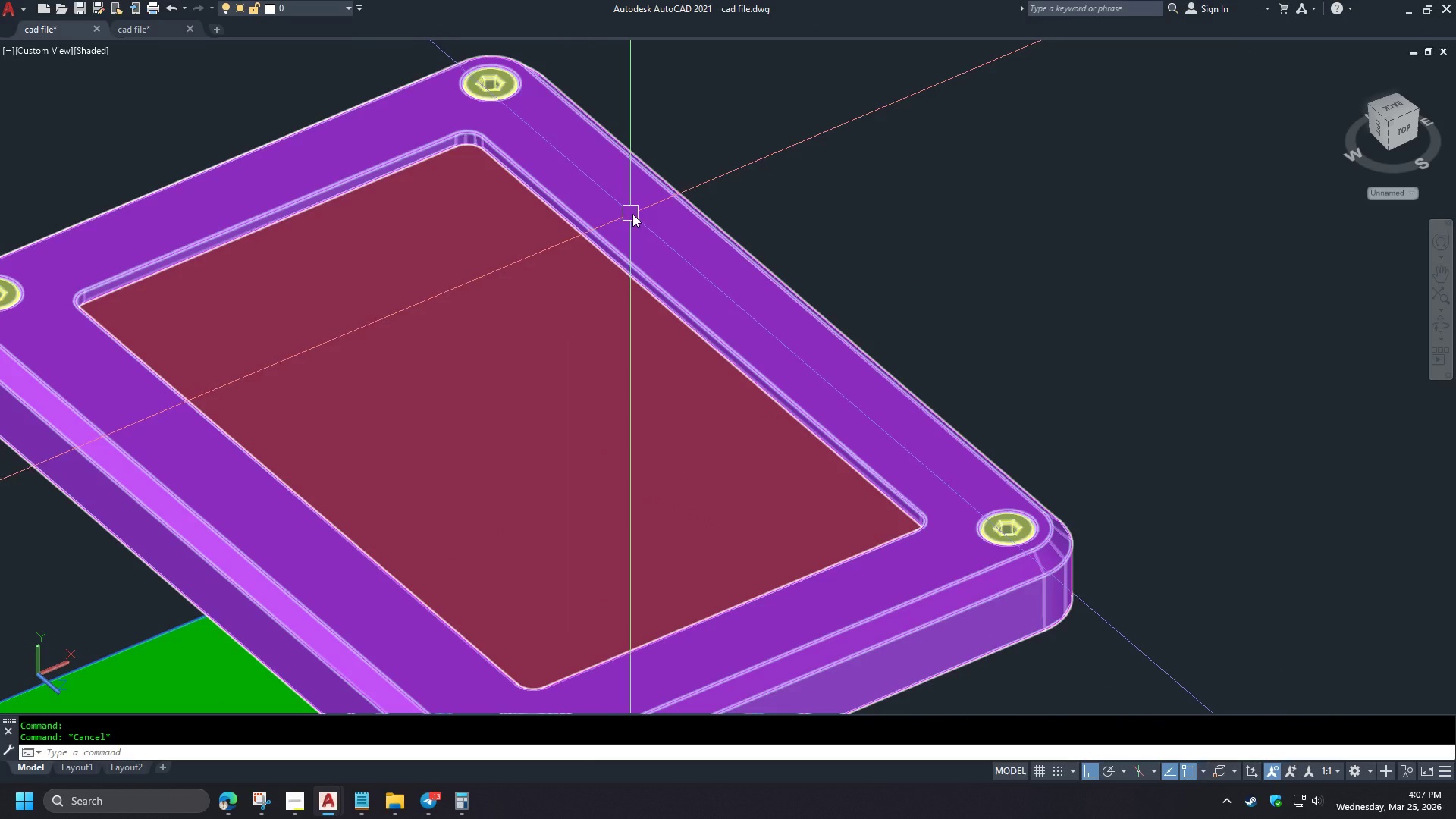 
scroll: coordinate [689, 227], scroll_direction: down, amount: 1.0
 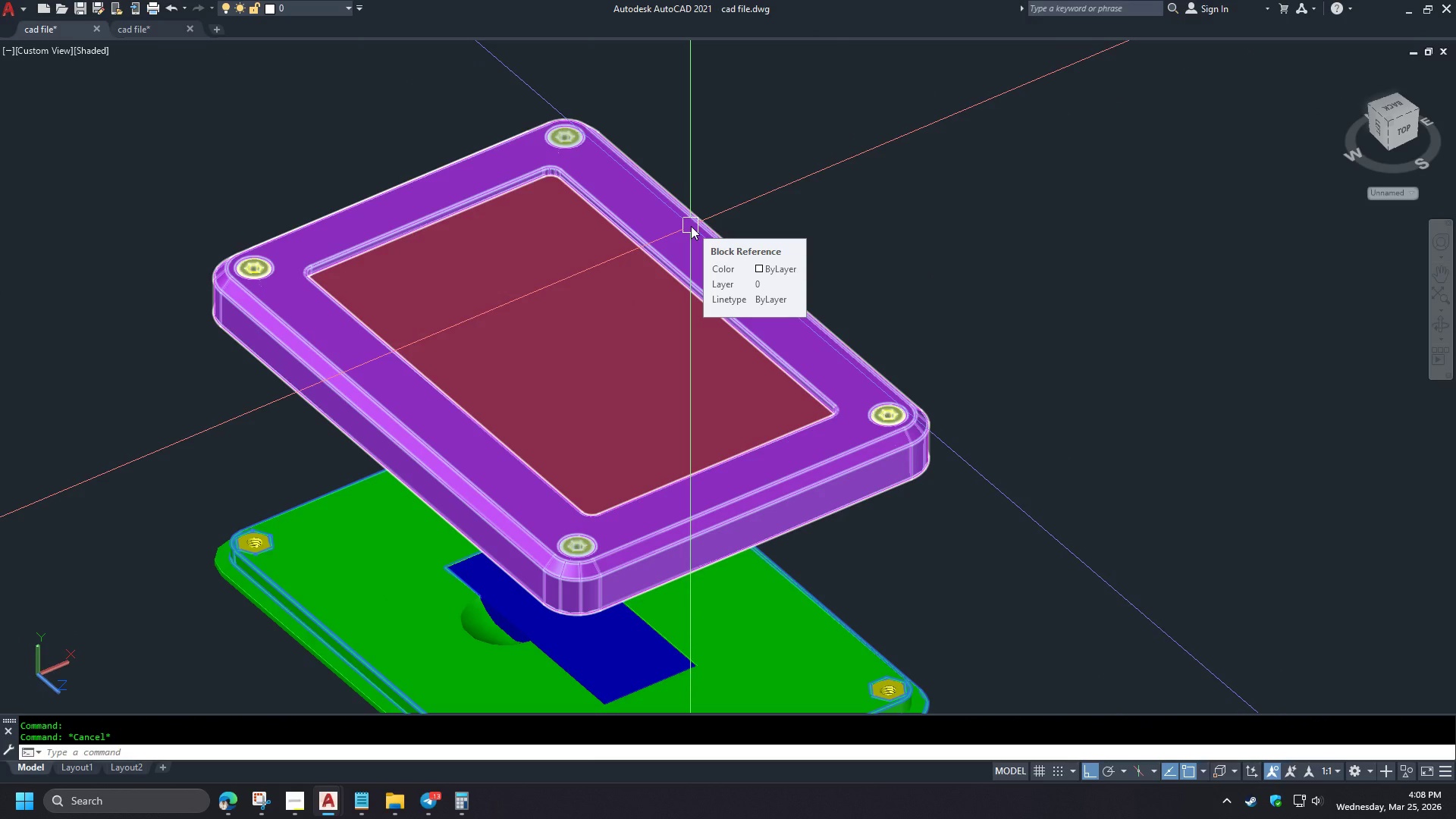 
left_click([822, 277])
 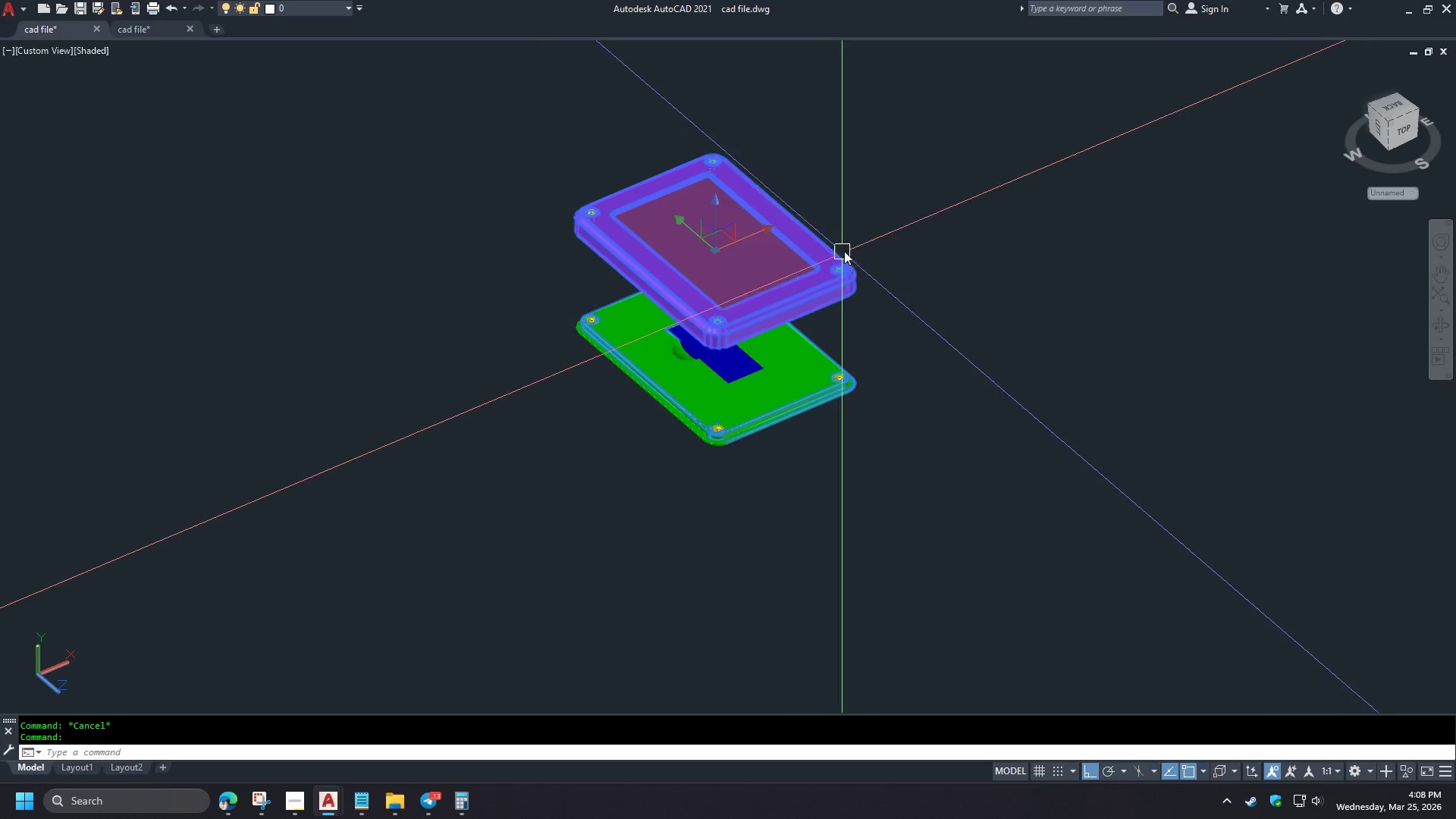 
scroll: coordinate [808, 178], scroll_direction: down, amount: 2.0
 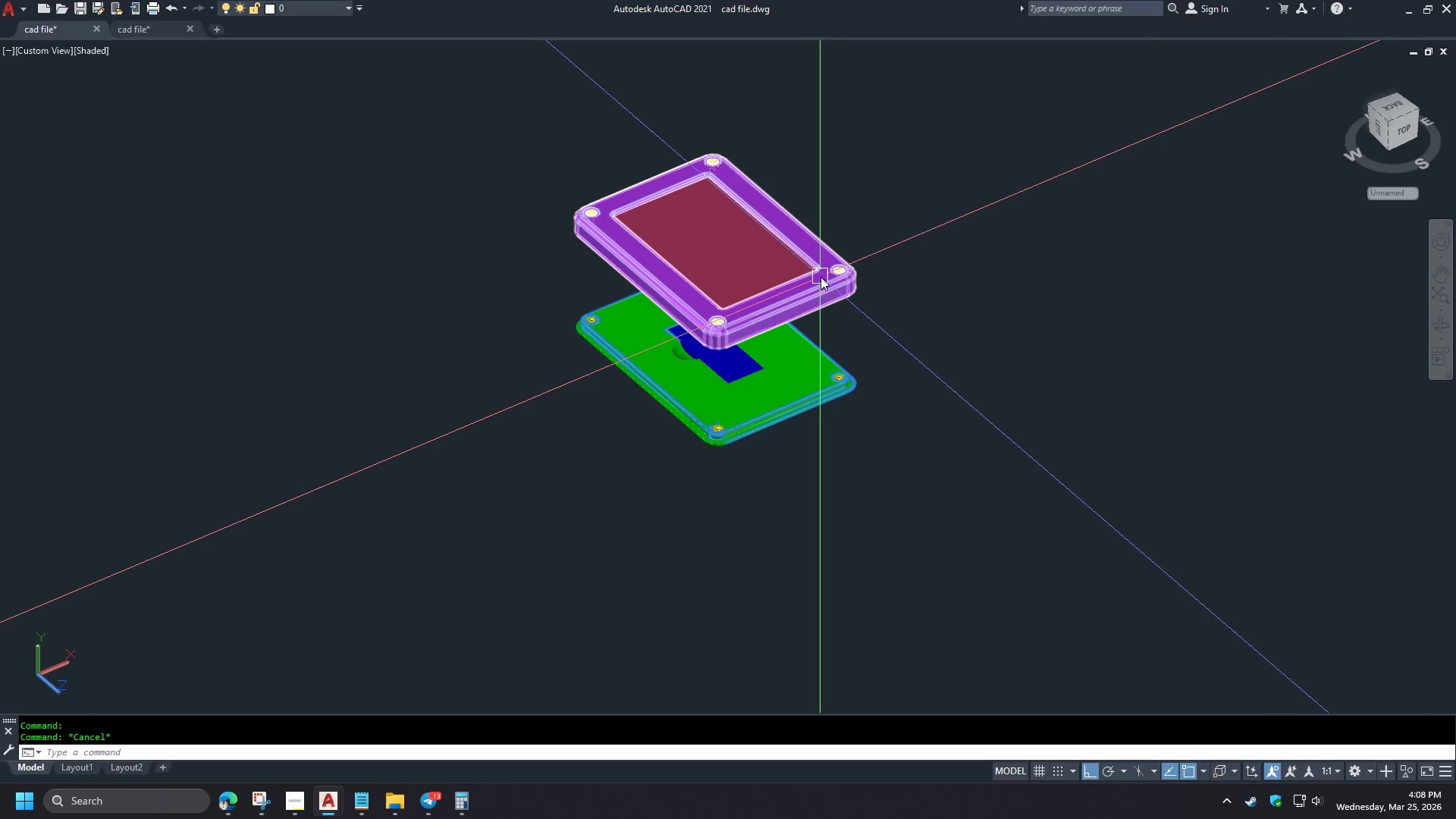 
scroll: coordinate [845, 240], scroll_direction: up, amount: 3.0
 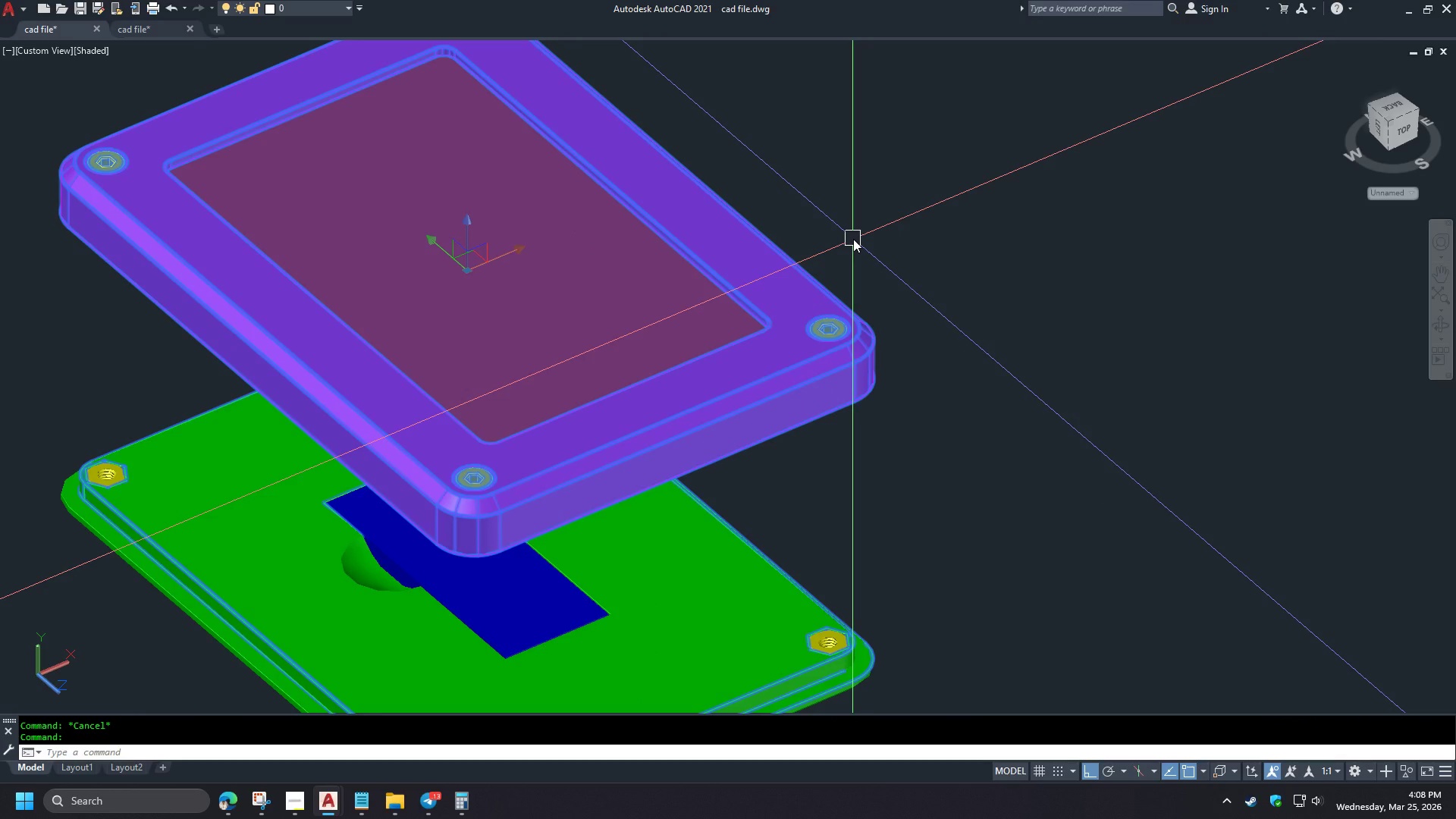 
scroll: coordinate [853, 239], scroll_direction: down, amount: 2.0
 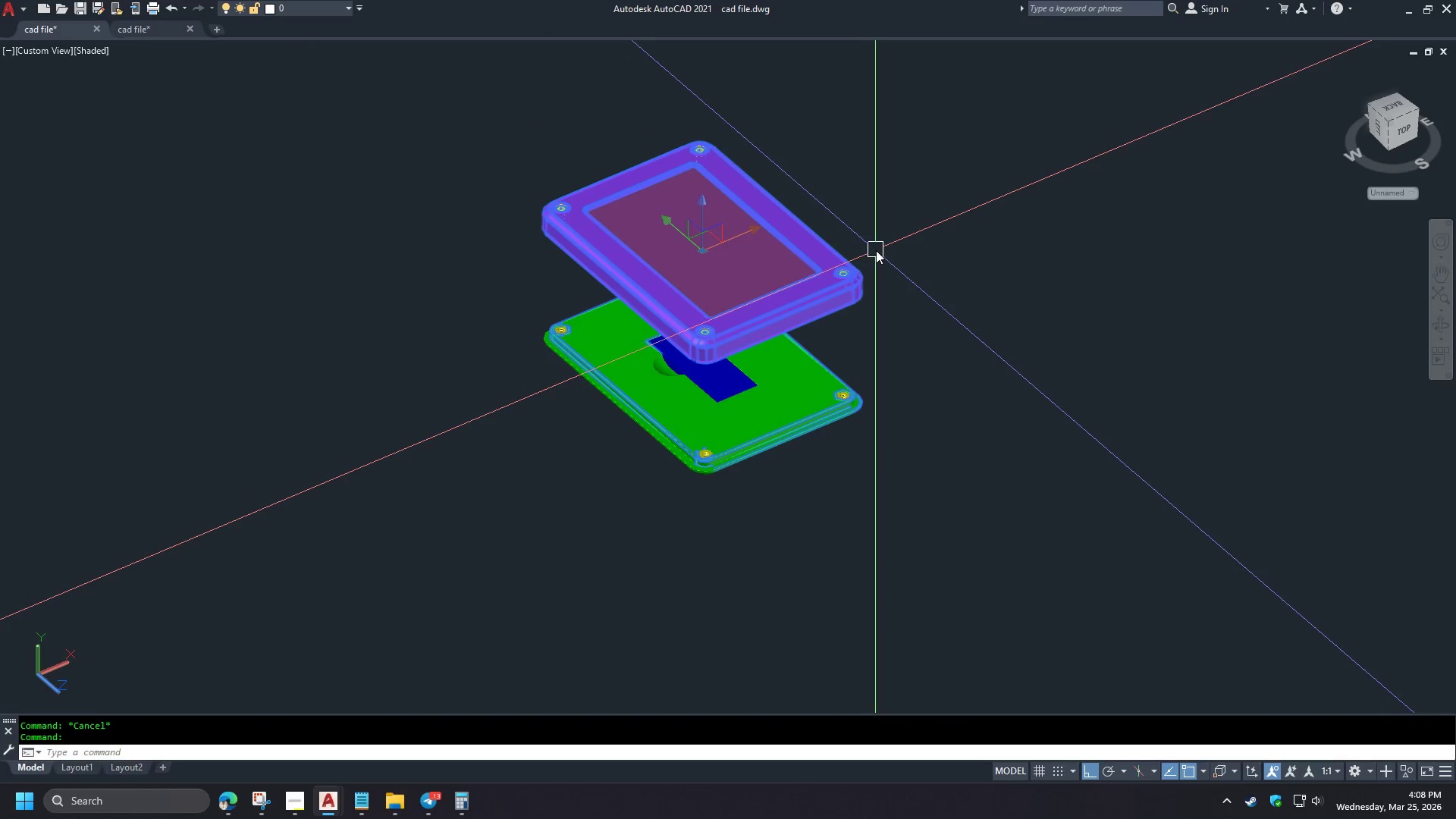 
key(Escape)
 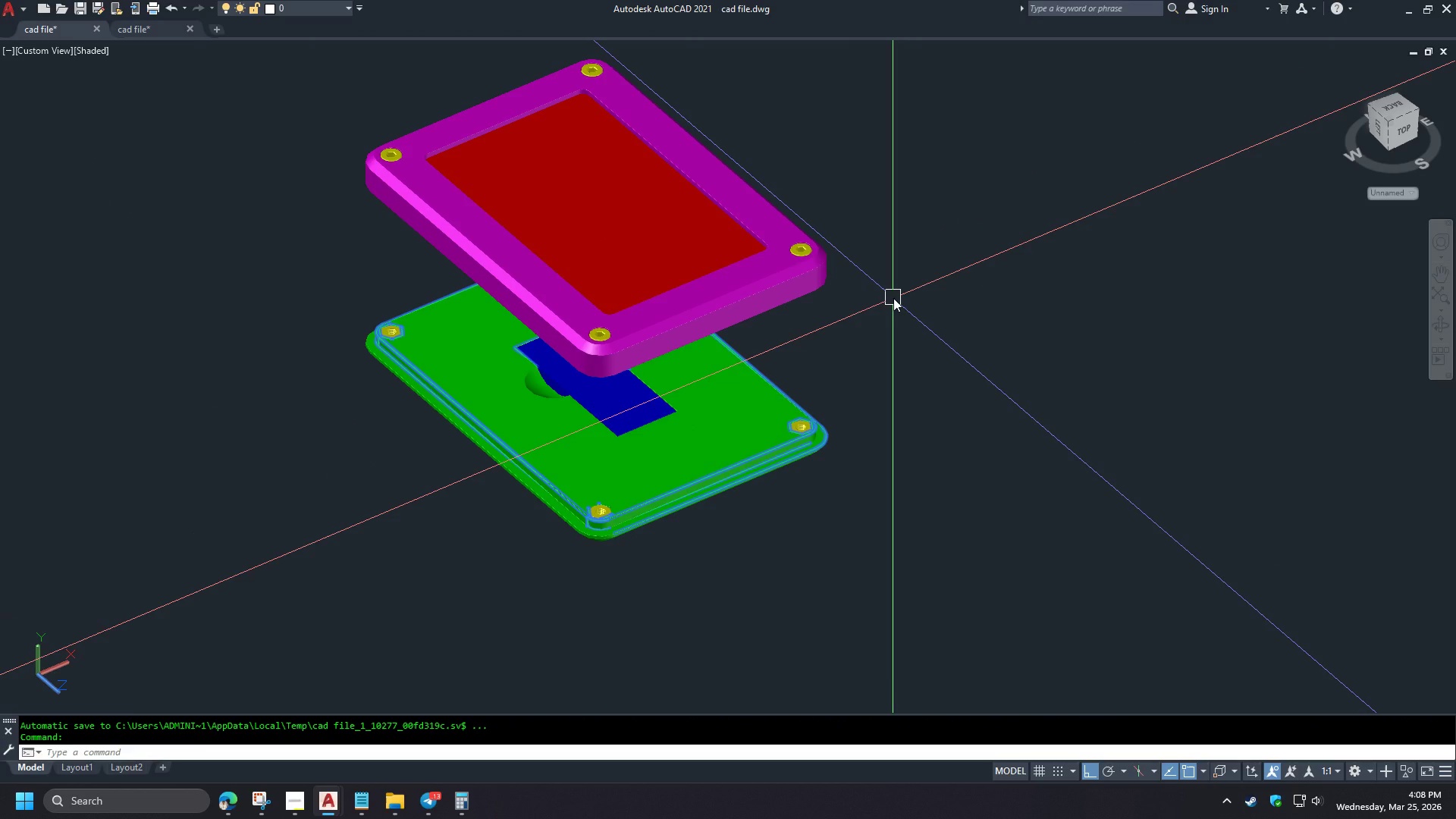 
scroll: coordinate [910, 234], scroll_direction: down, amount: 3.0
 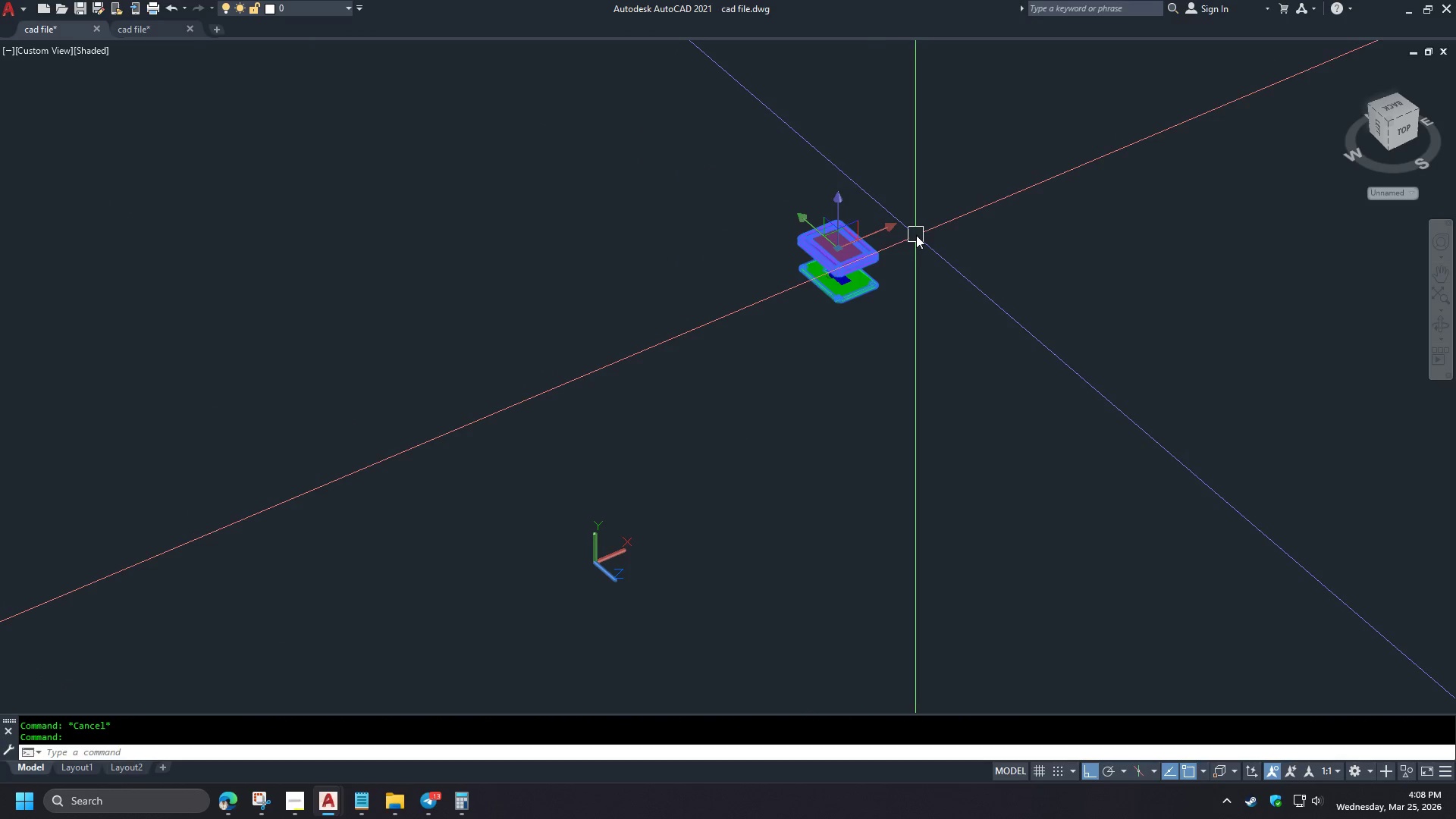 
scroll: coordinate [881, 242], scroll_direction: up, amount: 3.0
 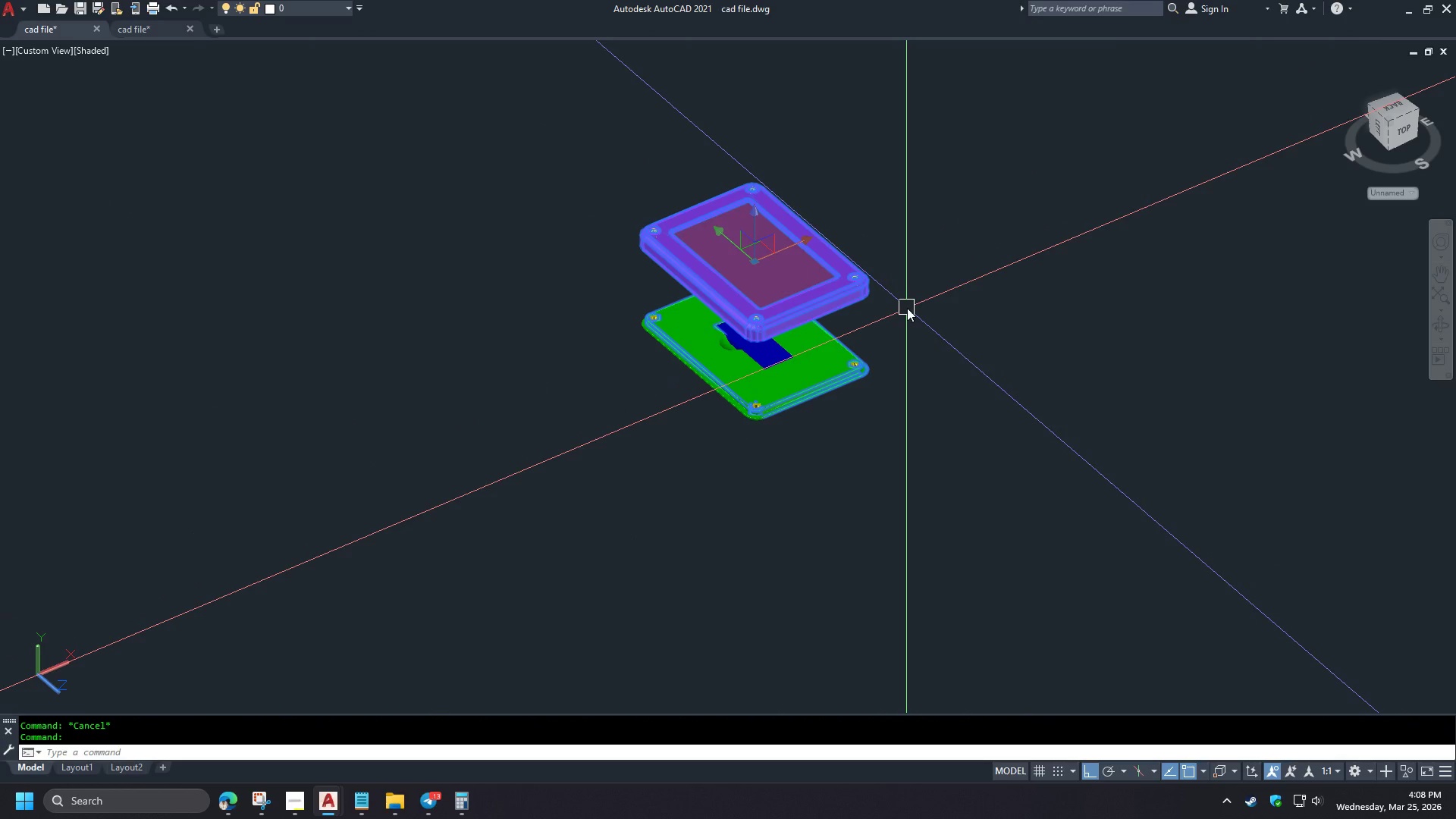 
type(vs )
 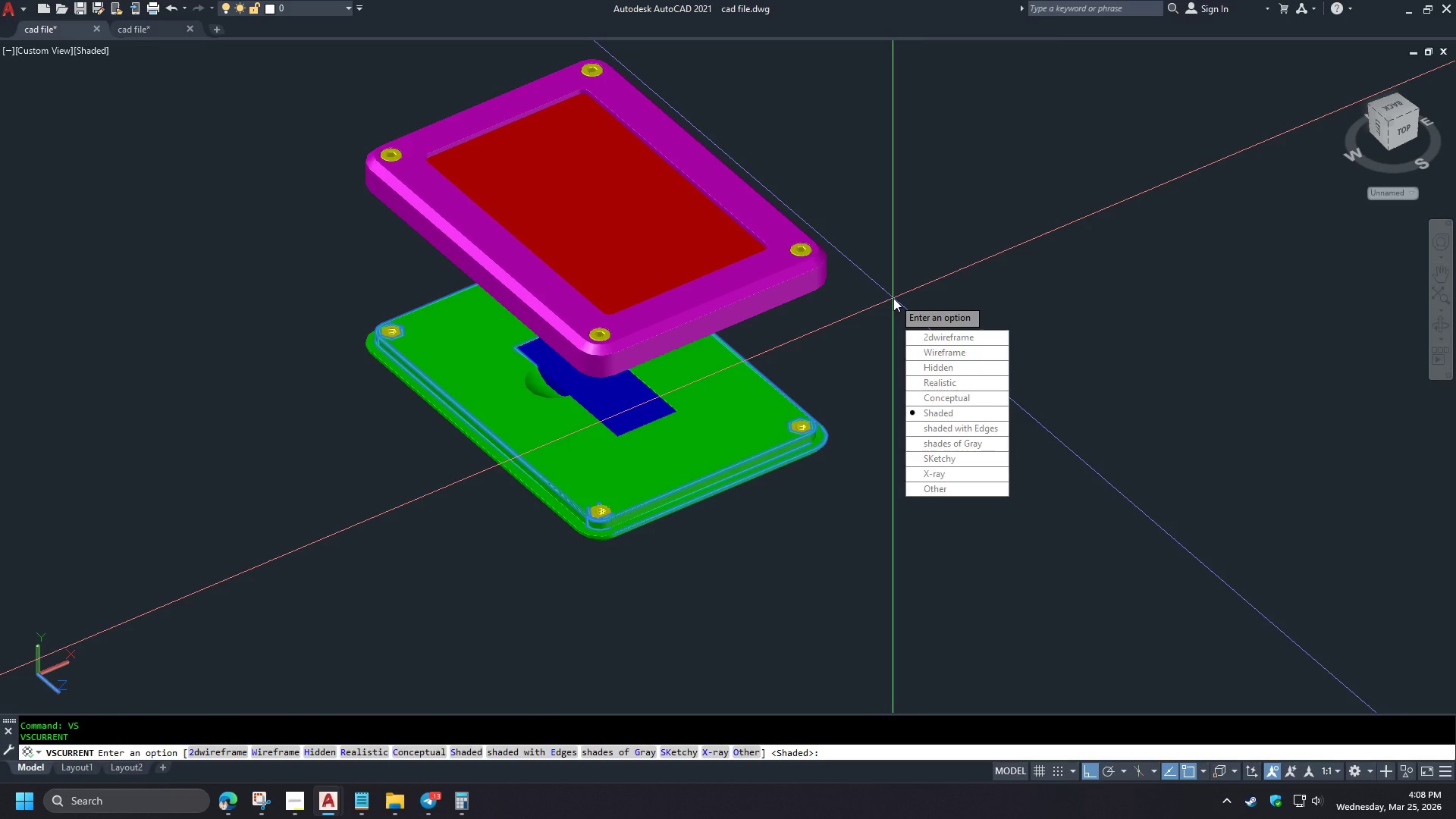 
scroll: coordinate [906, 305], scroll_direction: up, amount: 2.0
 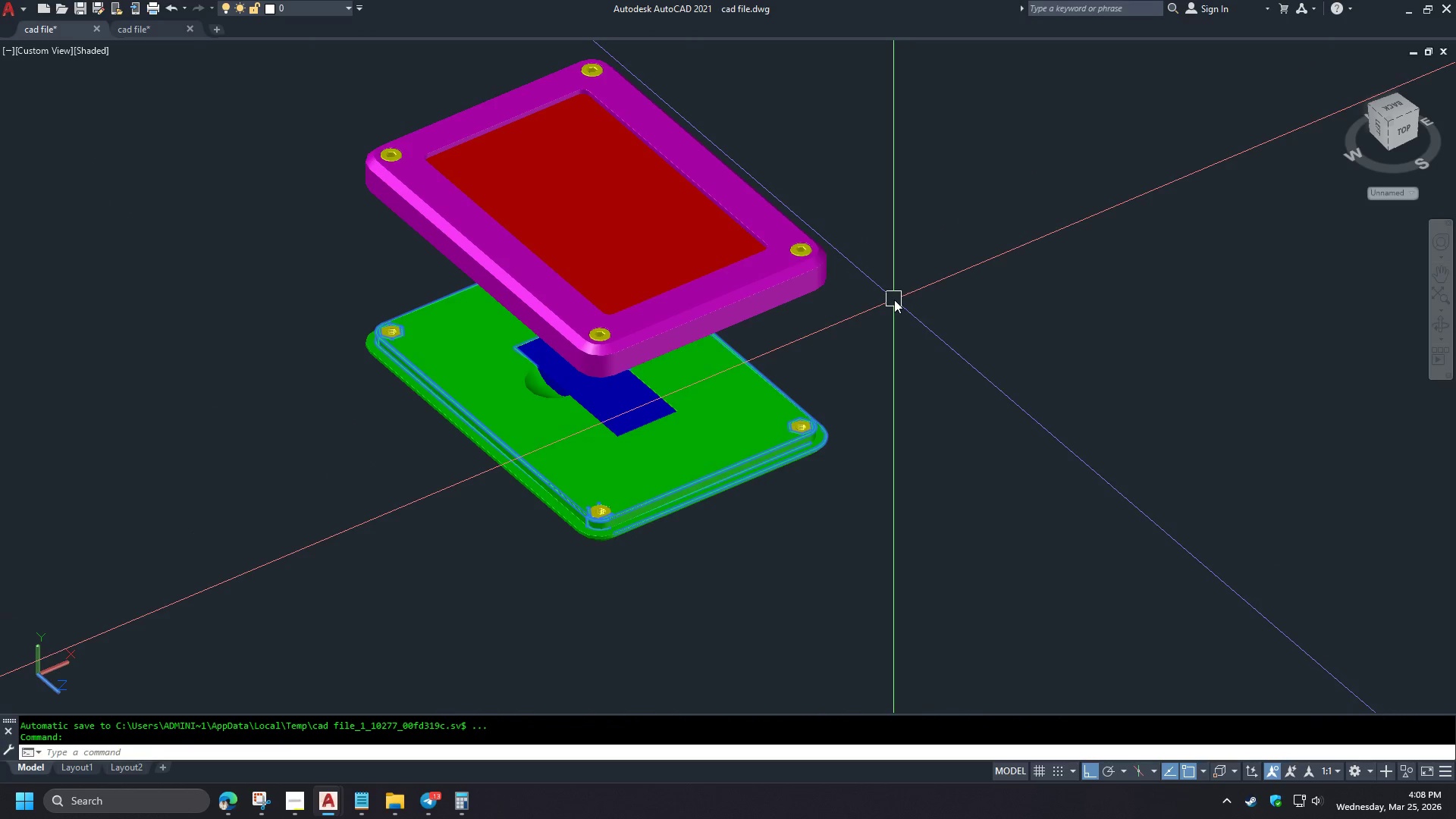 
key(2)
 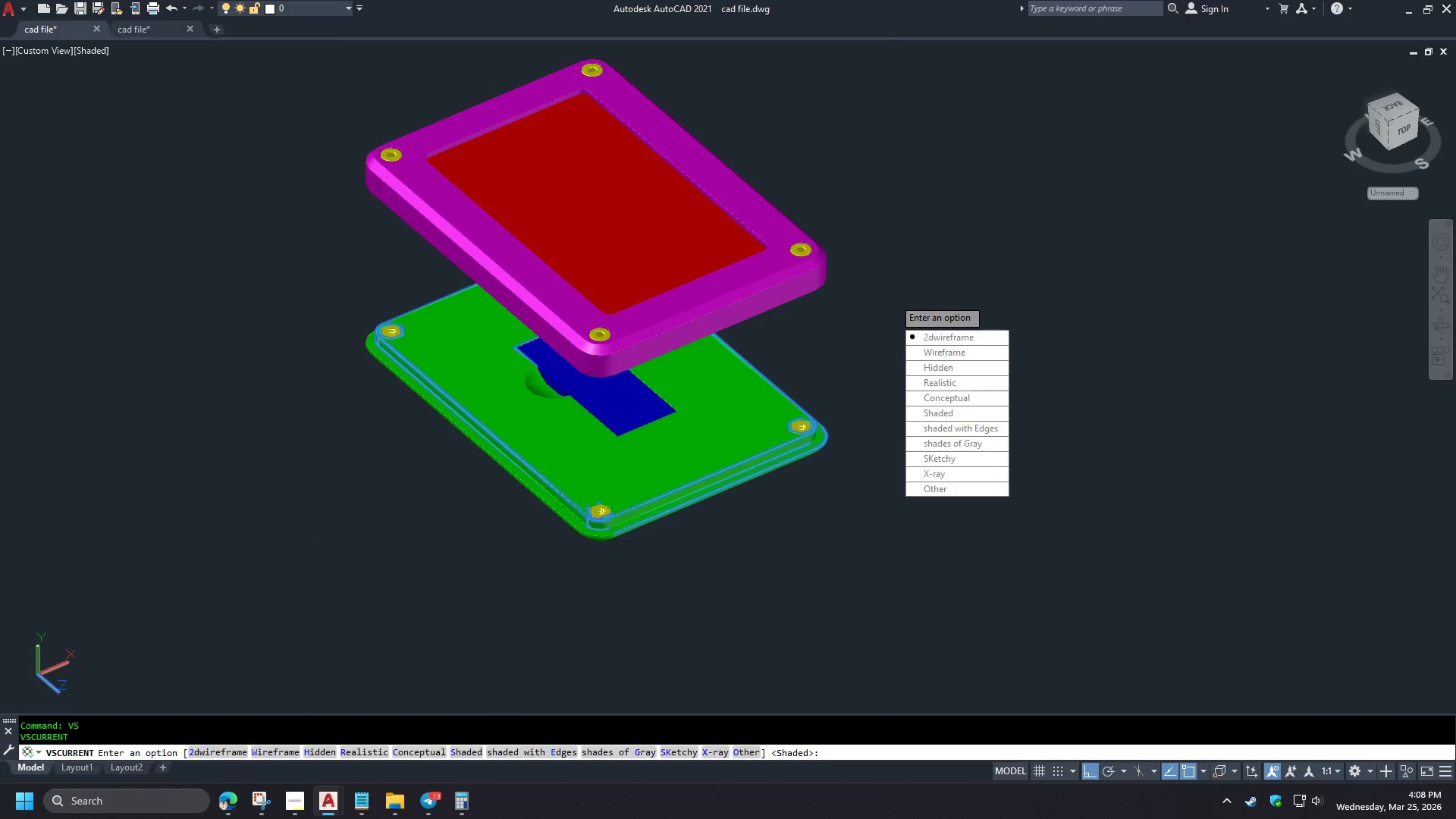 
key(Space)
 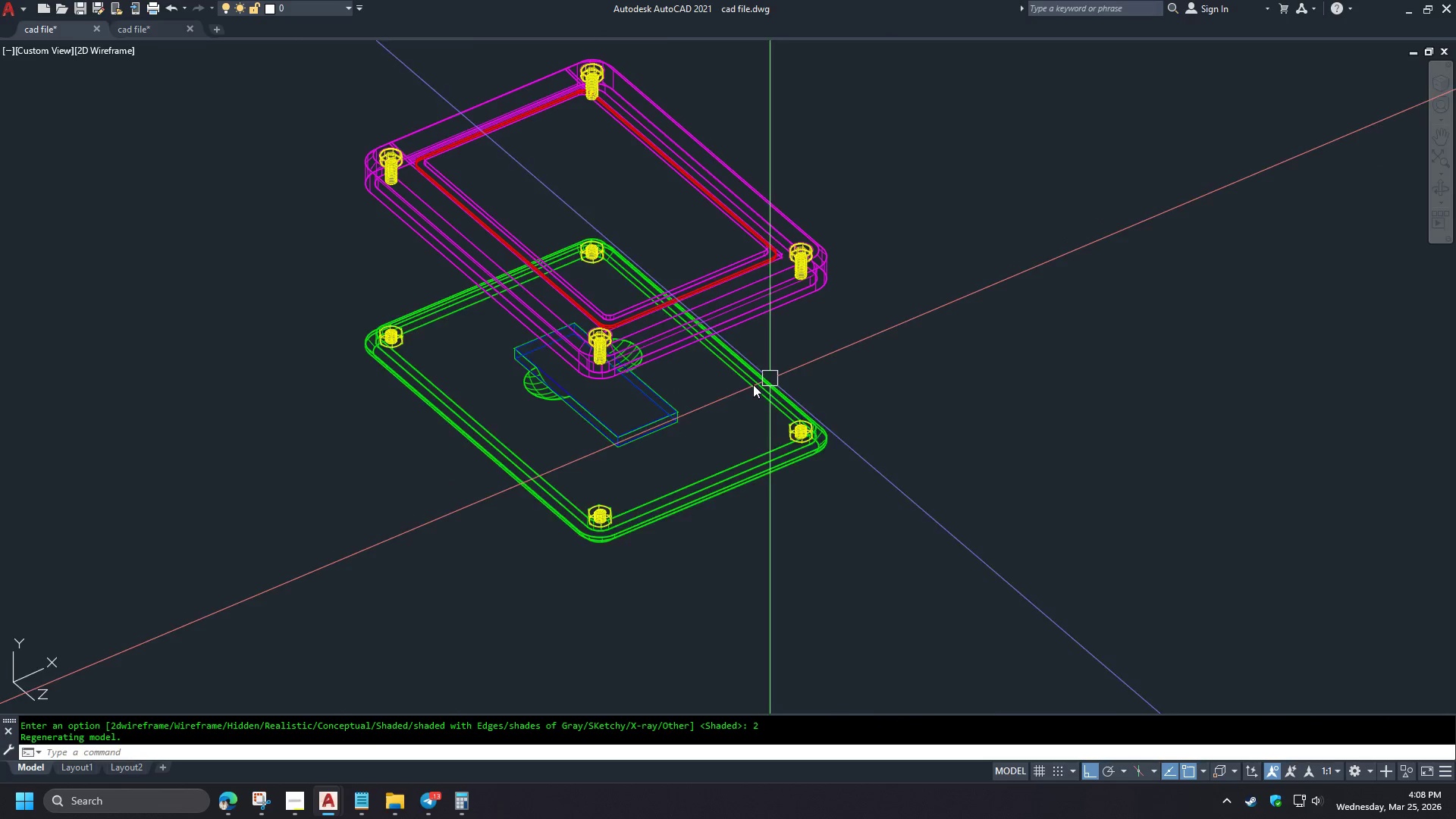 
hold_key(key=ShiftLeft, duration=1.52)
 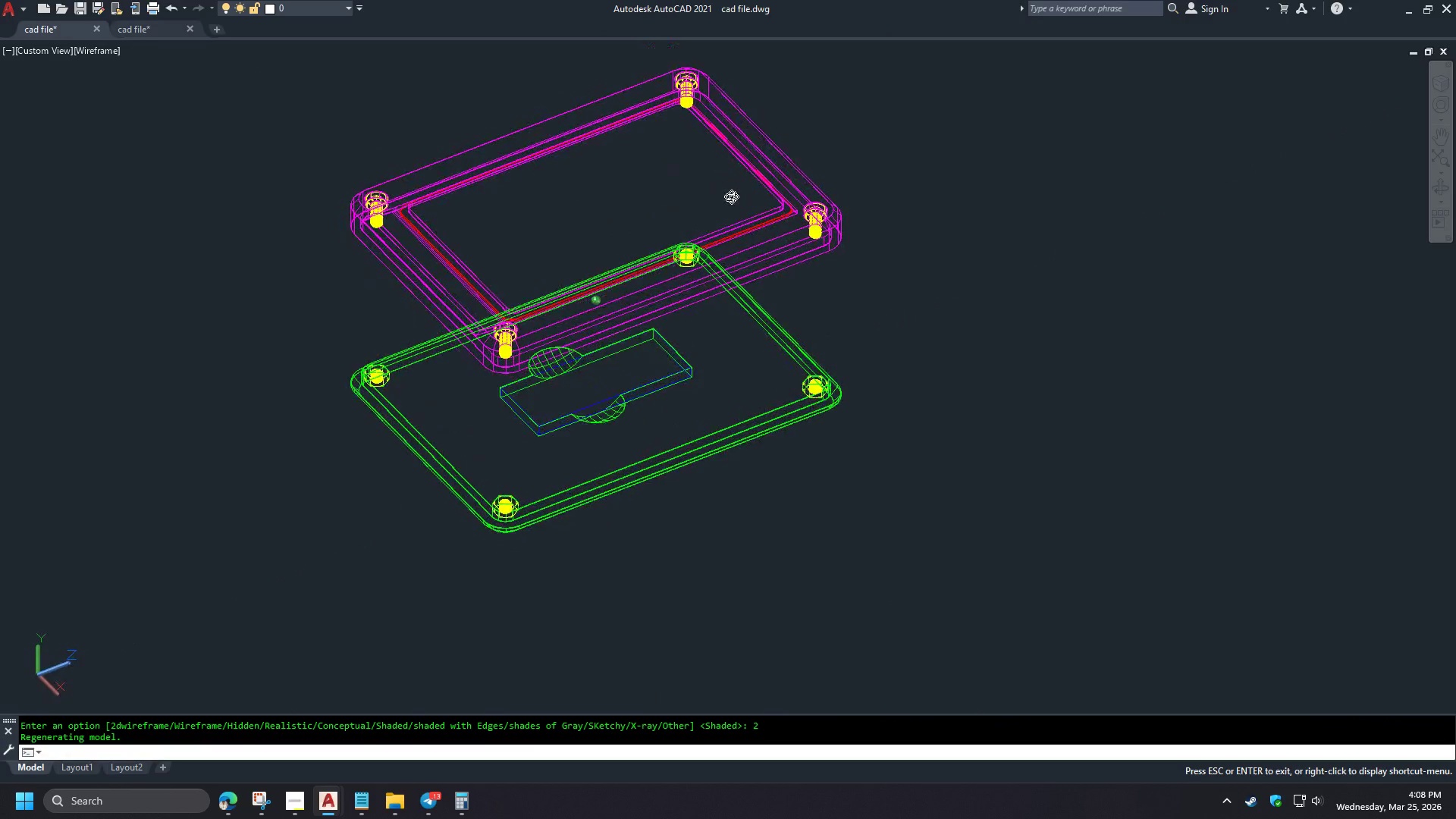 
hold_key(key=ShiftLeft, duration=1.51)
 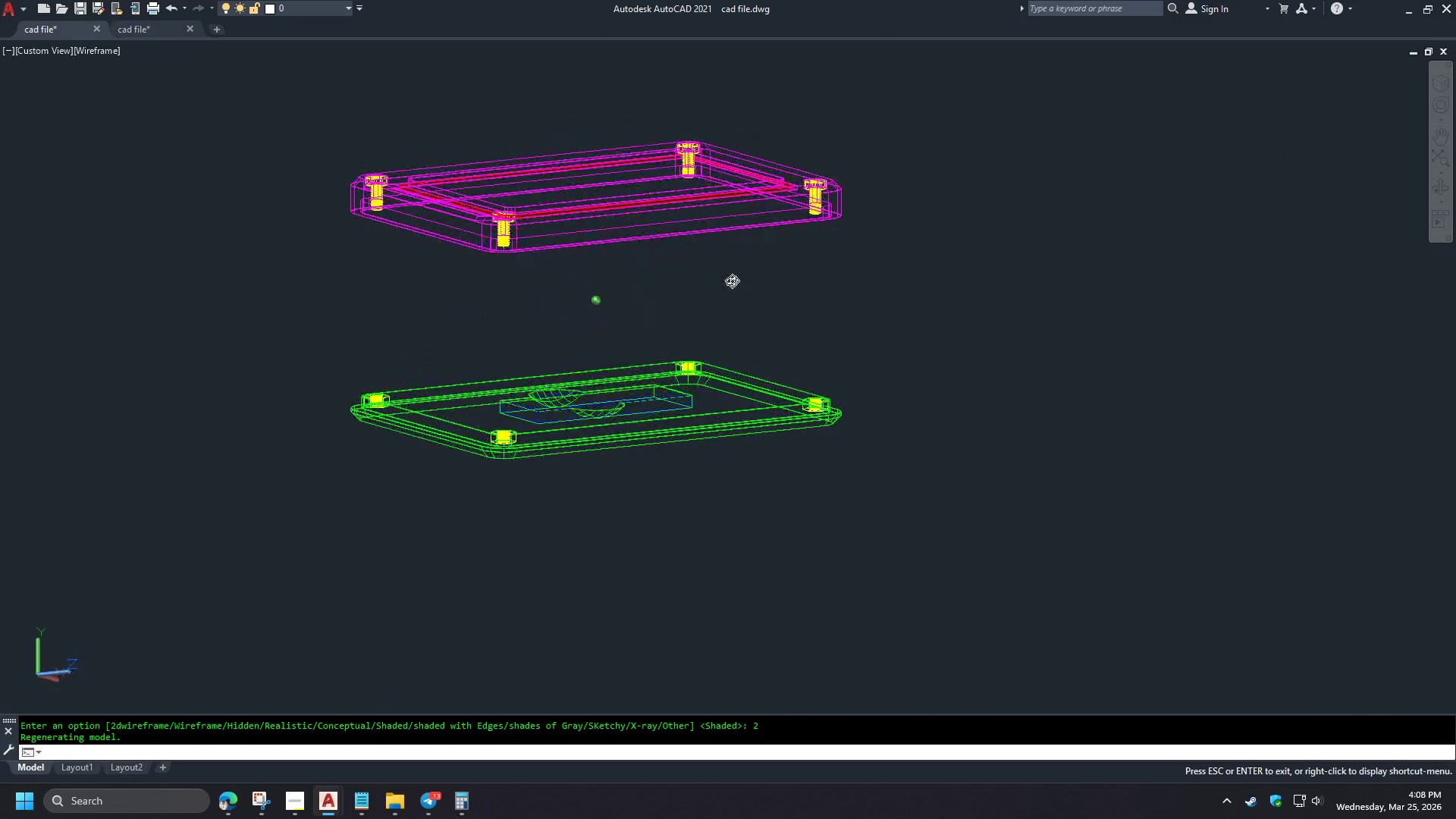 
hold_key(key=ShiftLeft, duration=1.5)
 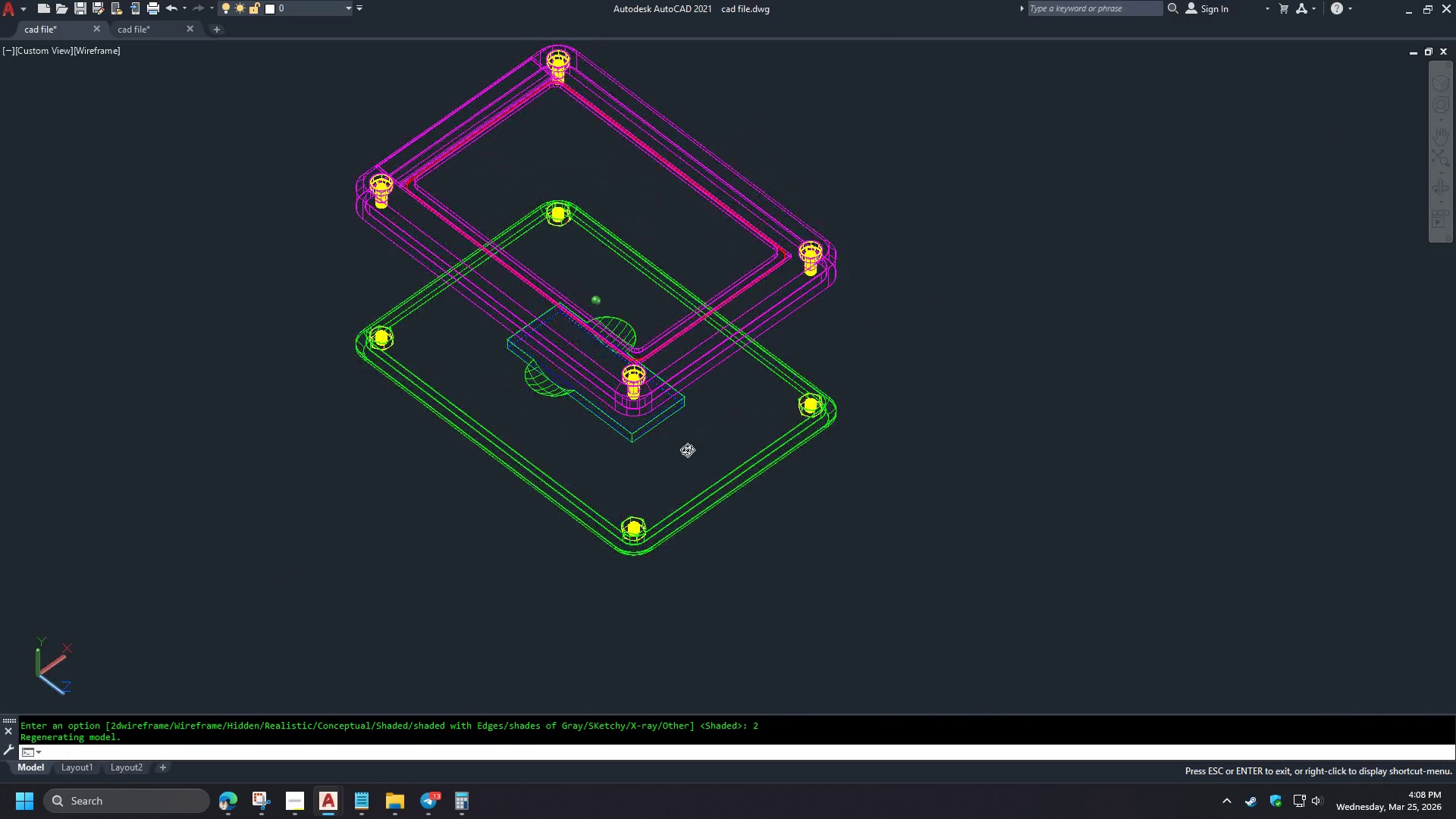 
hold_key(key=ShiftLeft, duration=1.52)
 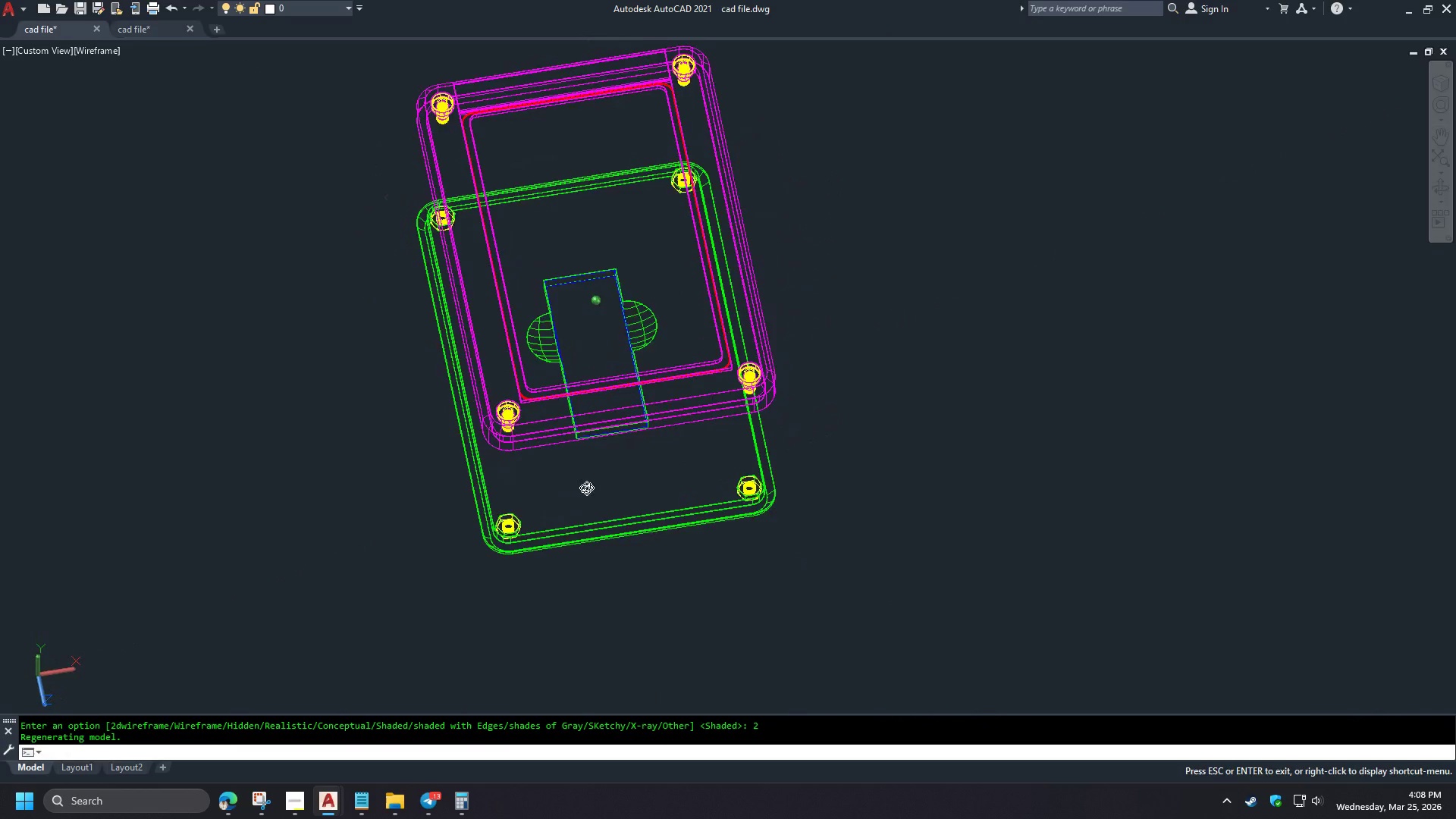 
hold_key(key=ShiftLeft, duration=0.83)
 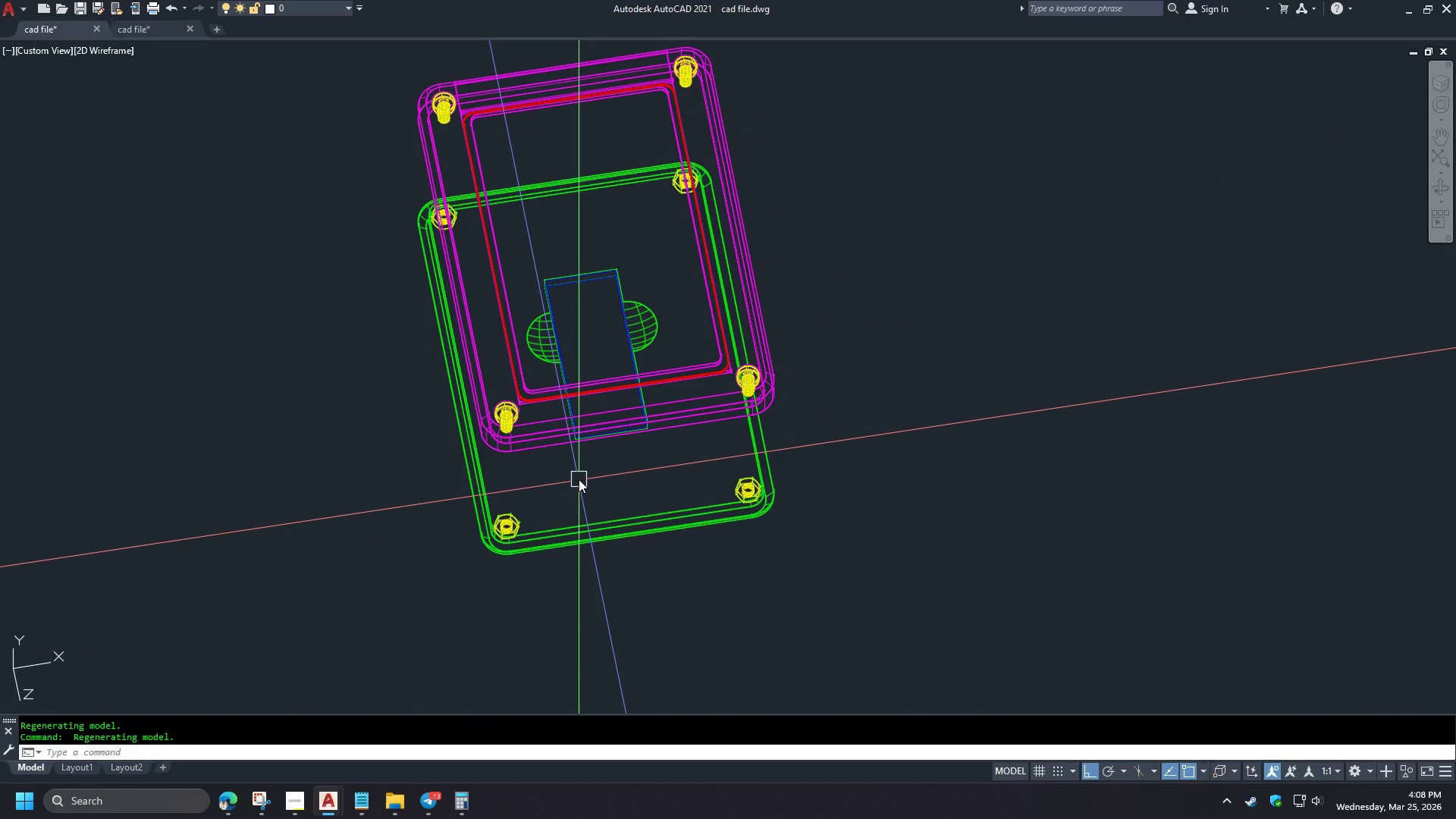 
type(-v r )
key(Escape)
type(-v t rec )
 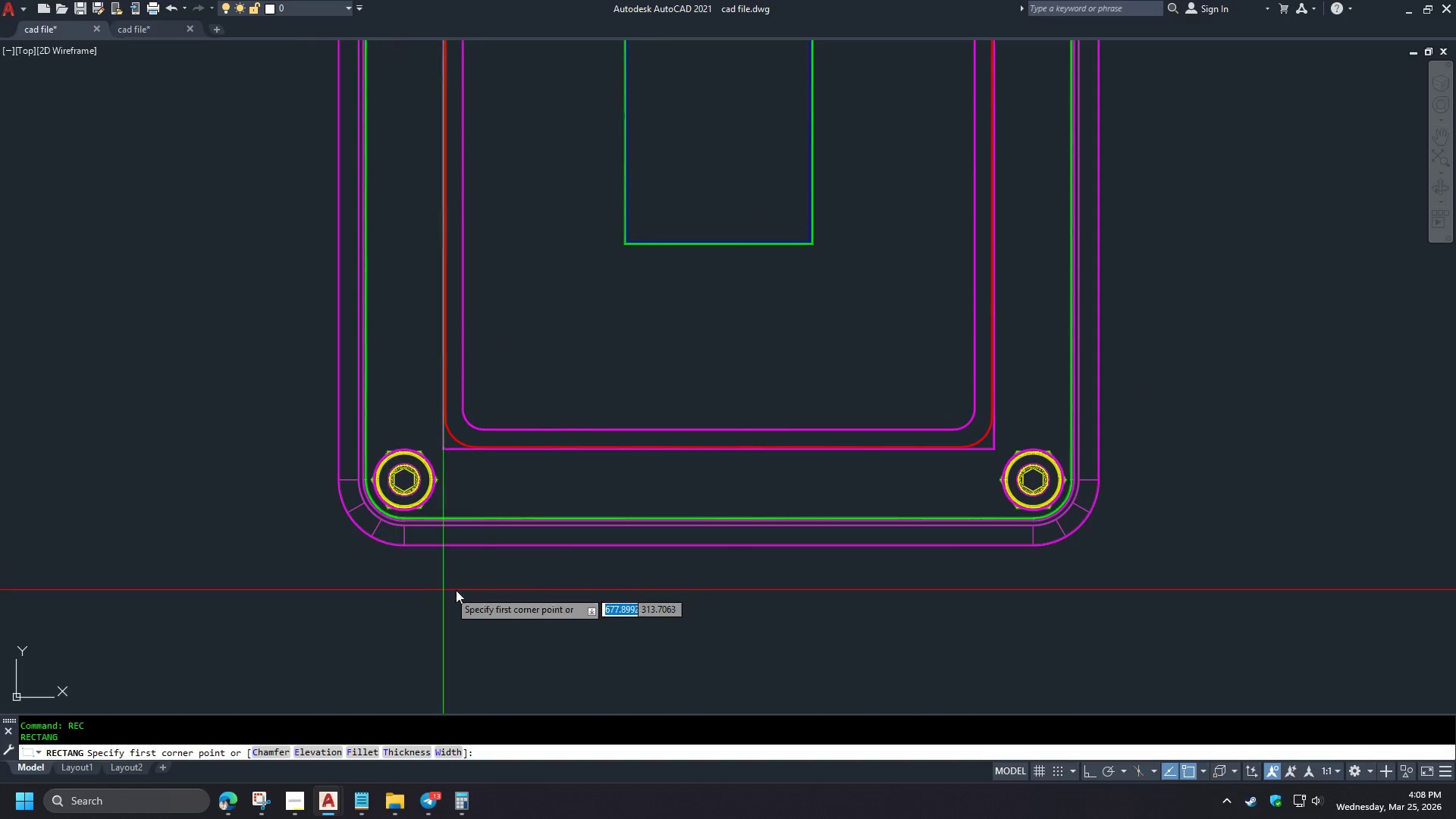 
scroll: coordinate [298, 455], scroll_direction: down, amount: 2.0
 